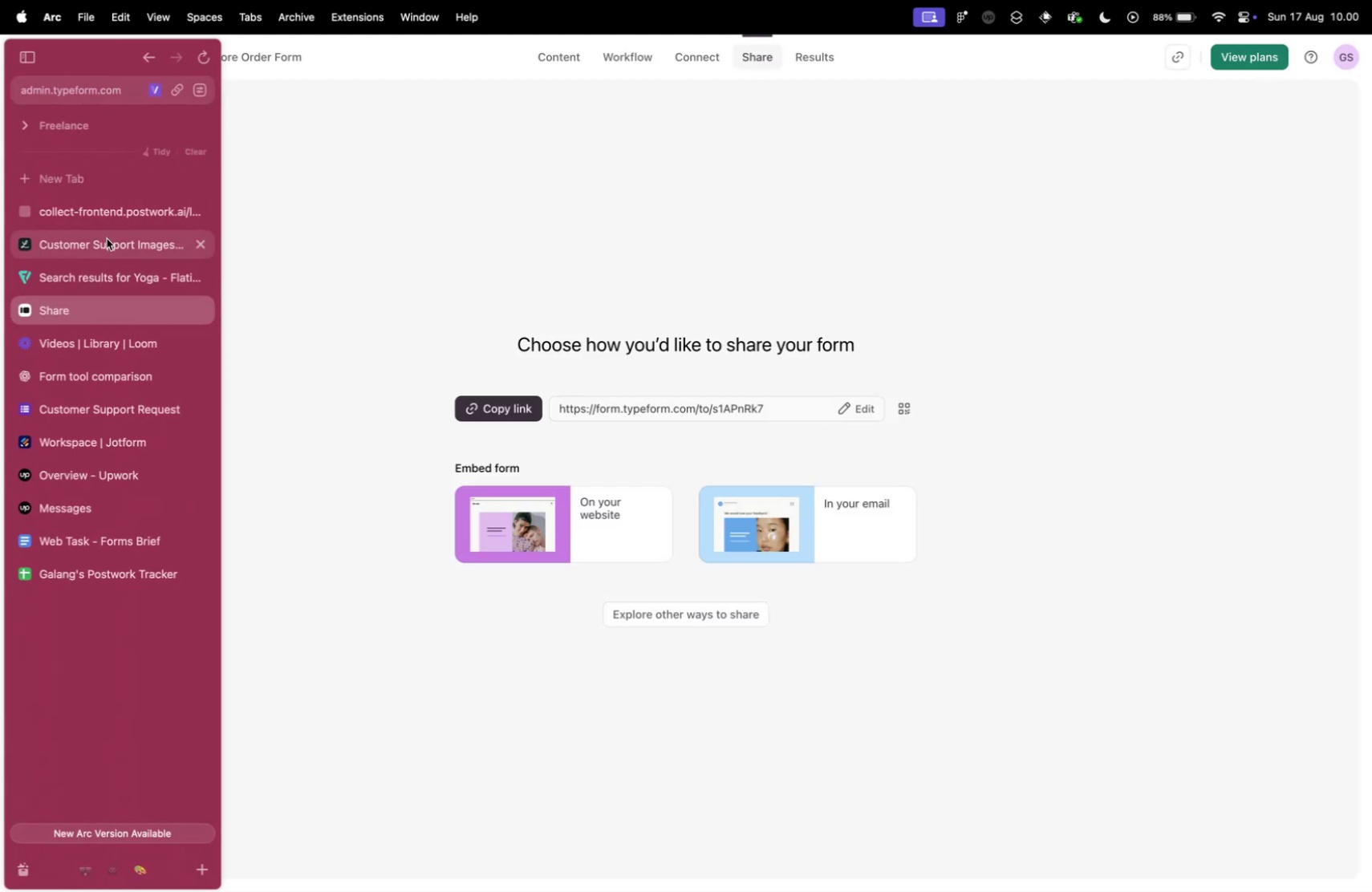 
left_click([128, 372])
 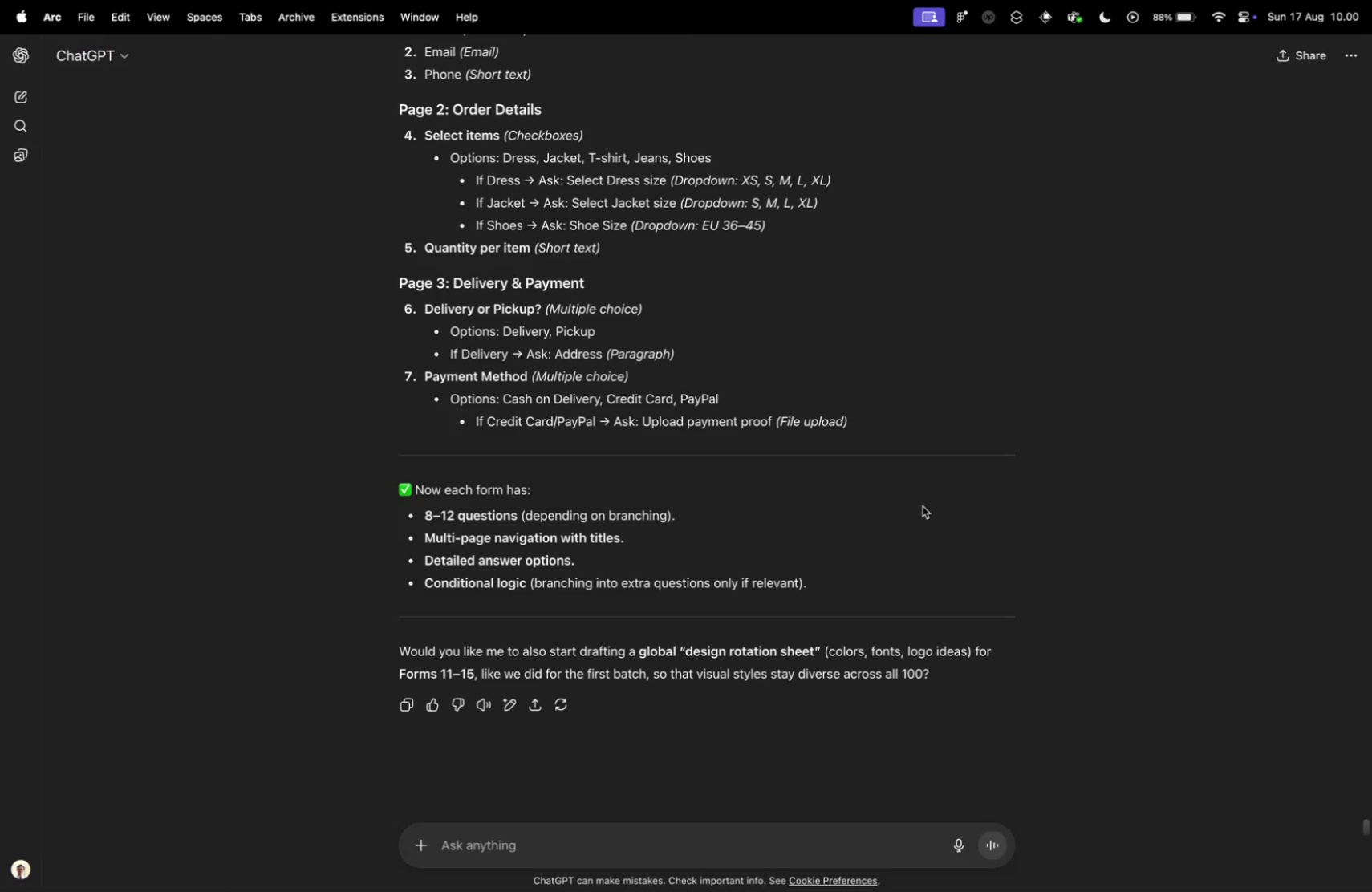 
scroll: coordinate [964, 537], scroll_direction: up, amount: 10.0
 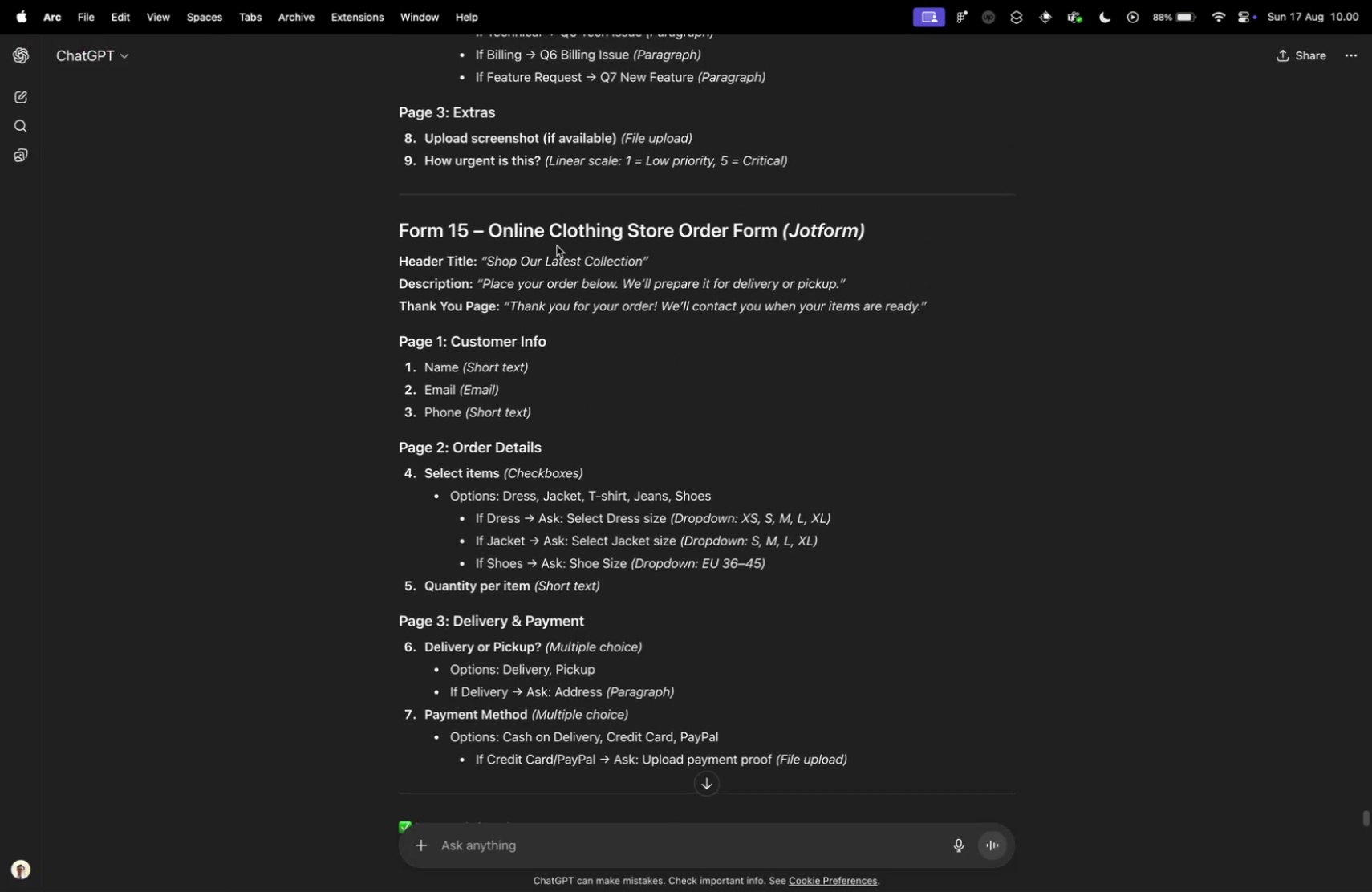 
key(Control+ControlLeft)
 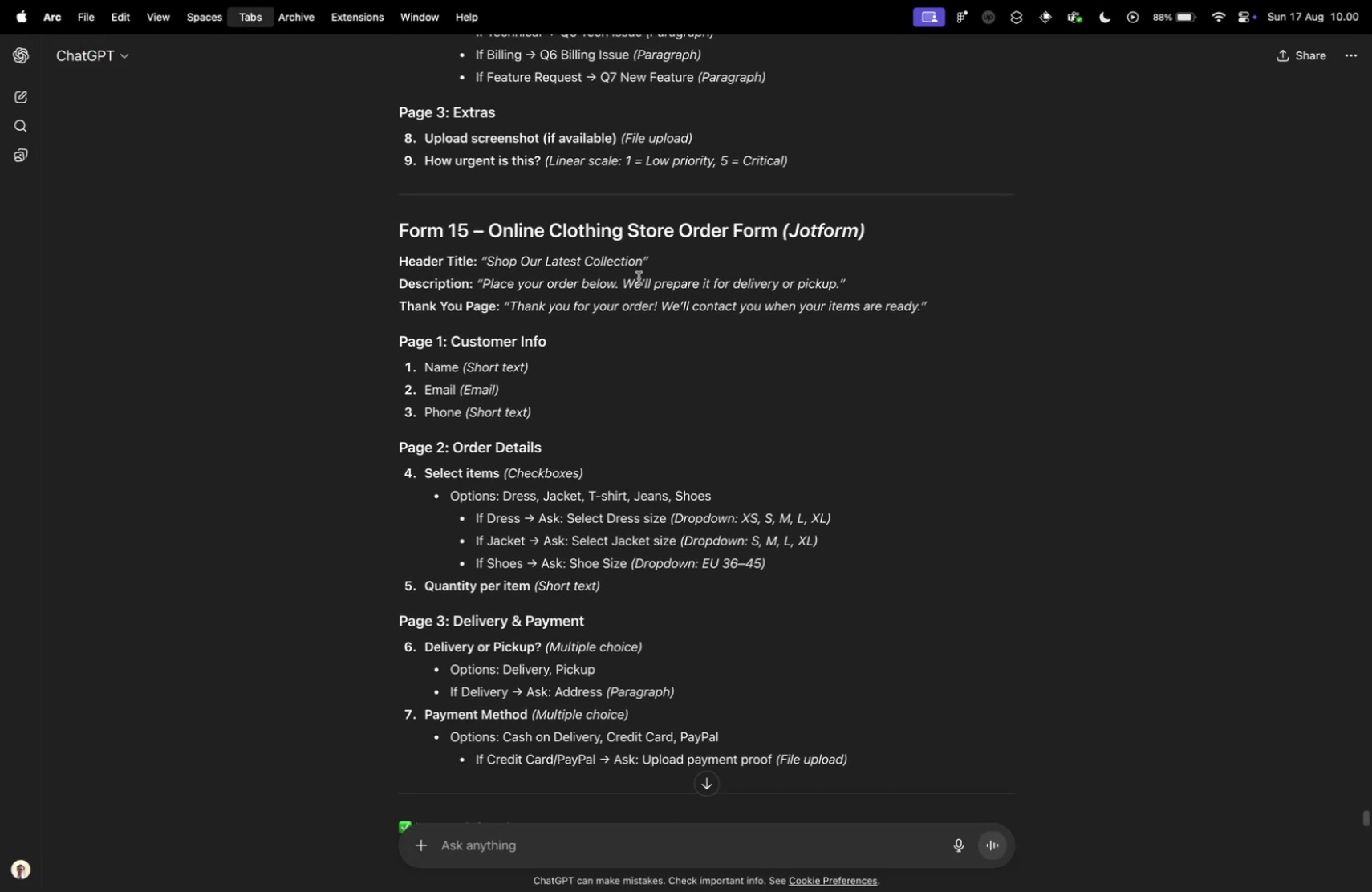 
key(Control+Tab)
 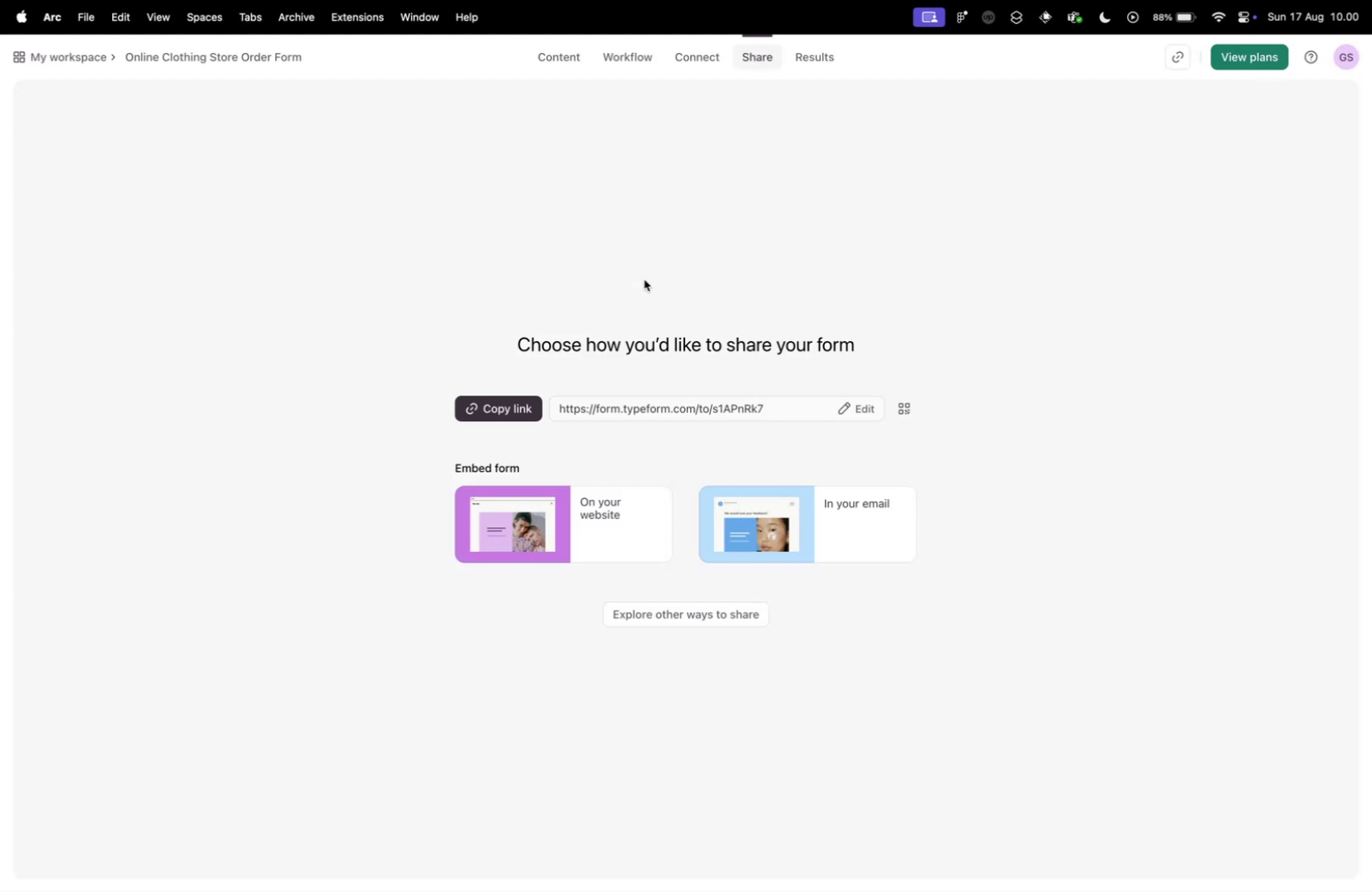 
key(Control+Tab)
 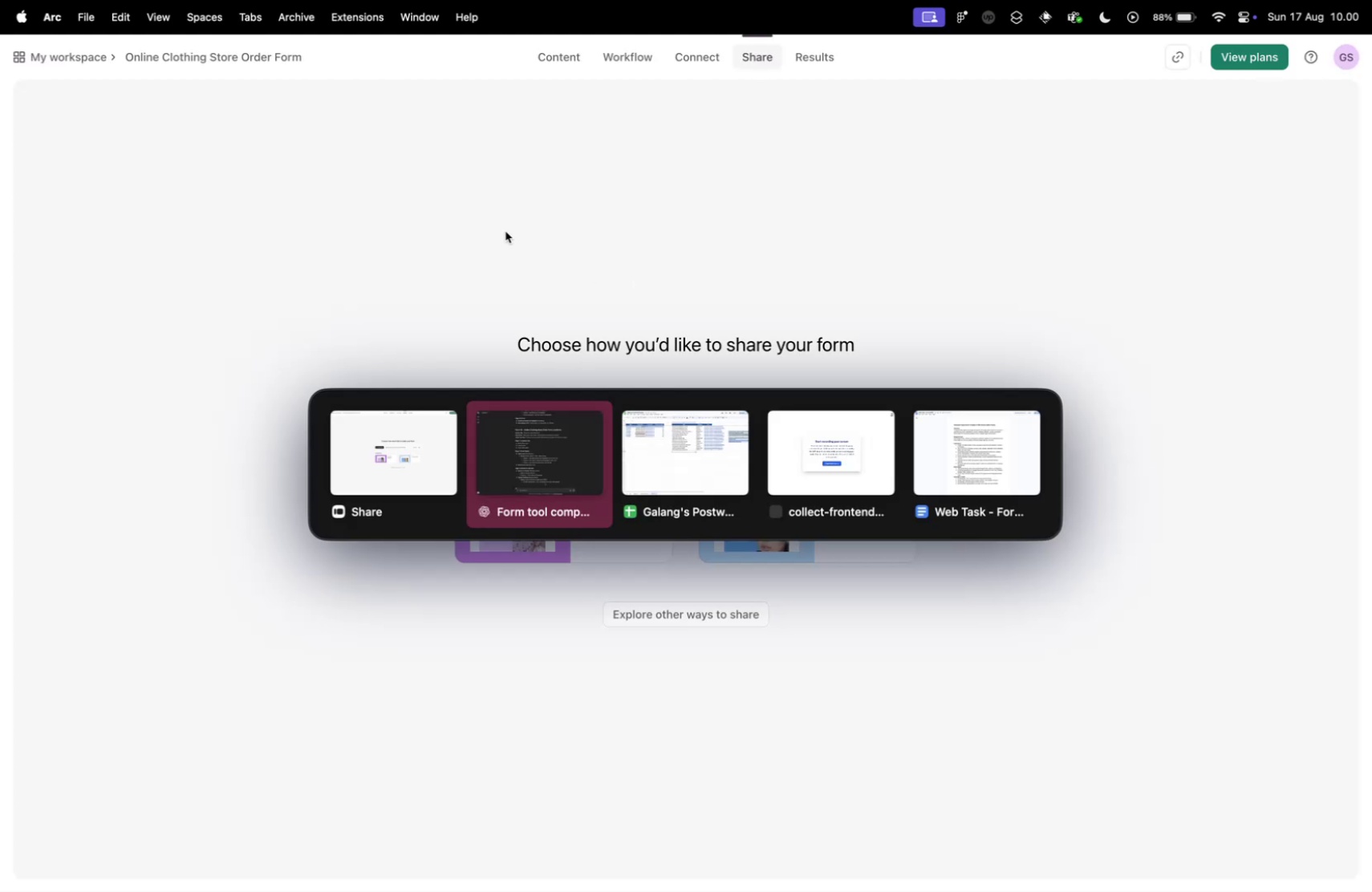 
key(Control+Tab)
 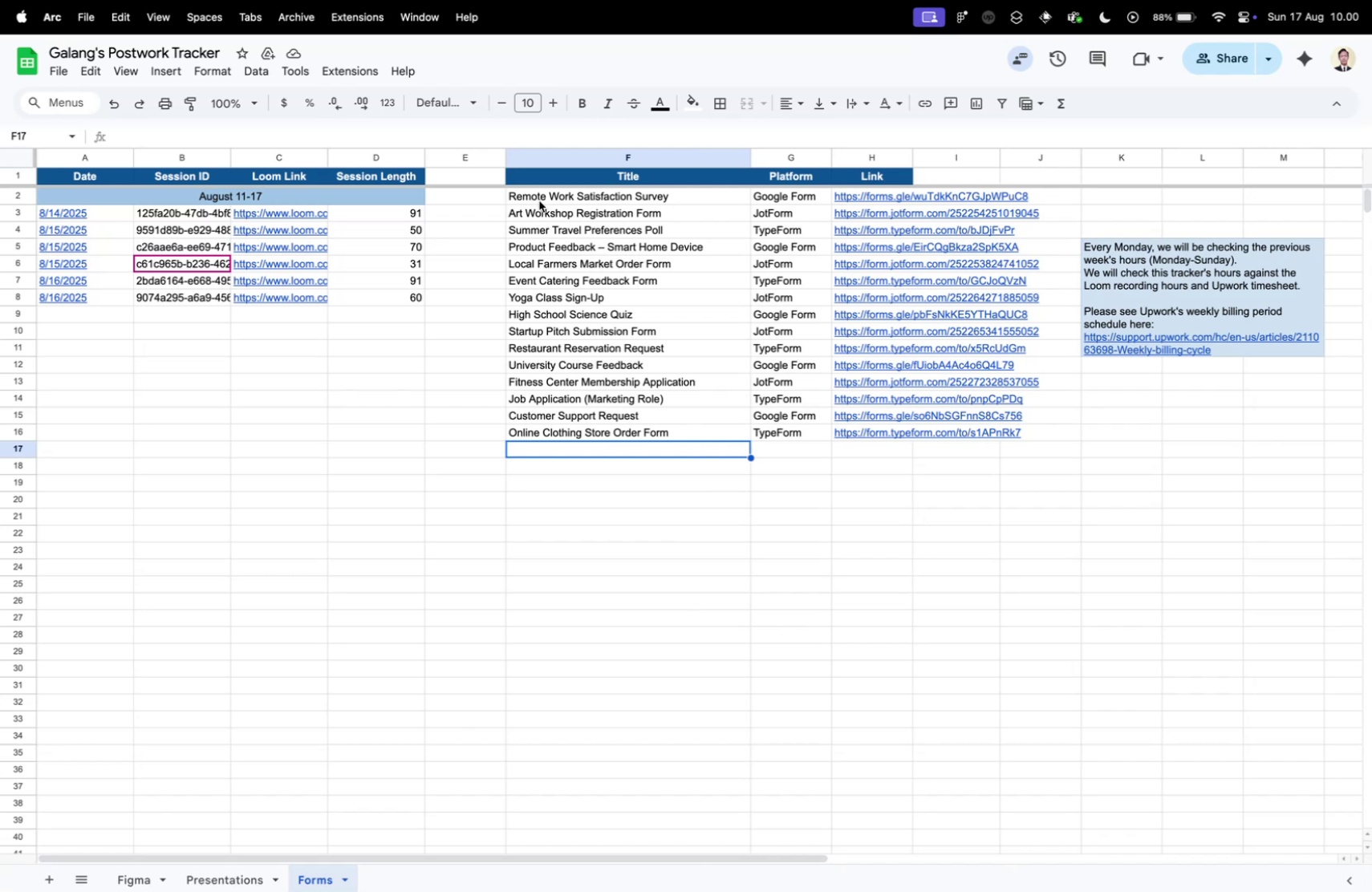 
left_click_drag(start_coordinate=[534, 197], to_coordinate=[558, 440])
 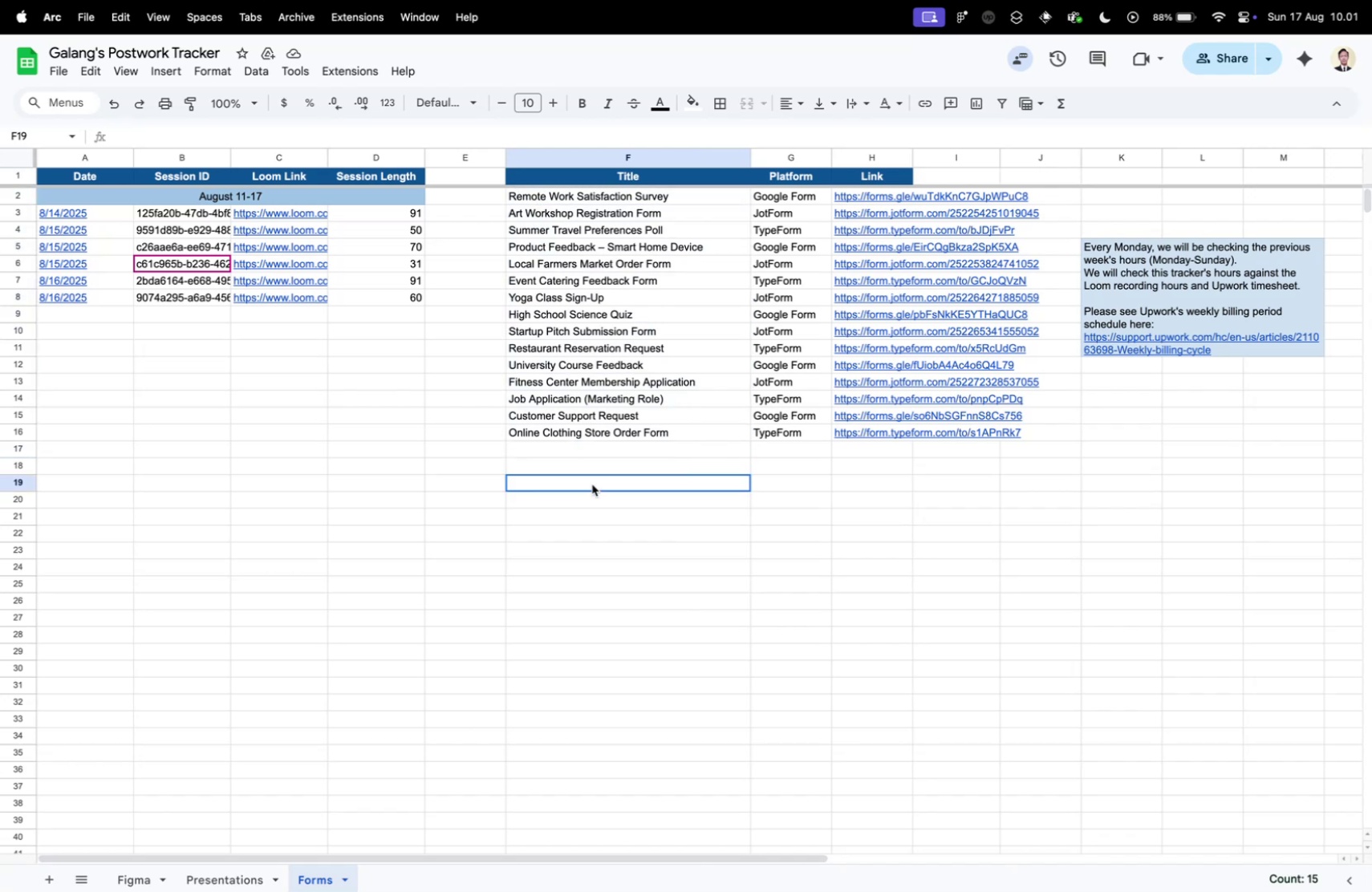 
left_click([592, 484])
 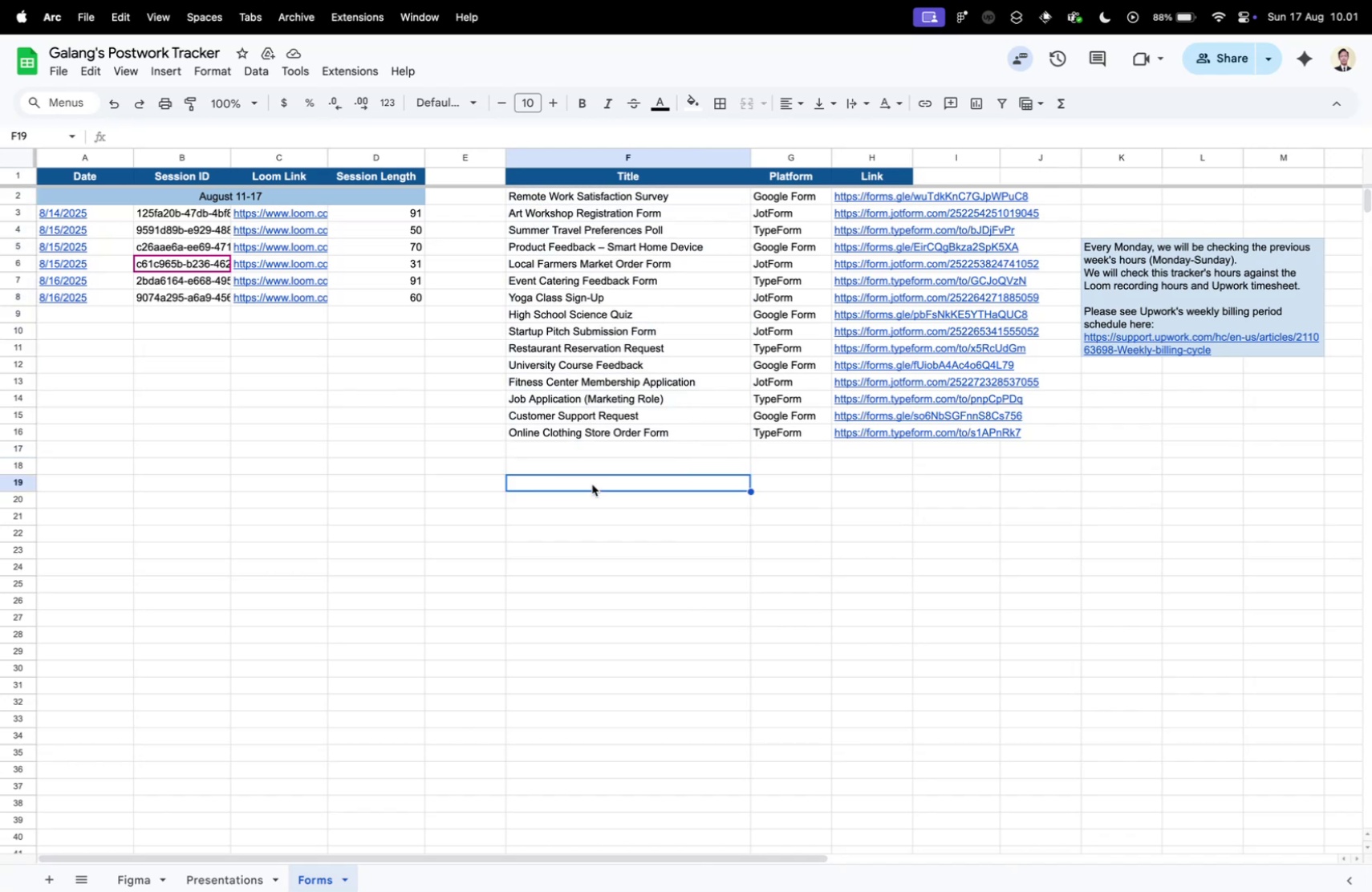 
key(Control+ControlLeft)
 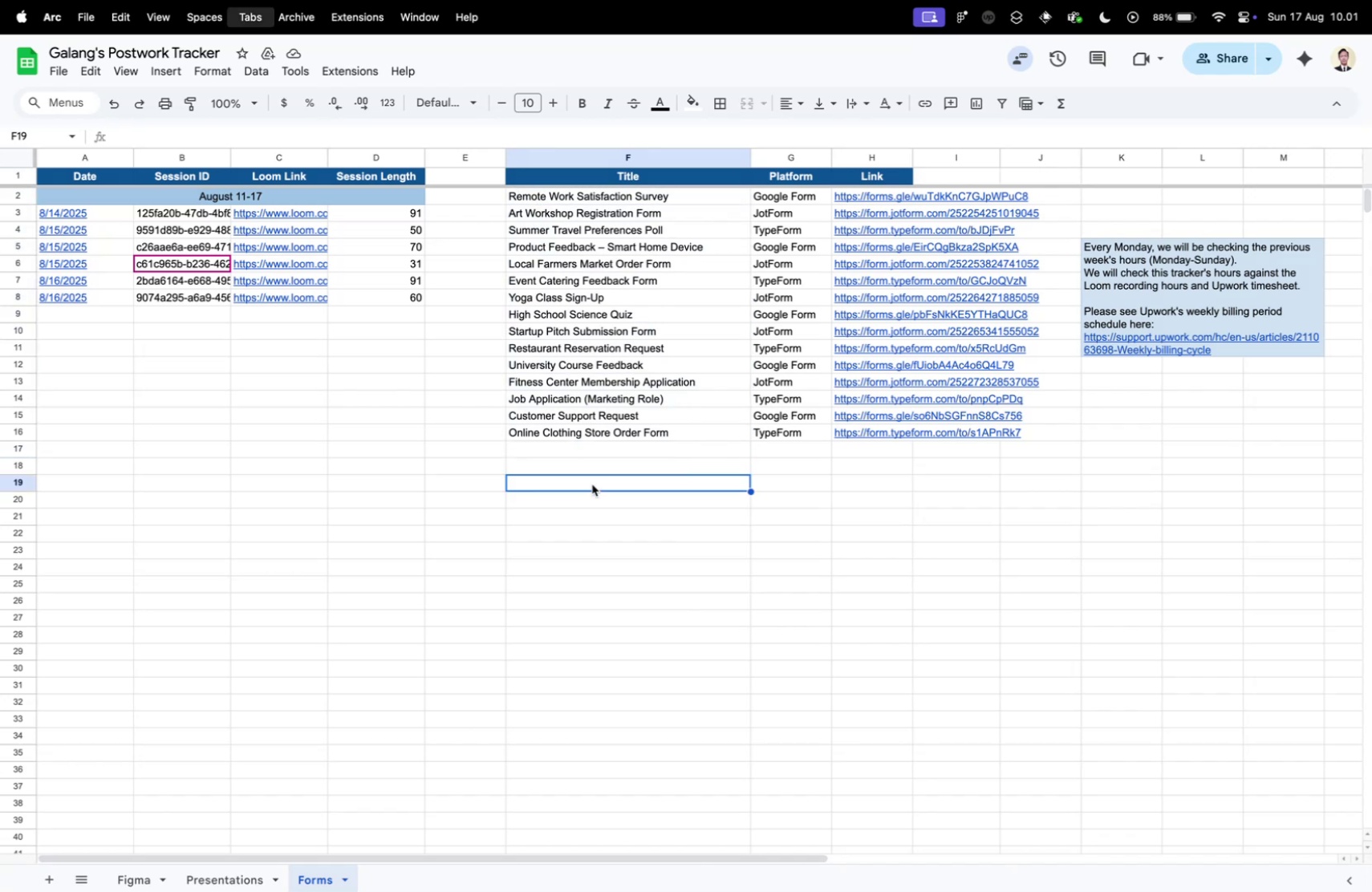 
key(Control+Tab)
 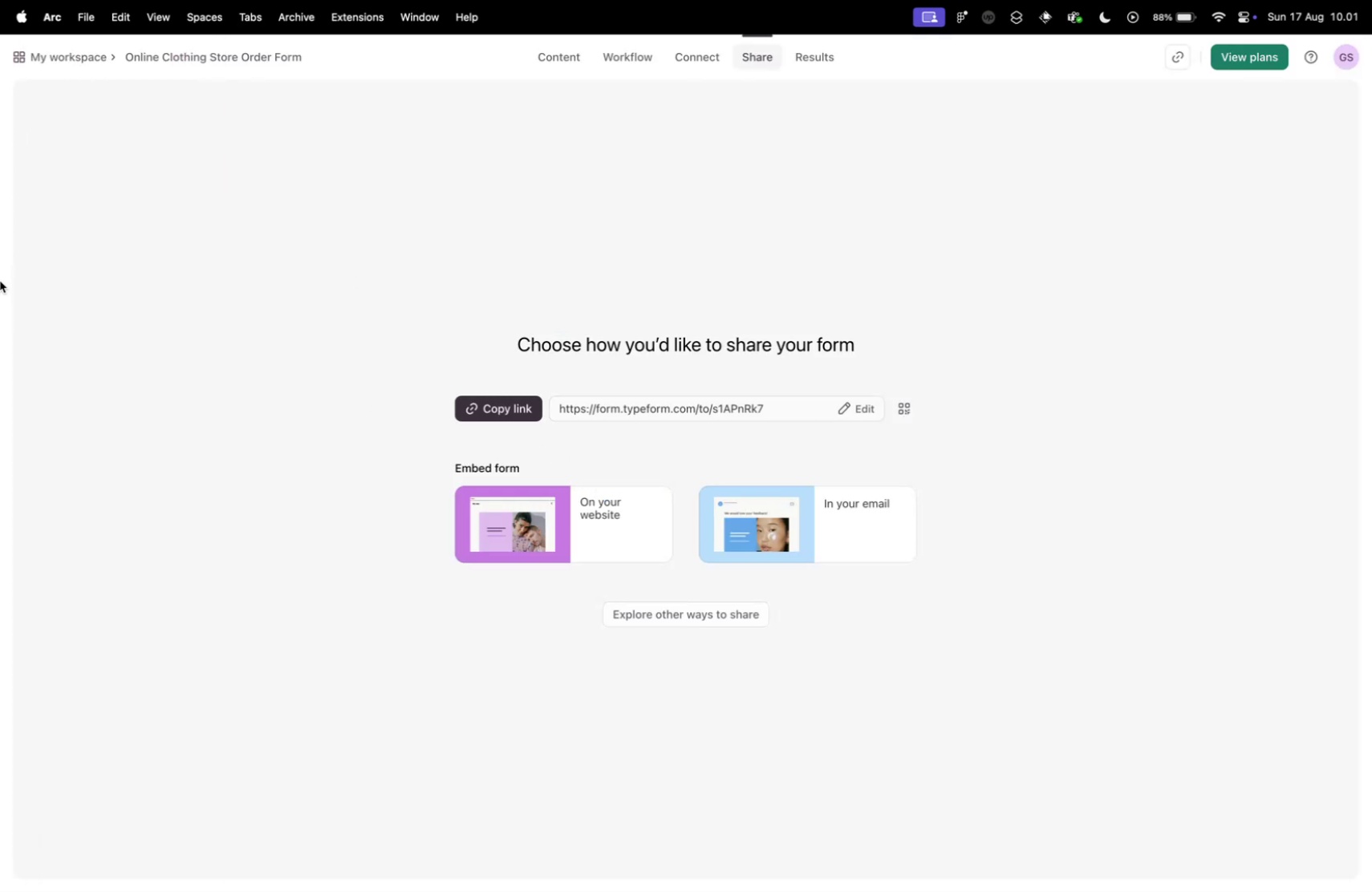 
left_click([57, 381])
 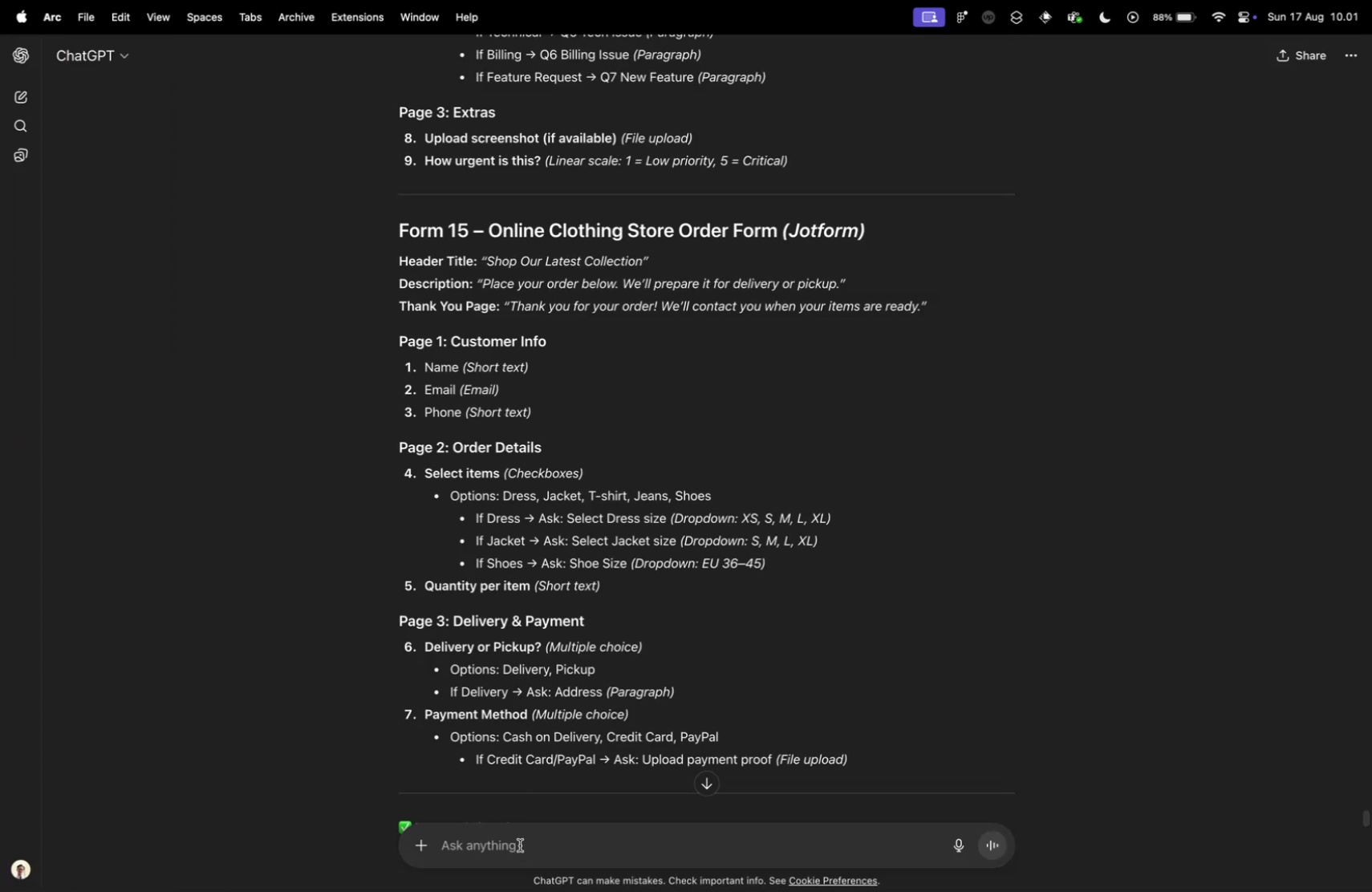 
left_click([520, 844])
 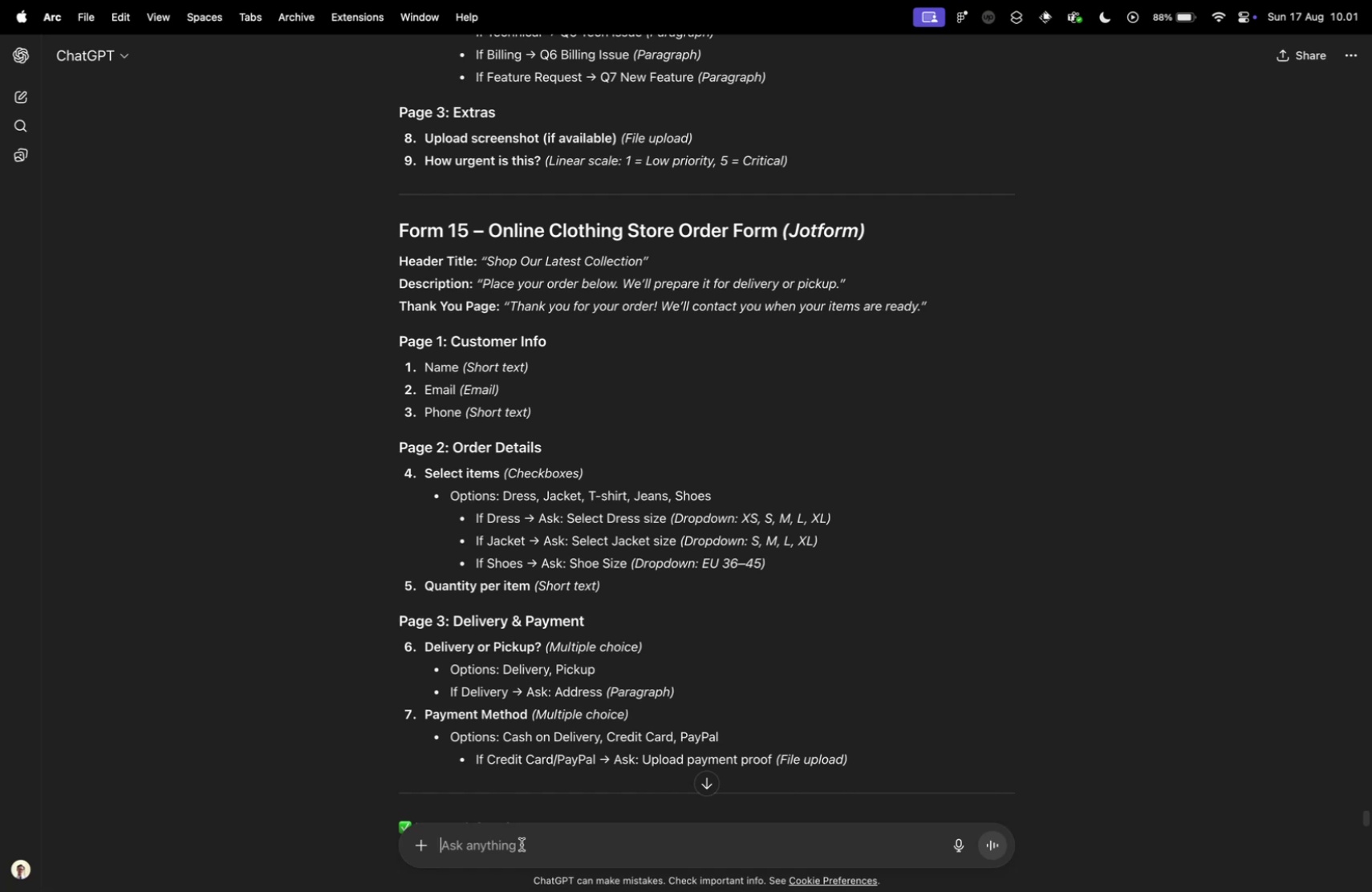 
type(create next batch, but exclude jotfg)
key(Backspace)
type(orm since the free quota is )
 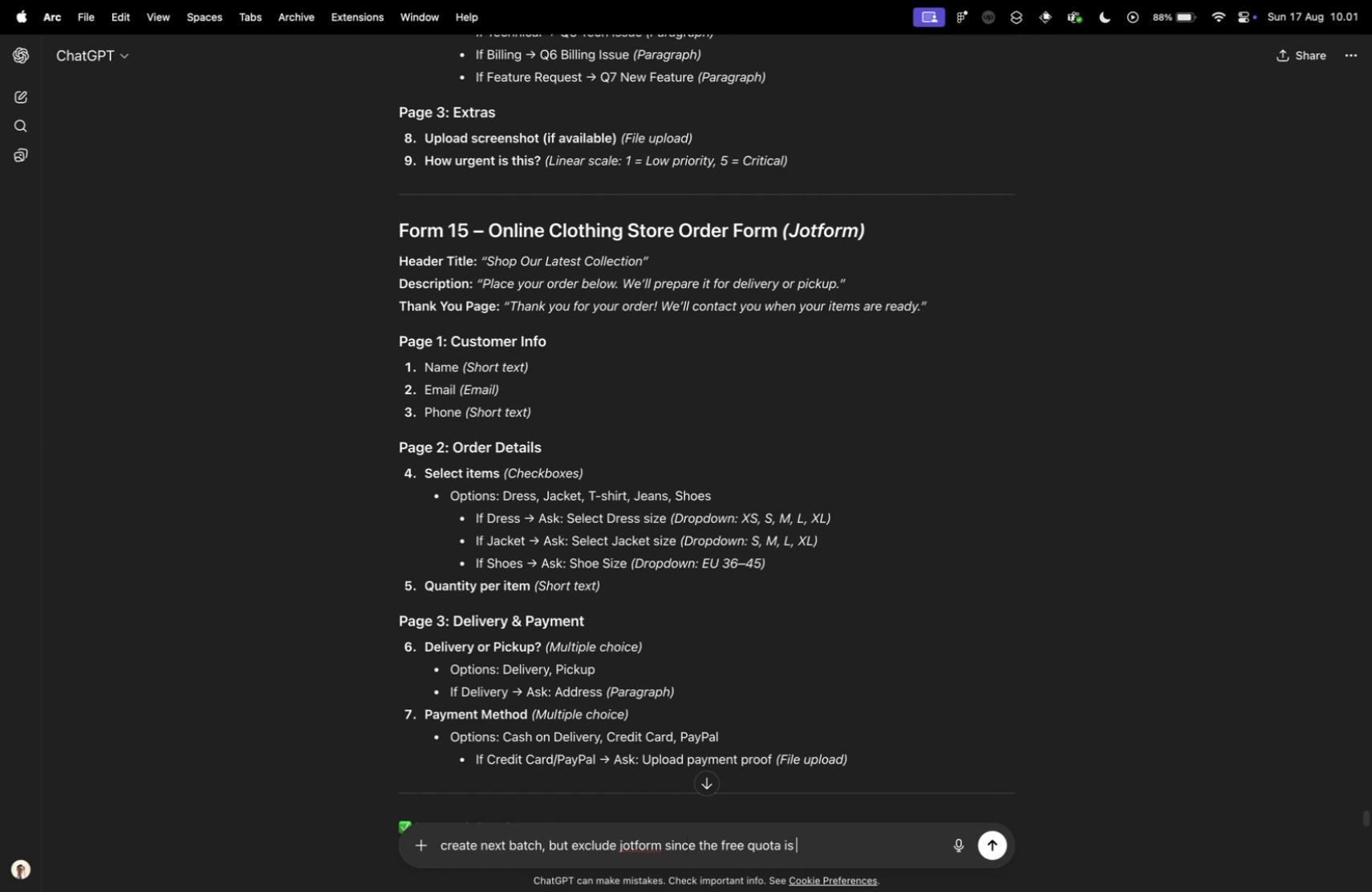 
wait(10.07)
 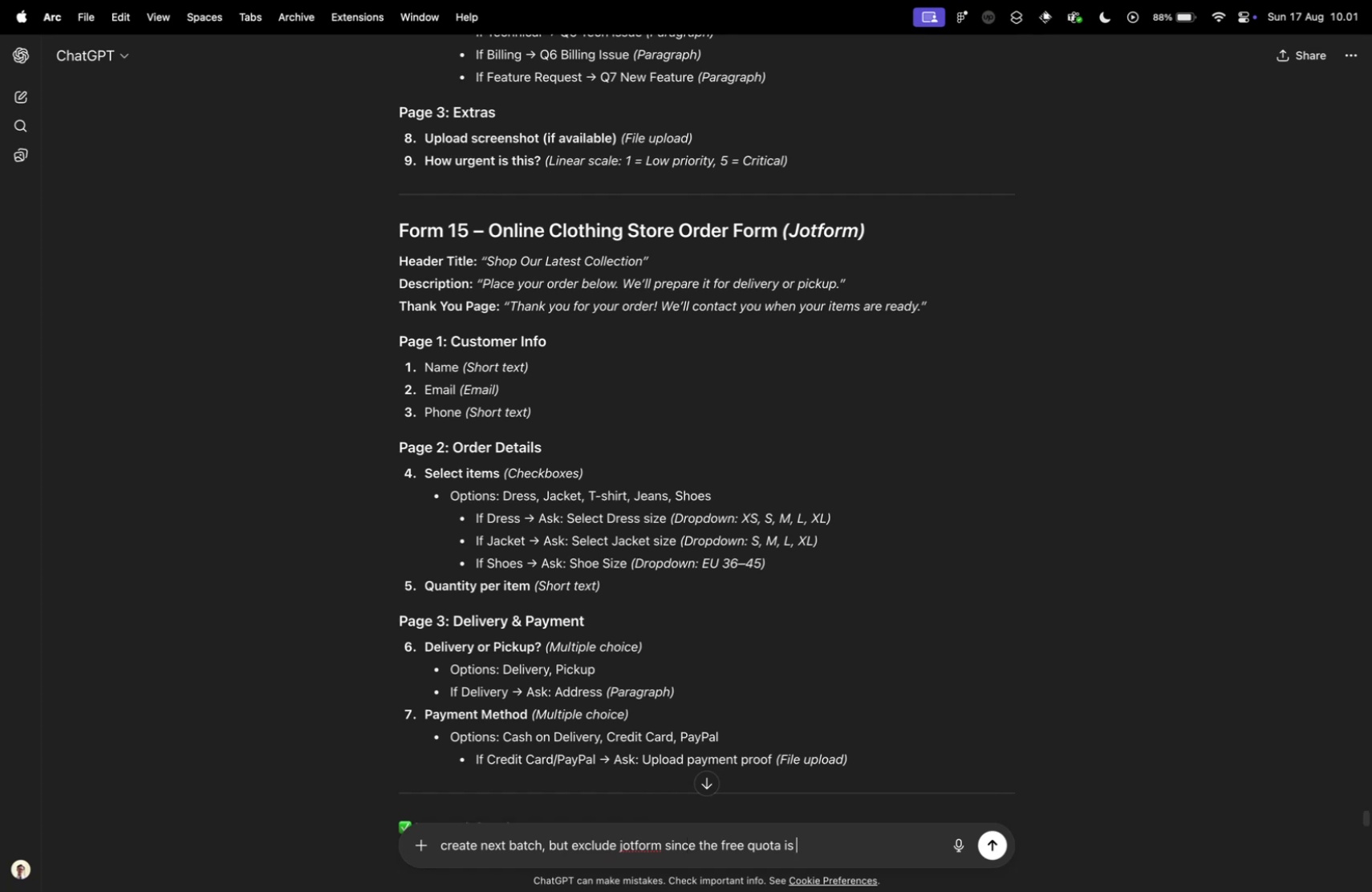 
type(alreadu)
key(Backspace)
type(y full. and make it )
 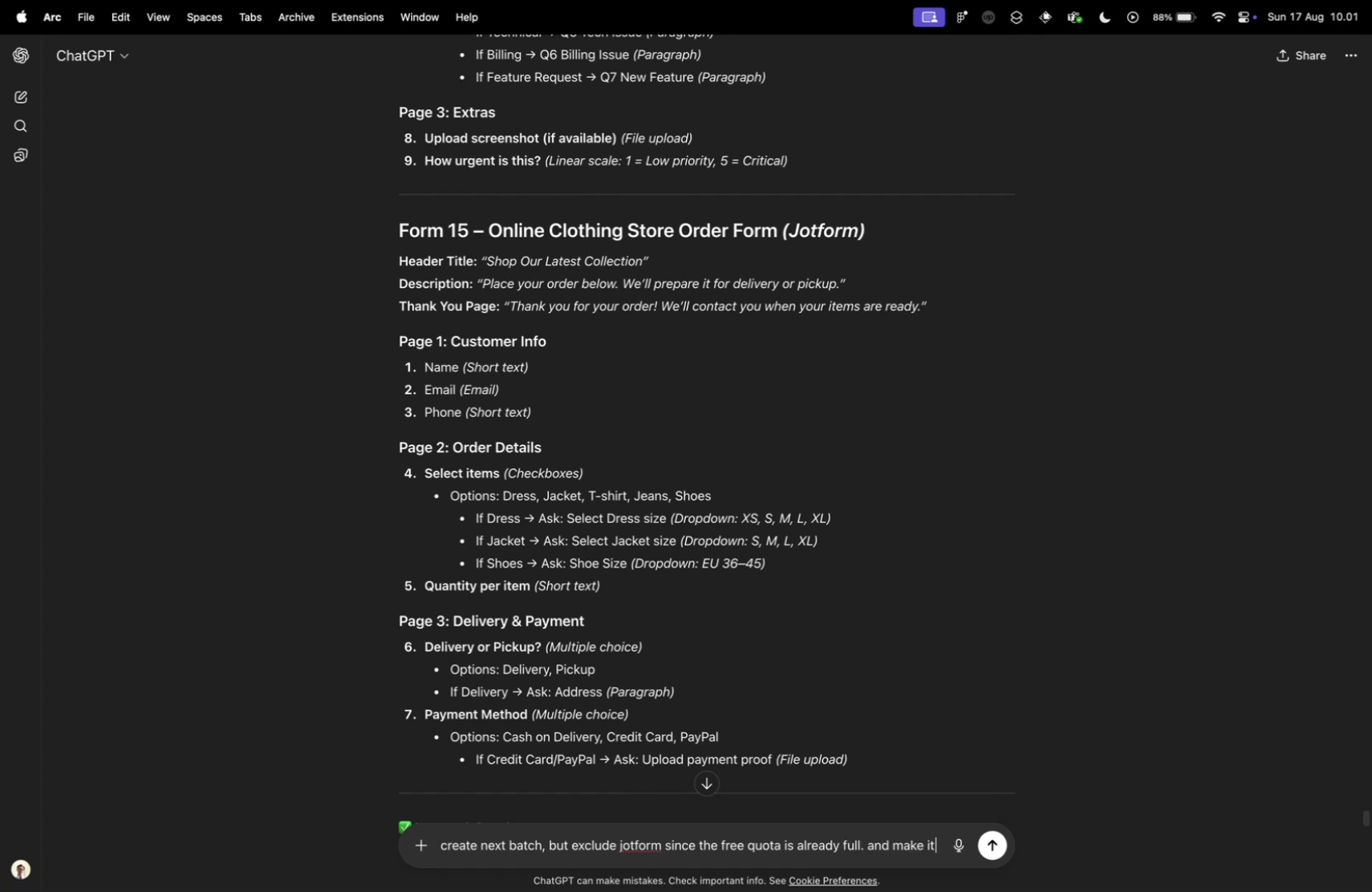 
key(Alt+OptionLeft)
 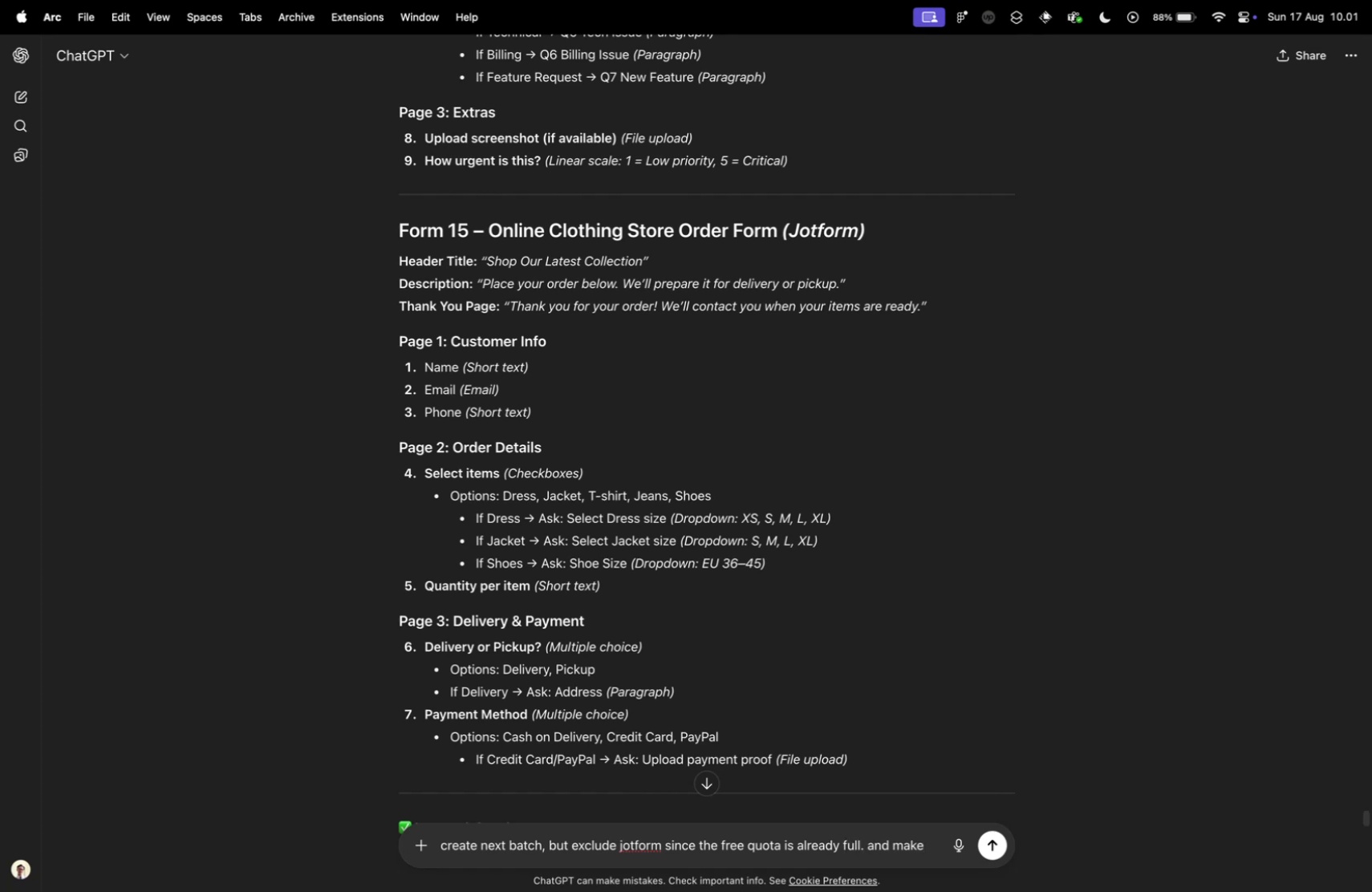 
key(Backspace)
type(the form more variety, e/)
key(Backspace)
type(.g add image option or qui)
key(Backspace)
key(Backspace)
key(Backspace)
key(Backspace)
 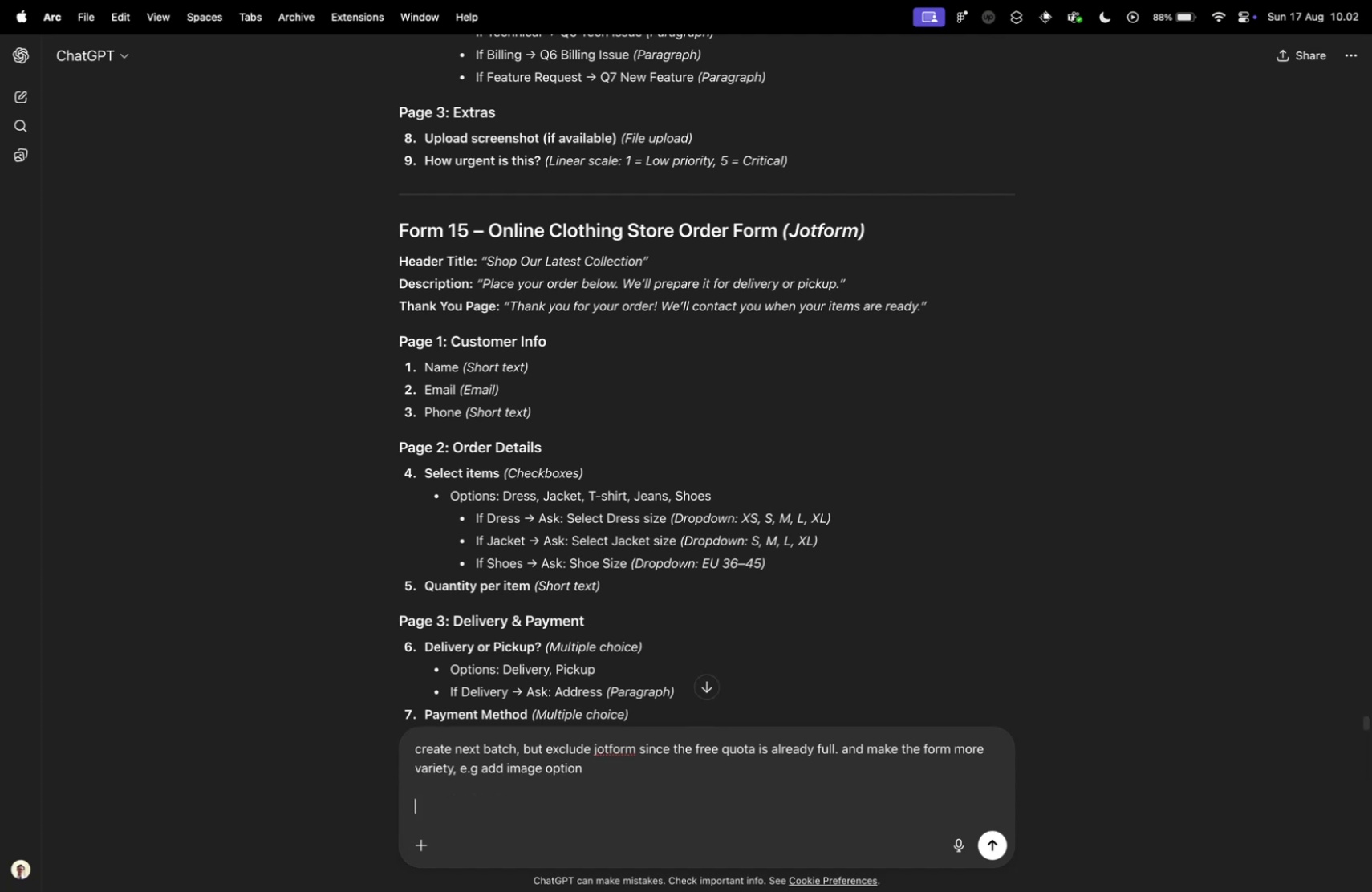 
hold_key(key=OptionLeft, duration=0.59)
 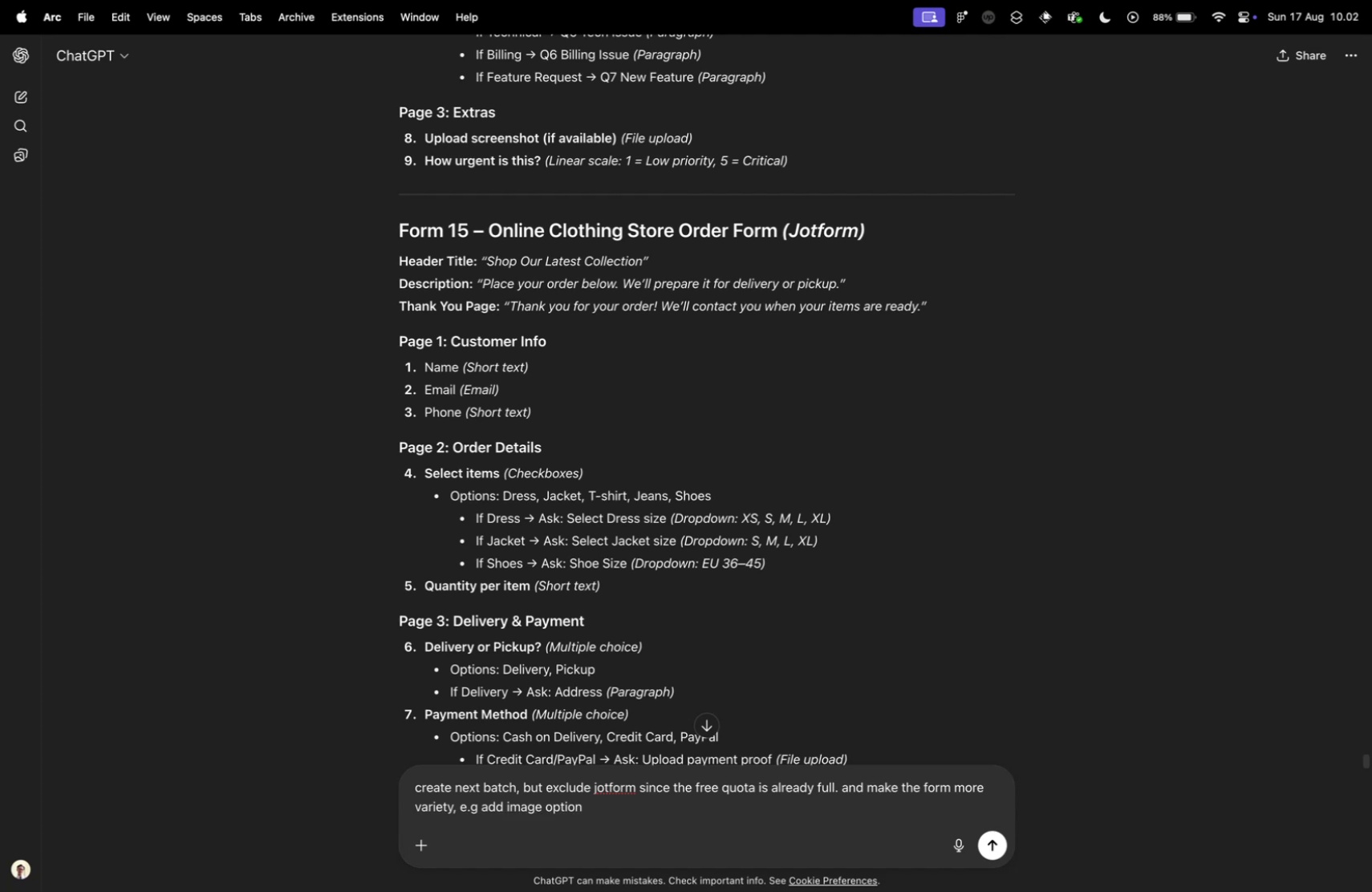 
key(Shift+Enter)
 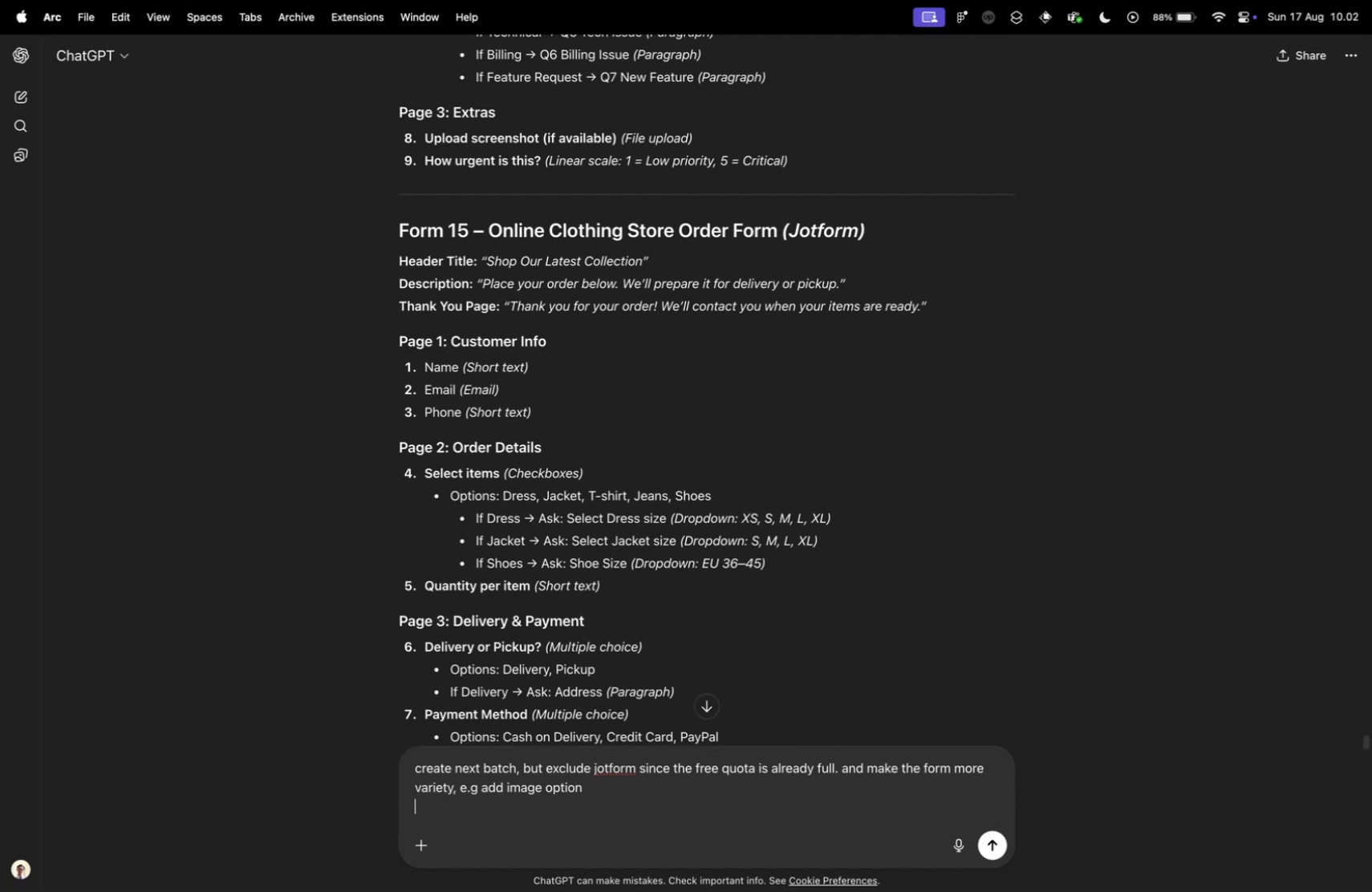 
key(Shift+Enter)
 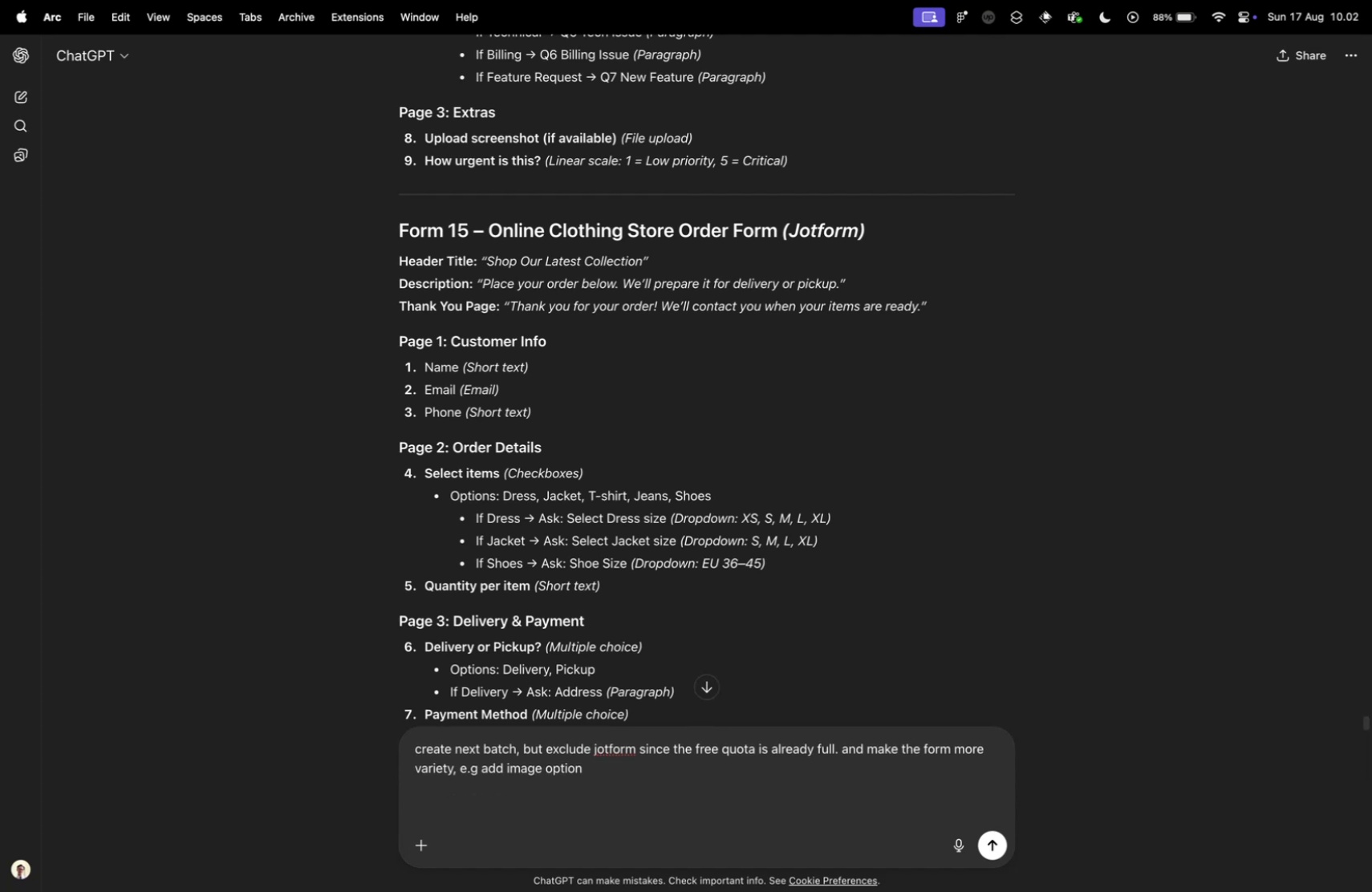 
type(and i )
 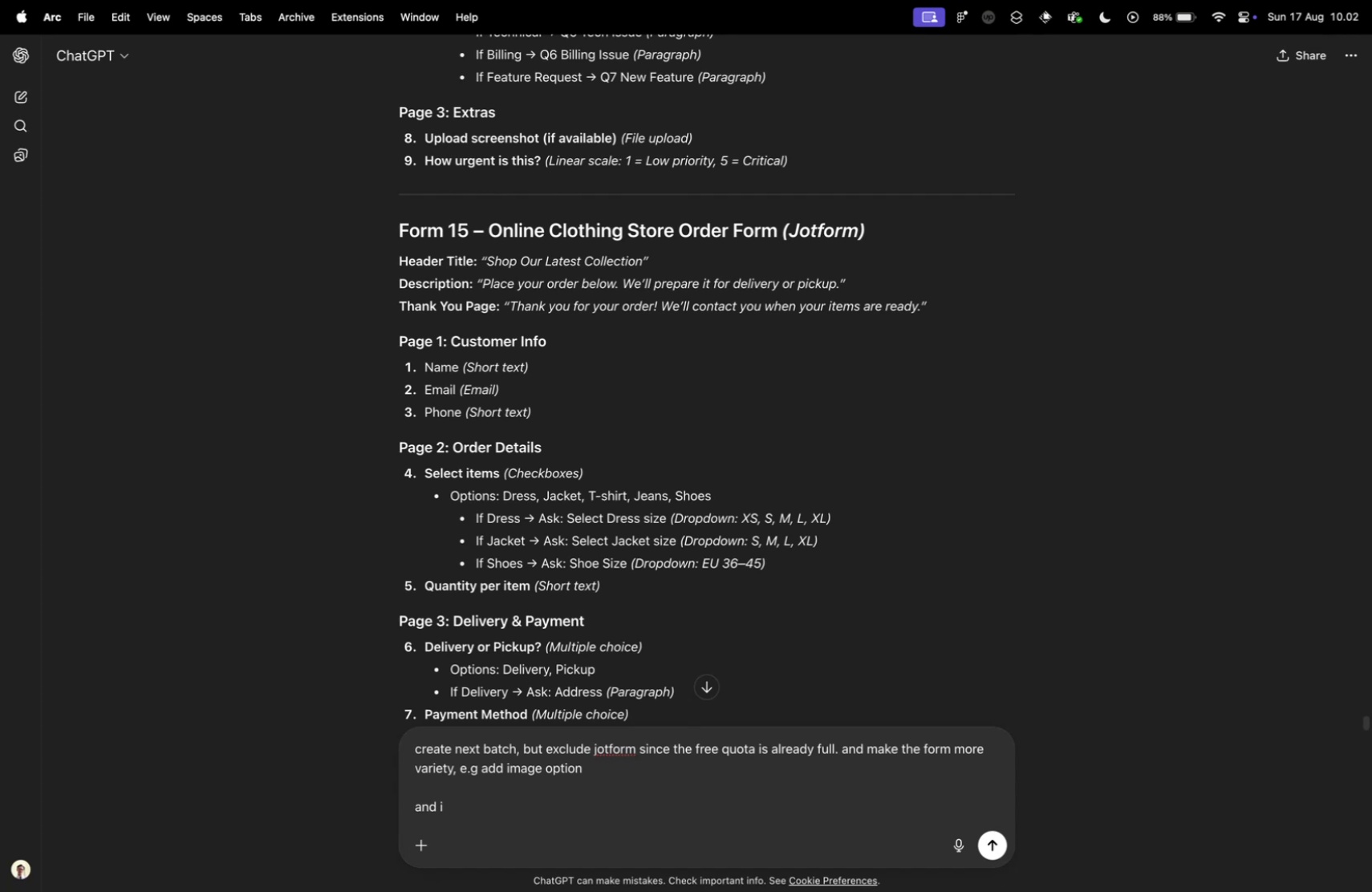 
type(want a form for quiz using typeform)
 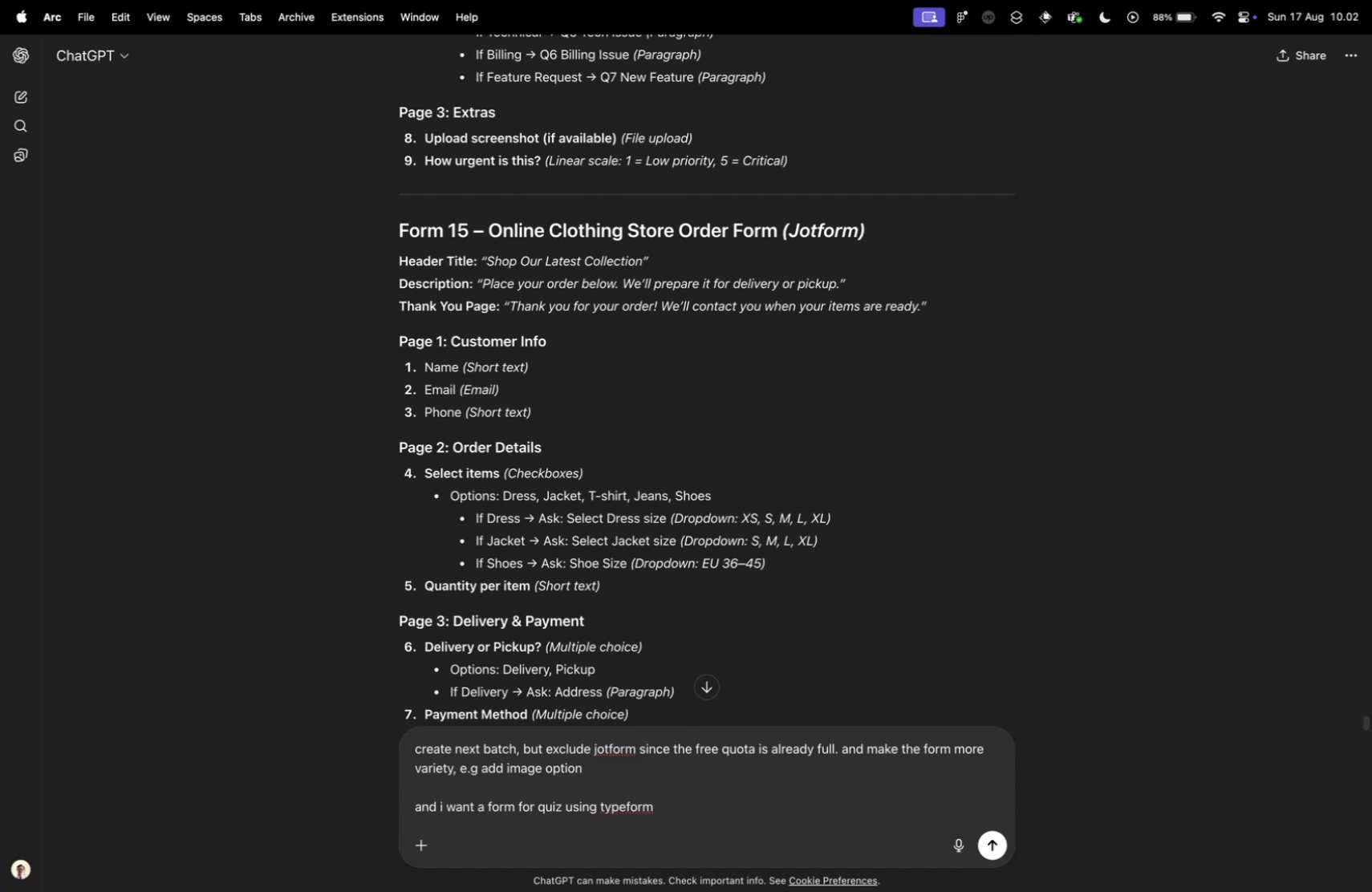 
key(Enter)
 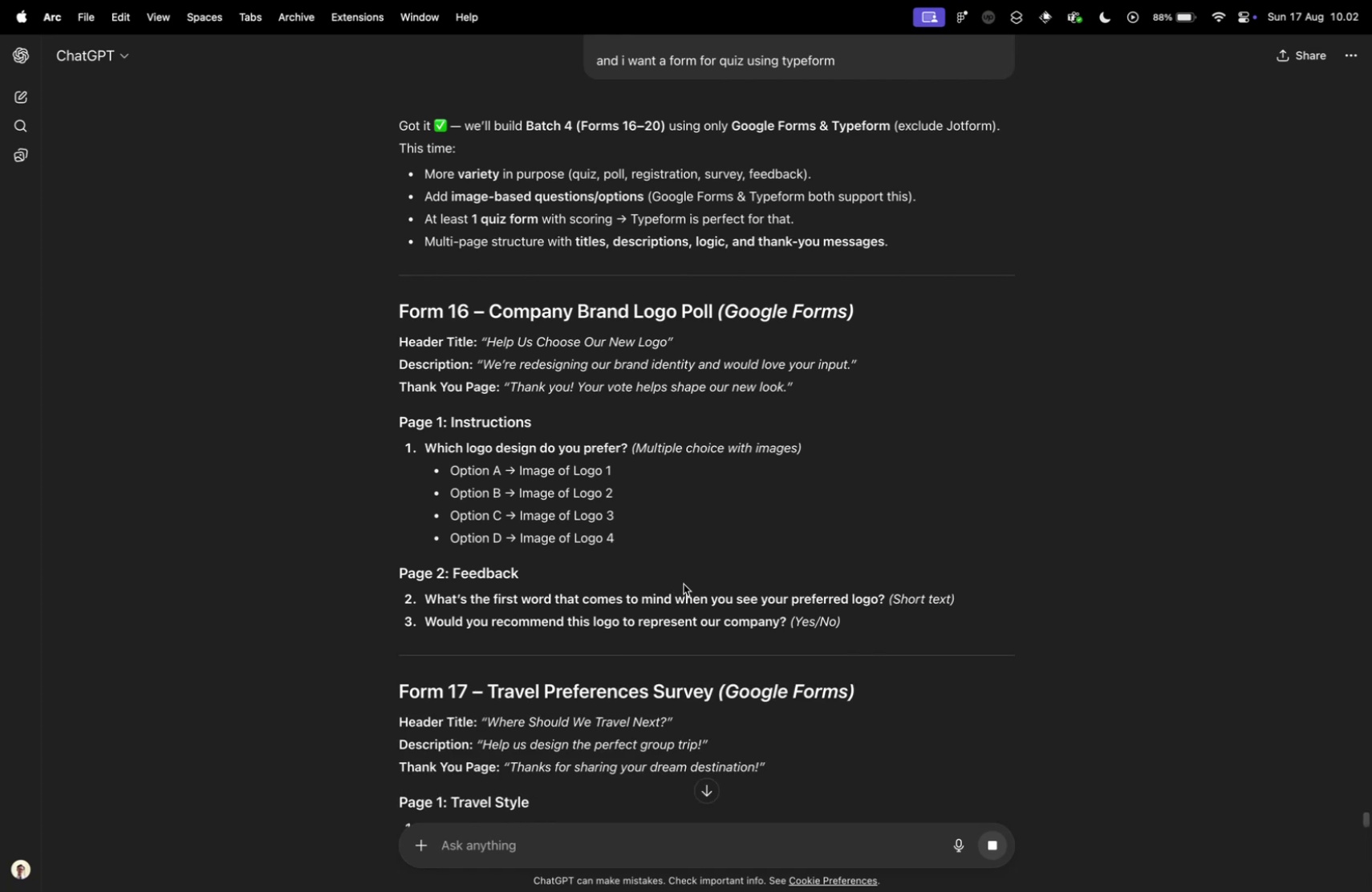 
wait(17.85)
 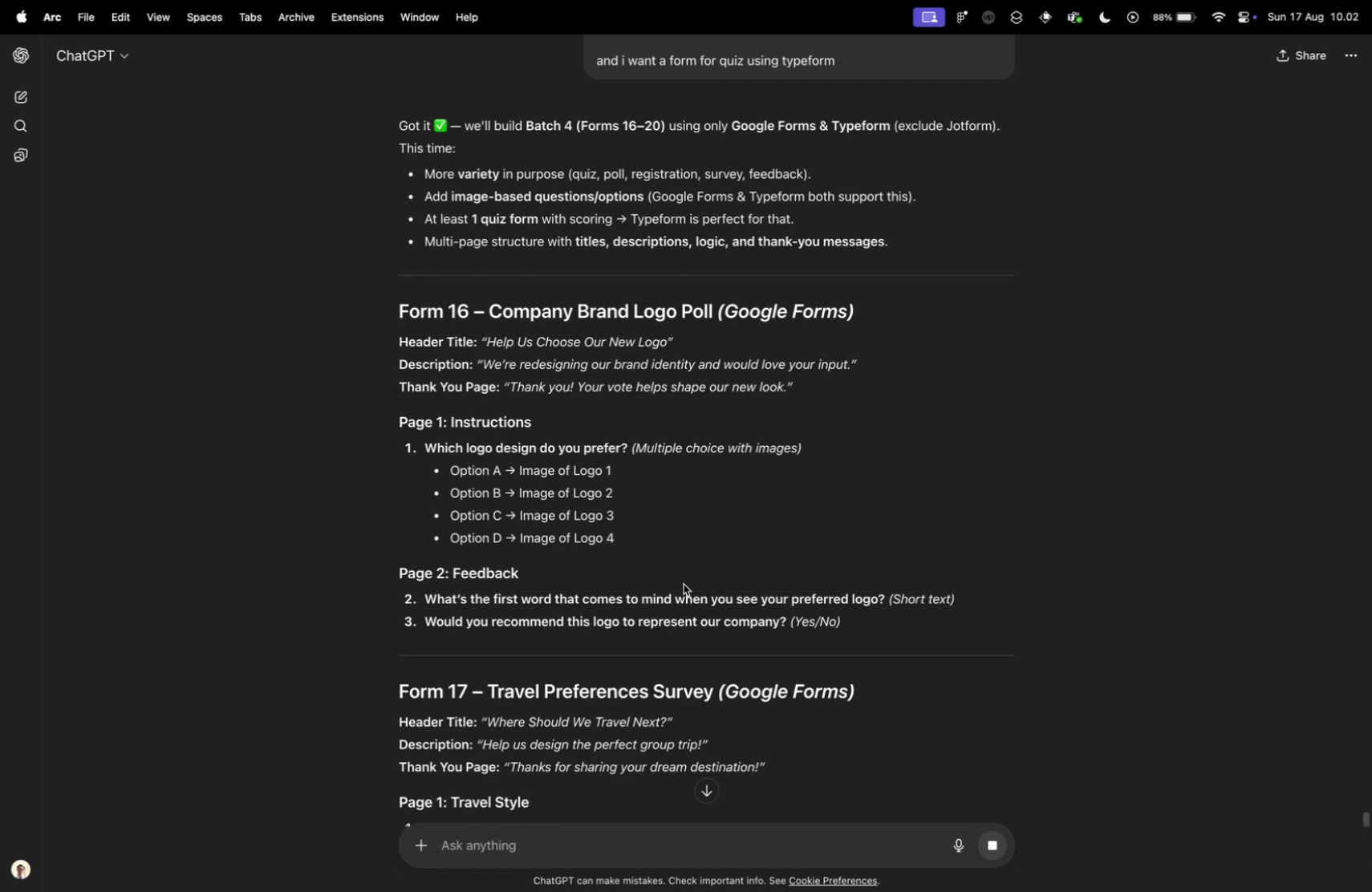 
scroll: coordinate [636, 593], scroll_direction: down, amount: 5.0
 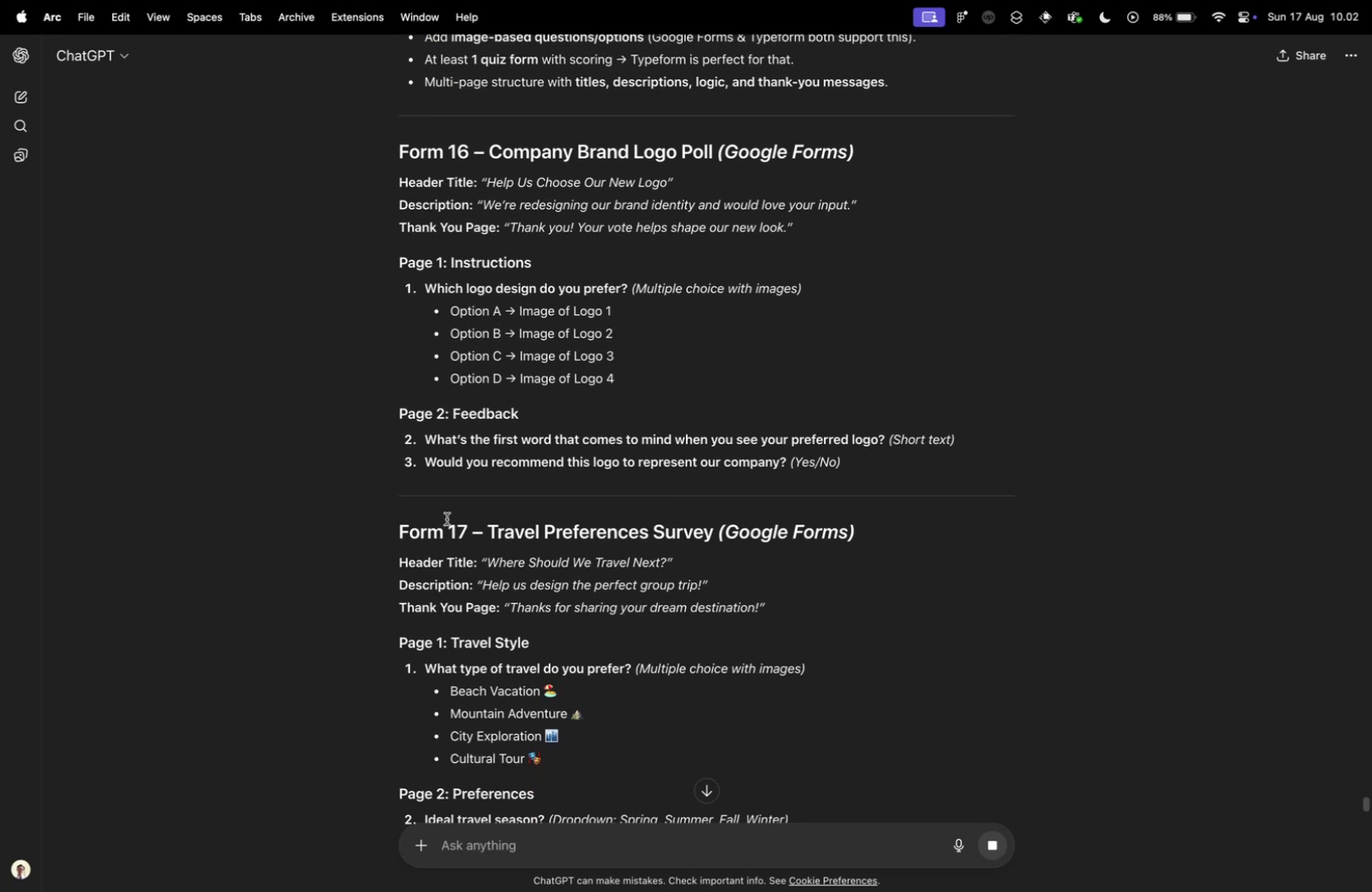 
left_click_drag(start_coordinate=[446, 486], to_coordinate=[735, 458])
 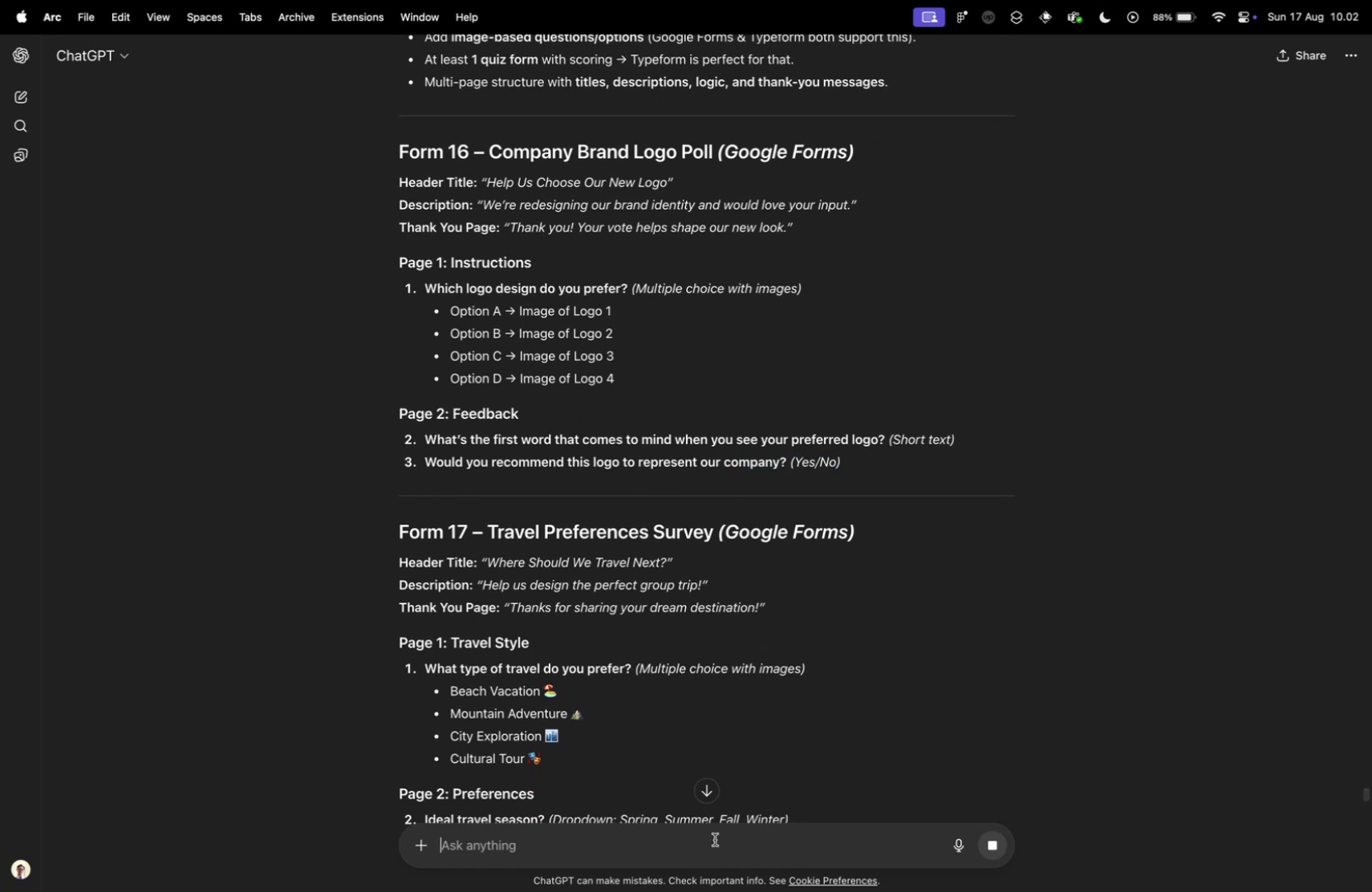 
type(still keep 8-12 question ea)
key(Backspace)
key(Backspace)
key(Backspace)
type(s each form)
 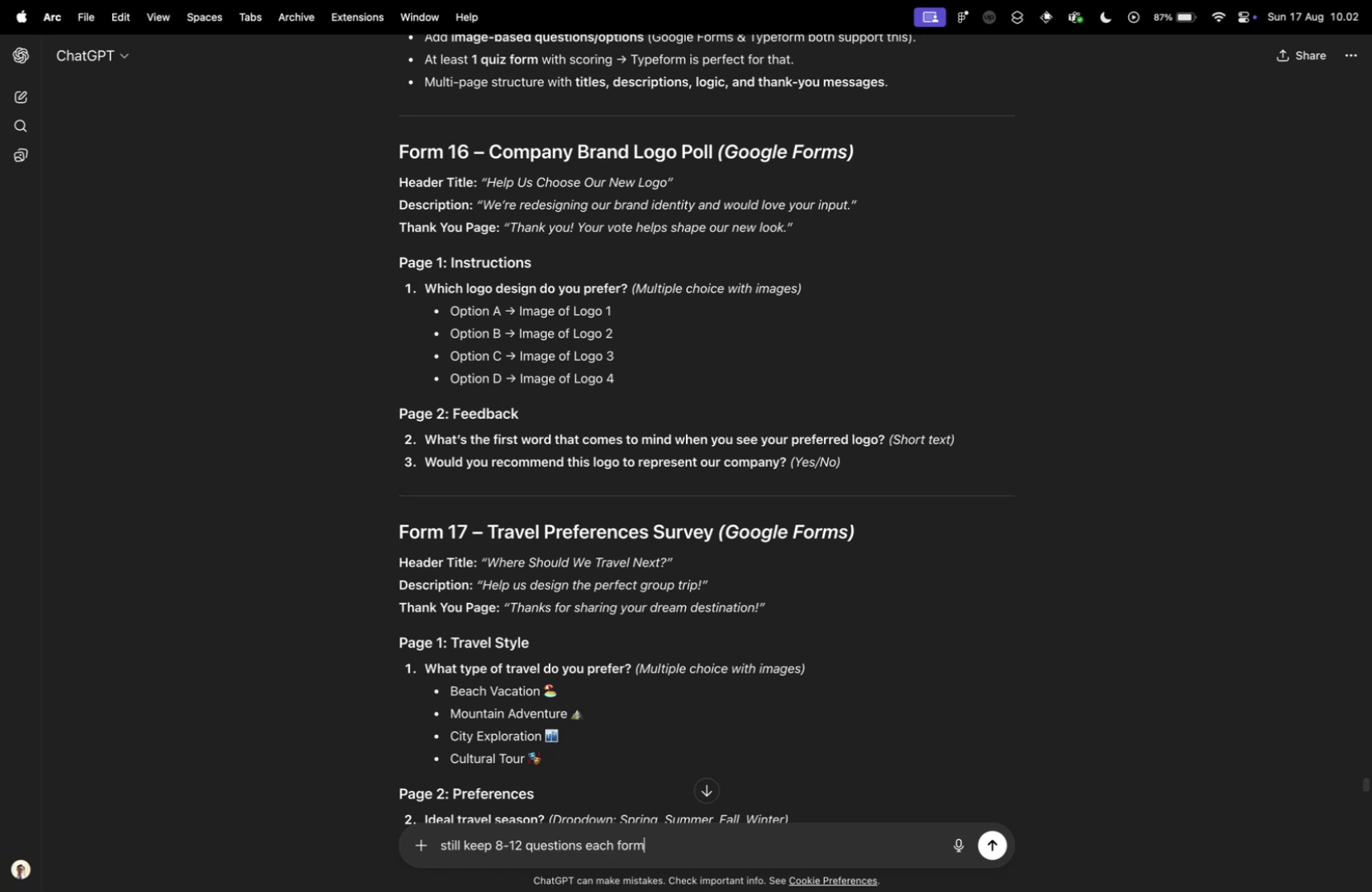 
key(Enter)
 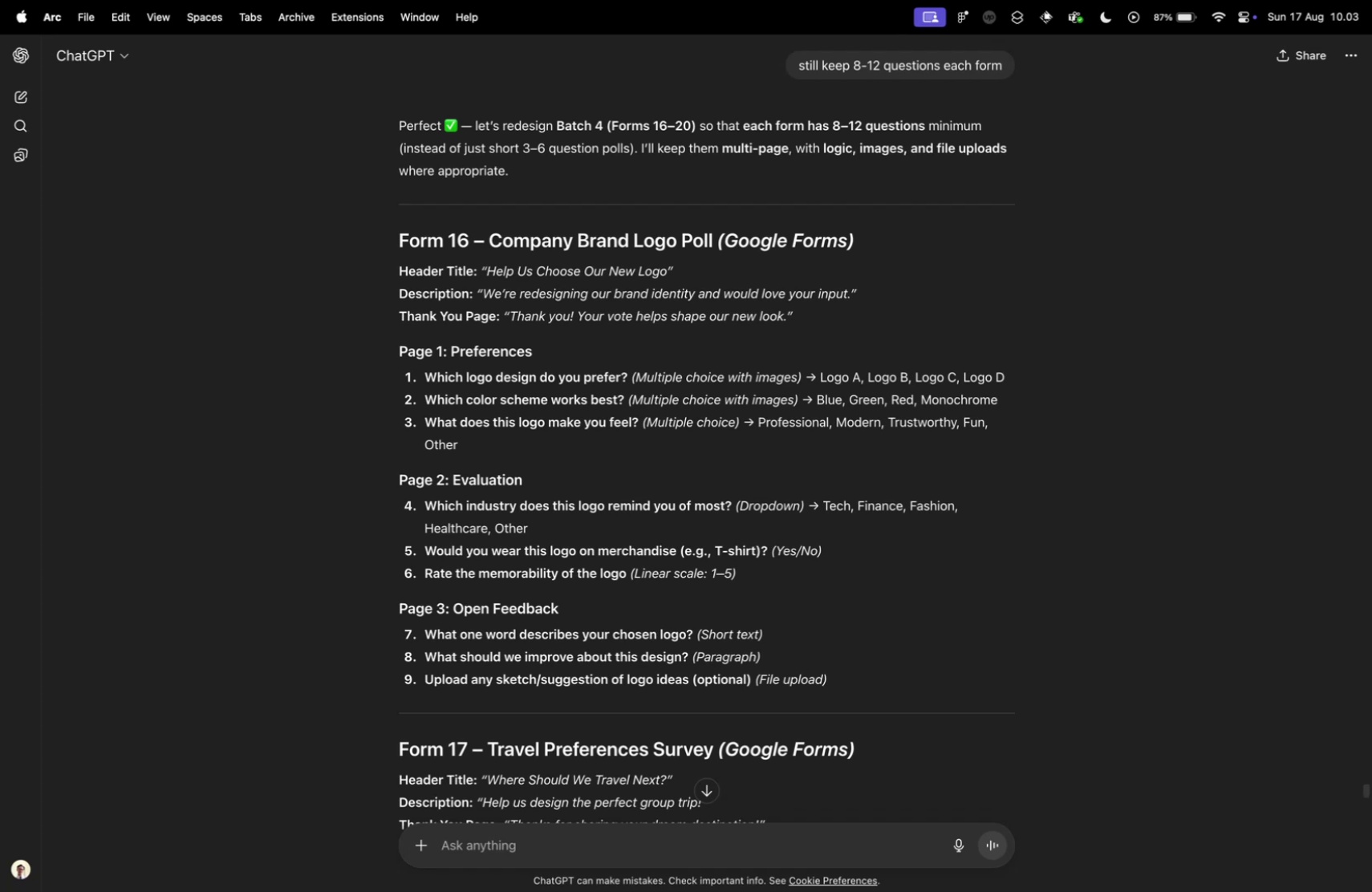 
wait(38.63)
 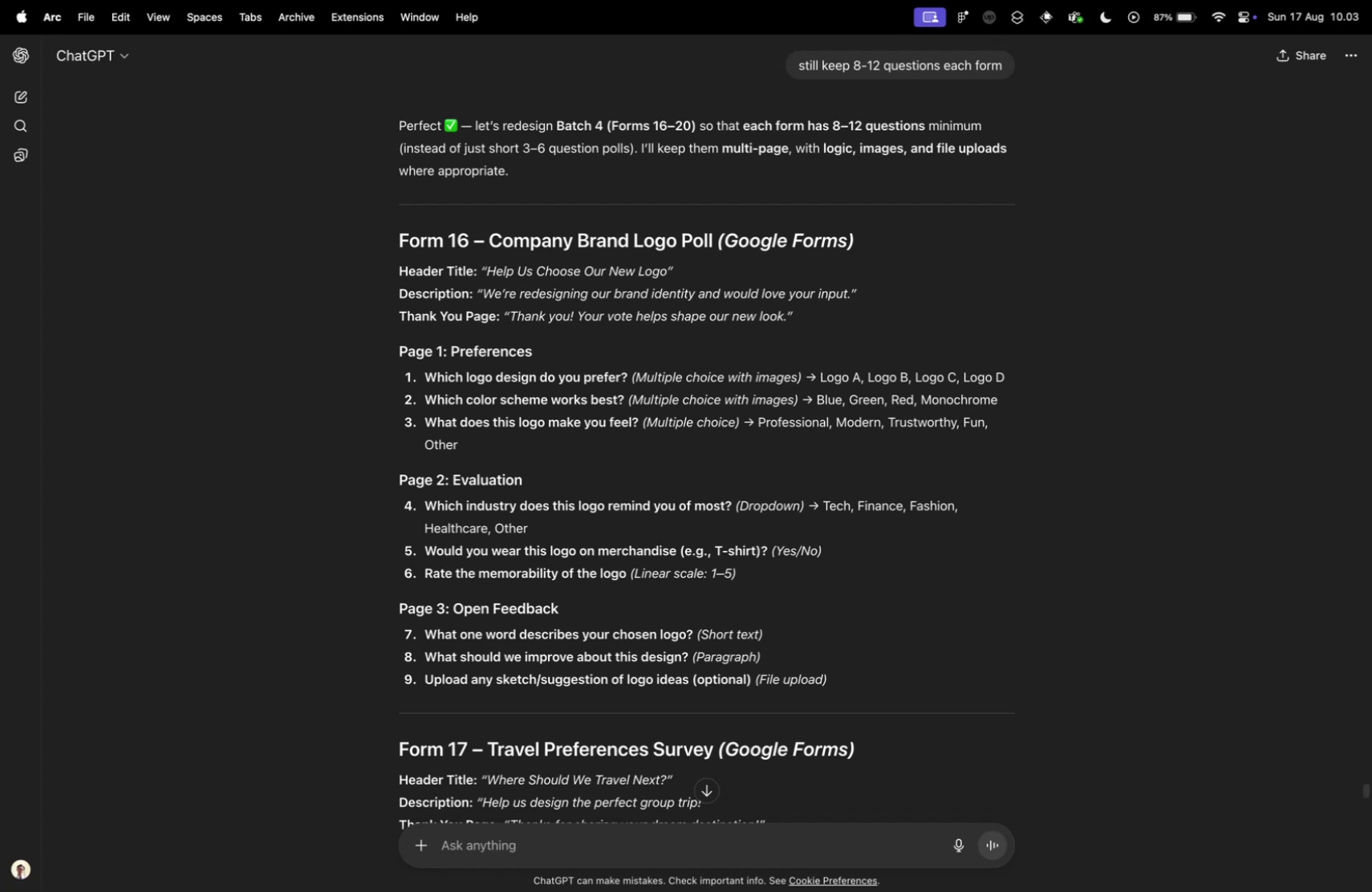 
left_click_drag(start_coordinate=[493, 239], to_coordinate=[713, 243])
 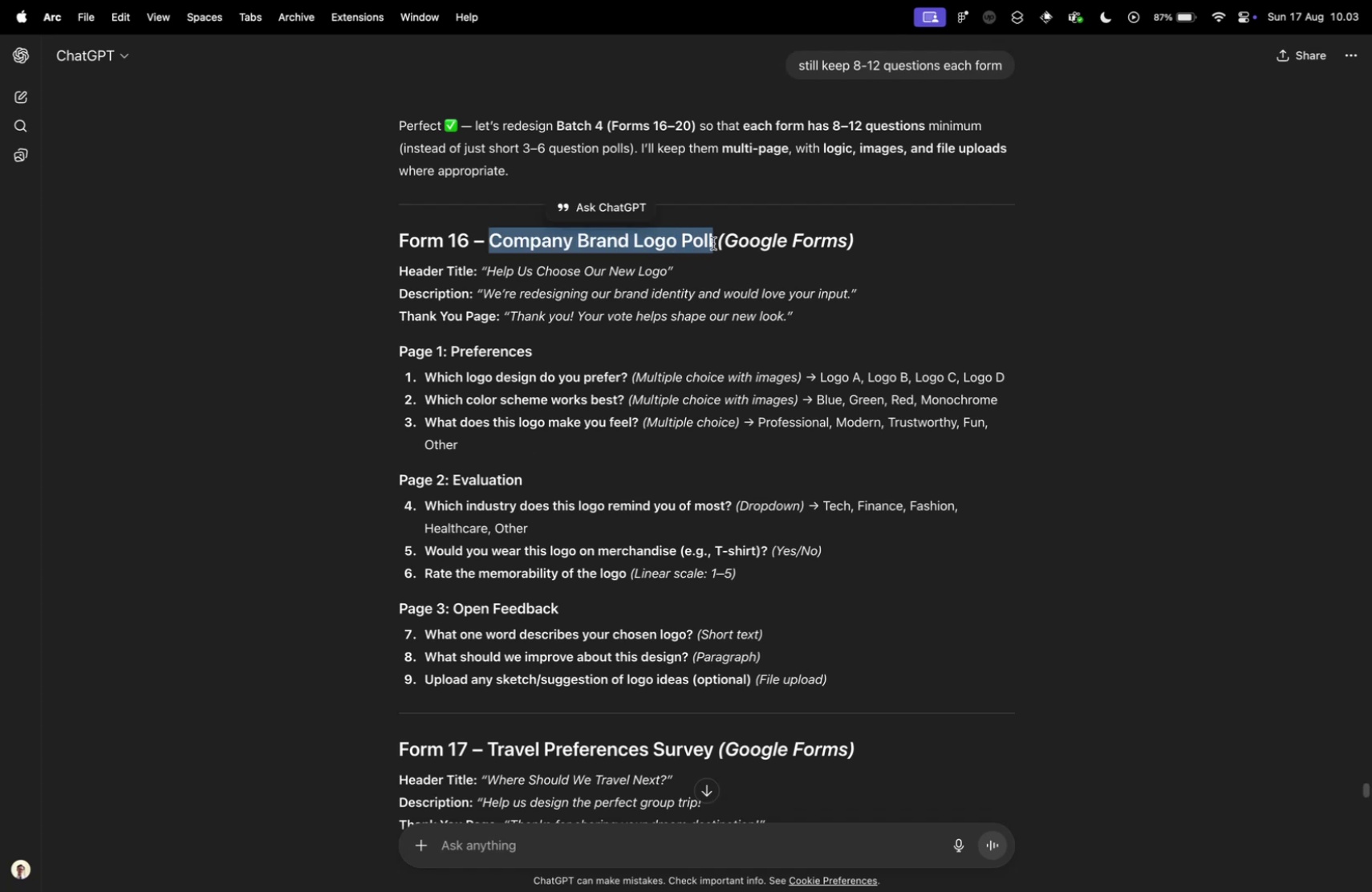 
key(Meta+CommandLeft)
 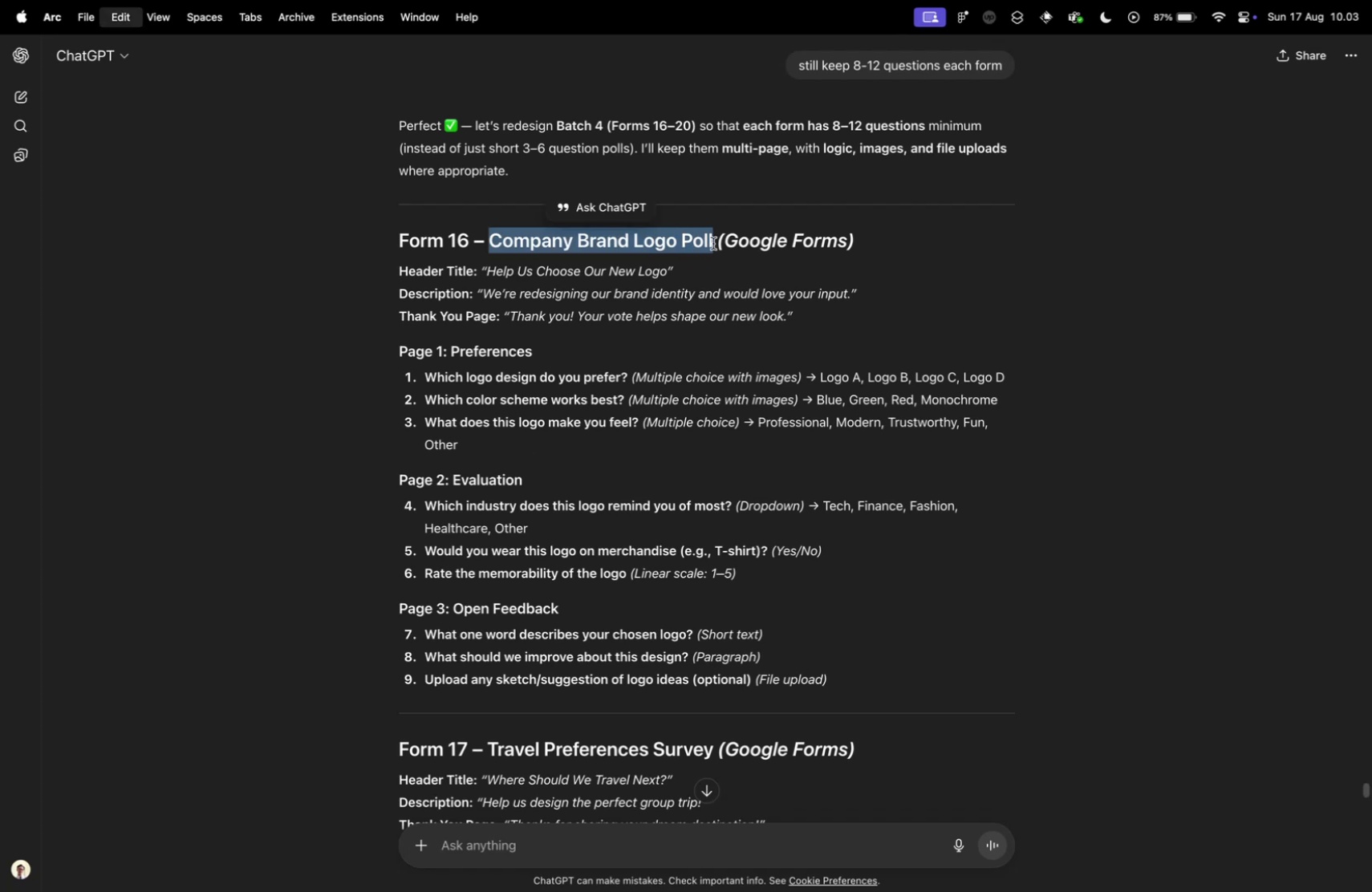 
key(Meta+C)
 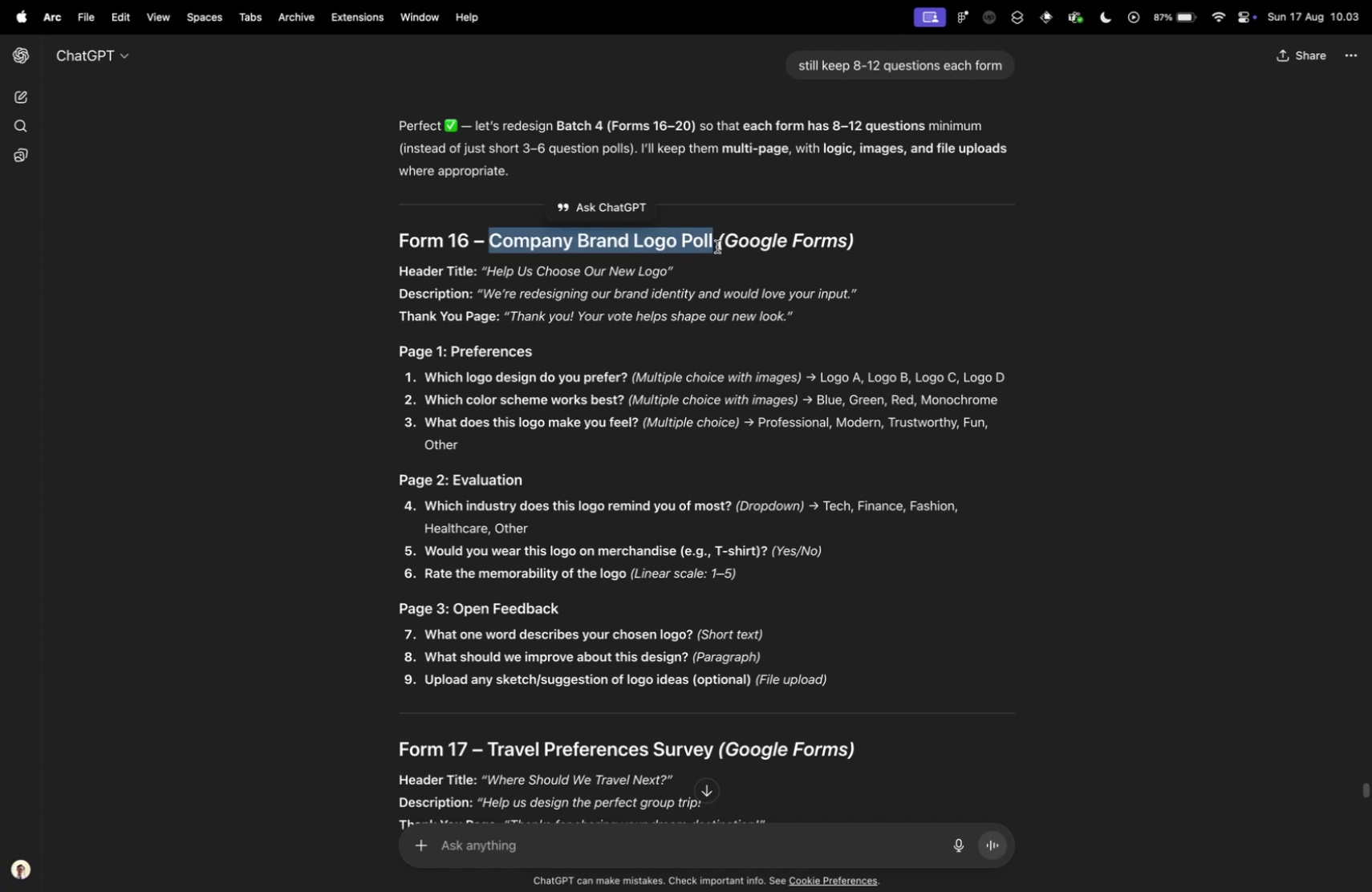 
key(Control+ControlLeft)
 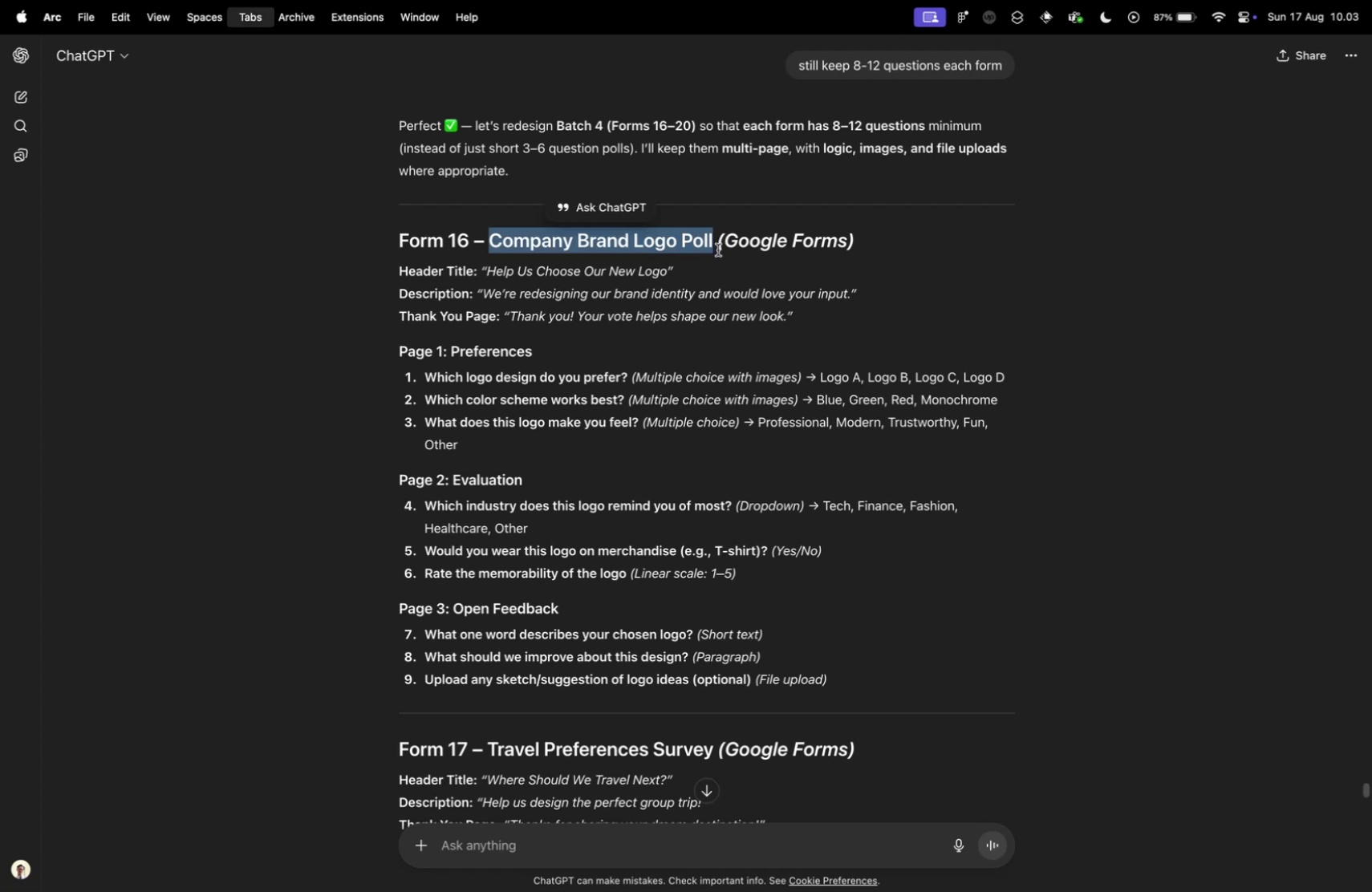 
key(Control+Tab)
 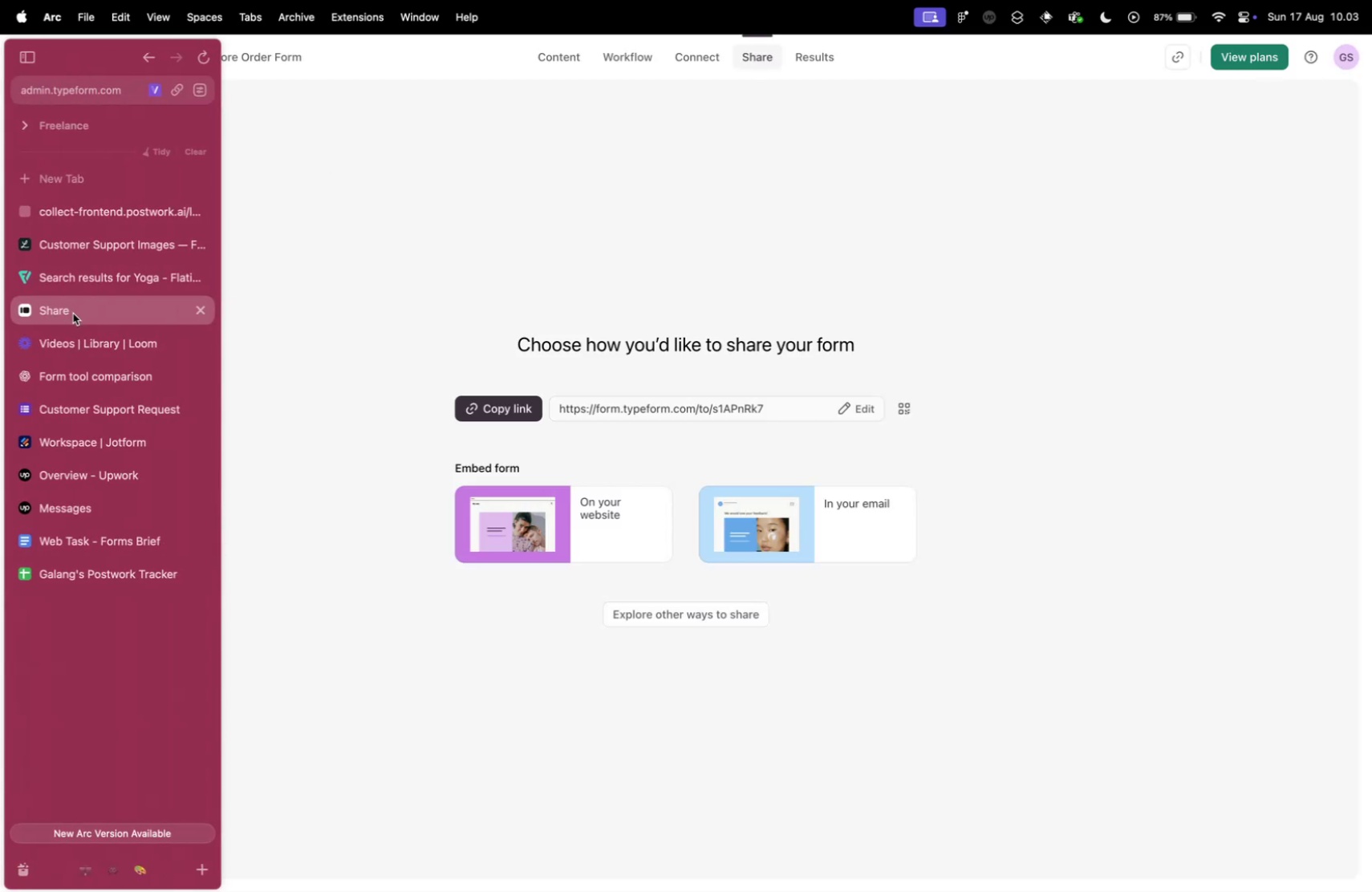 
left_click([84, 330])
 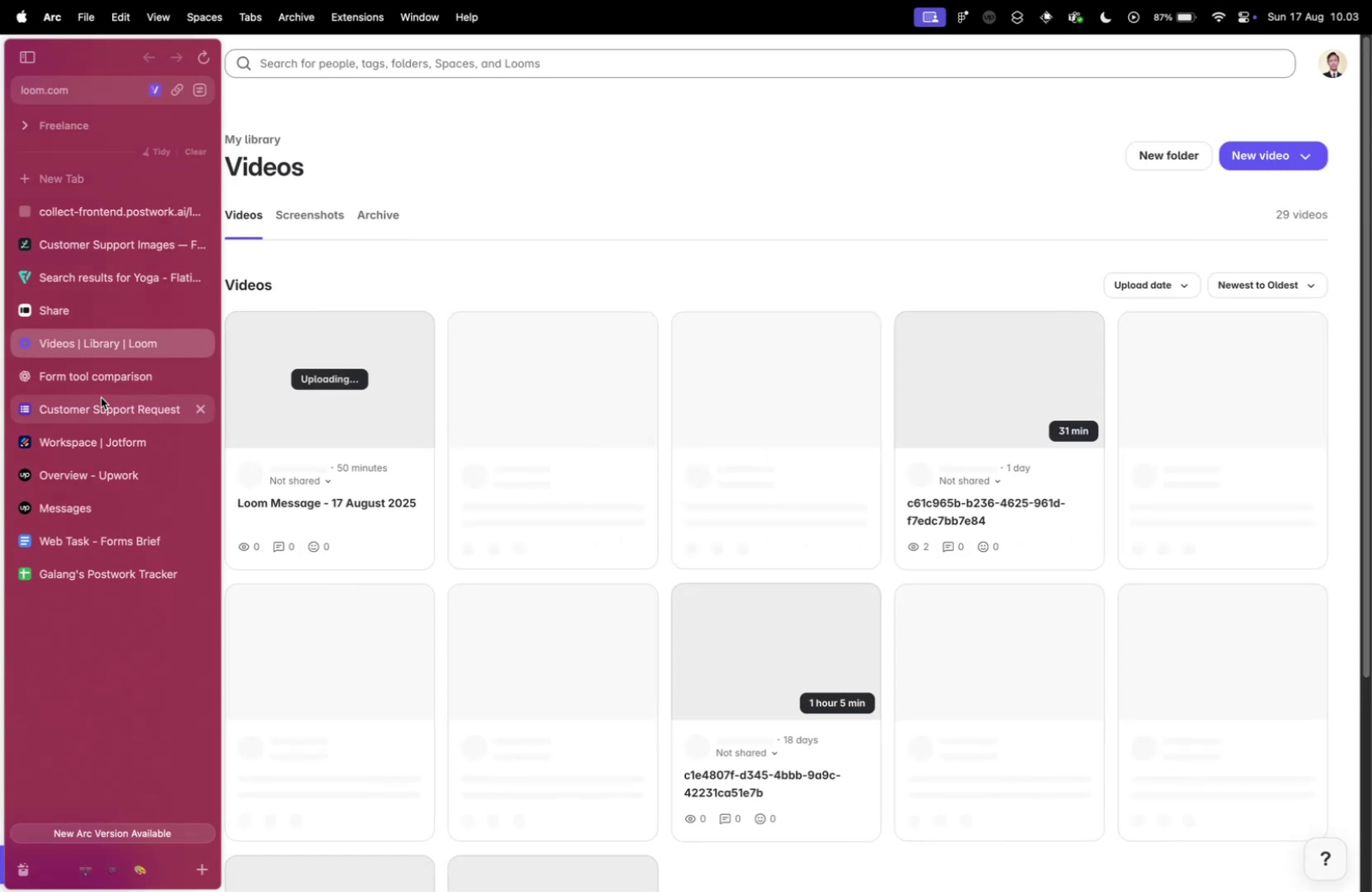 
left_click([101, 399])
 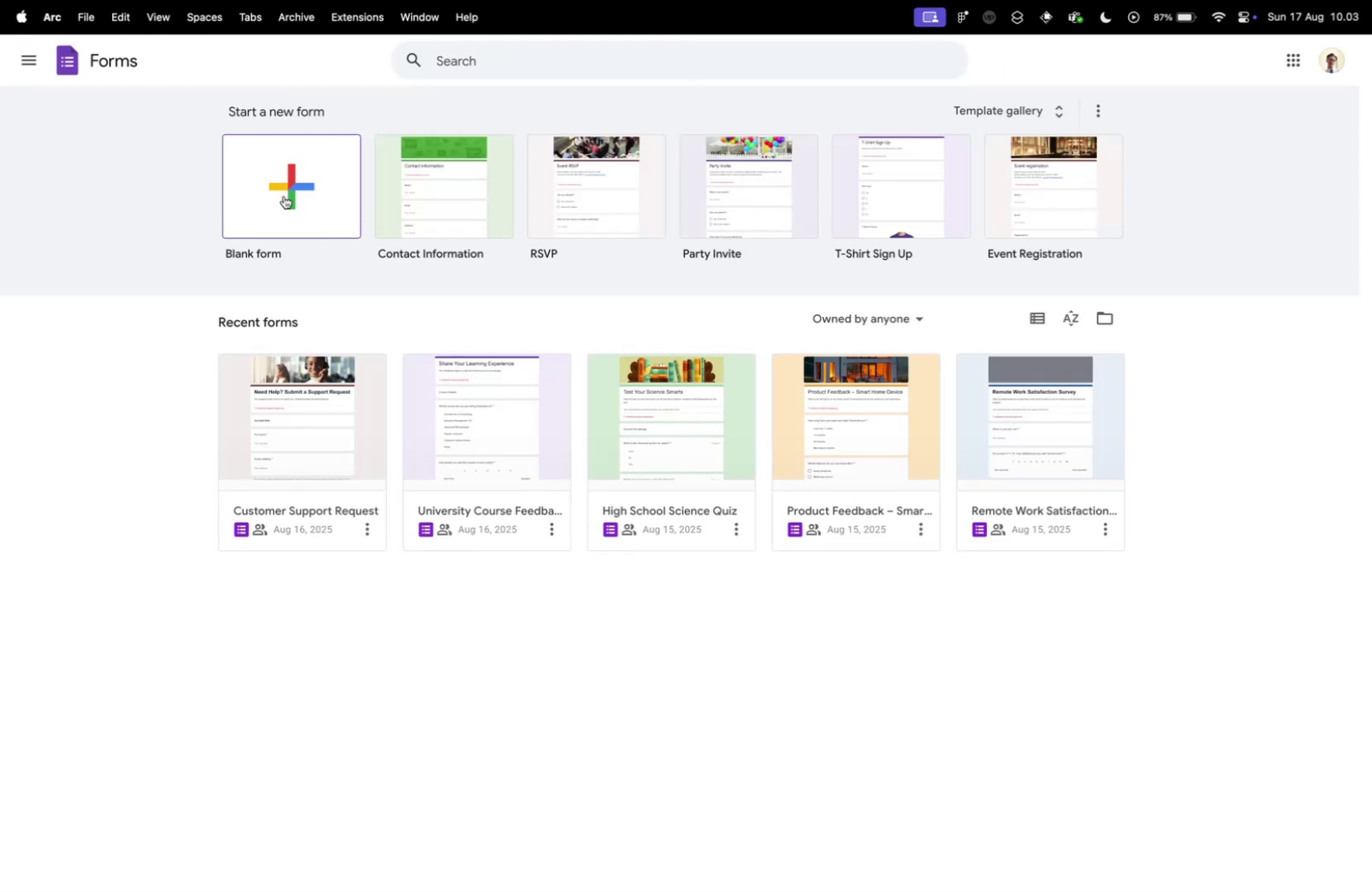 
wait(7.88)
 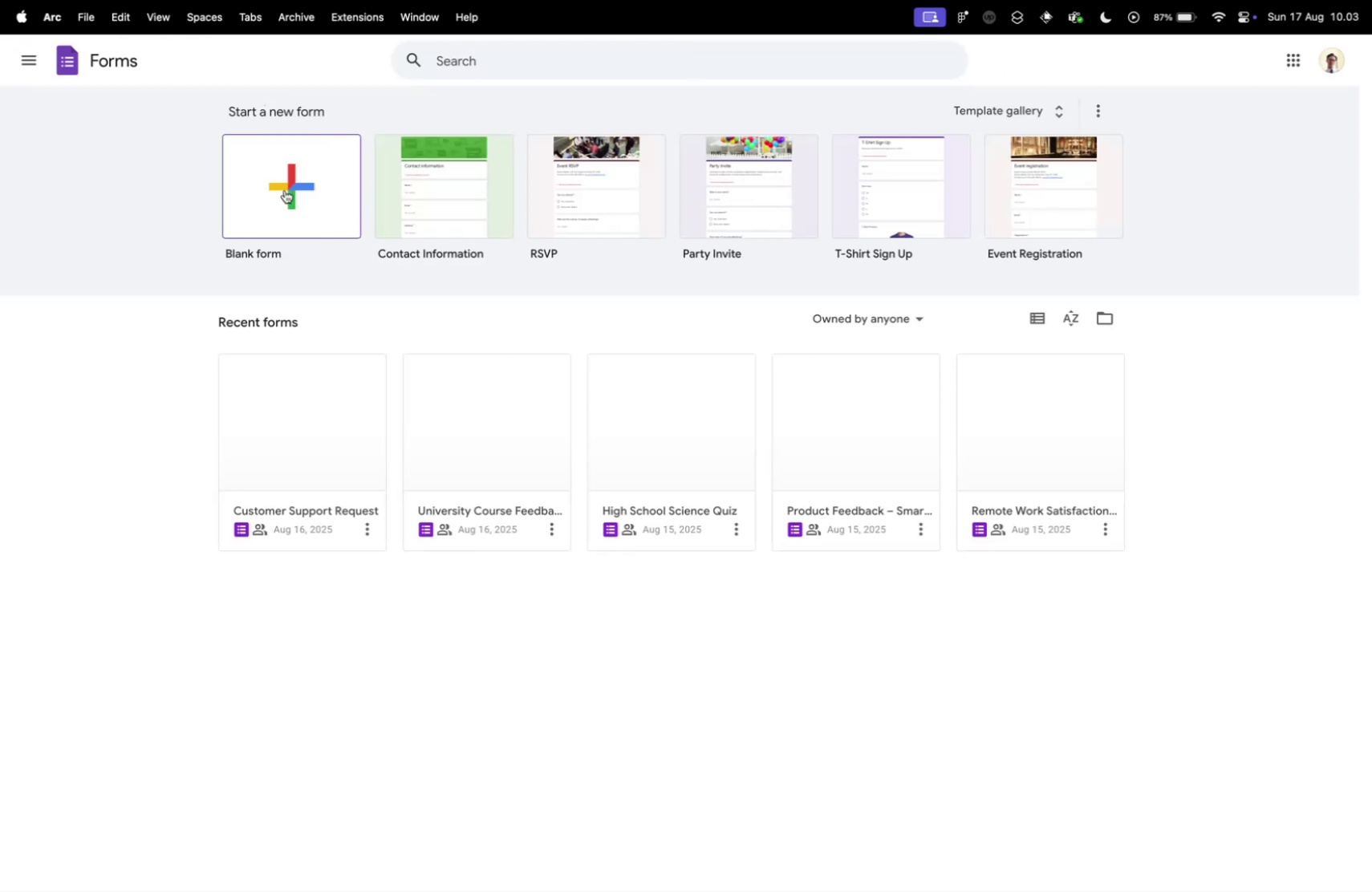 
left_click([1029, 103])
 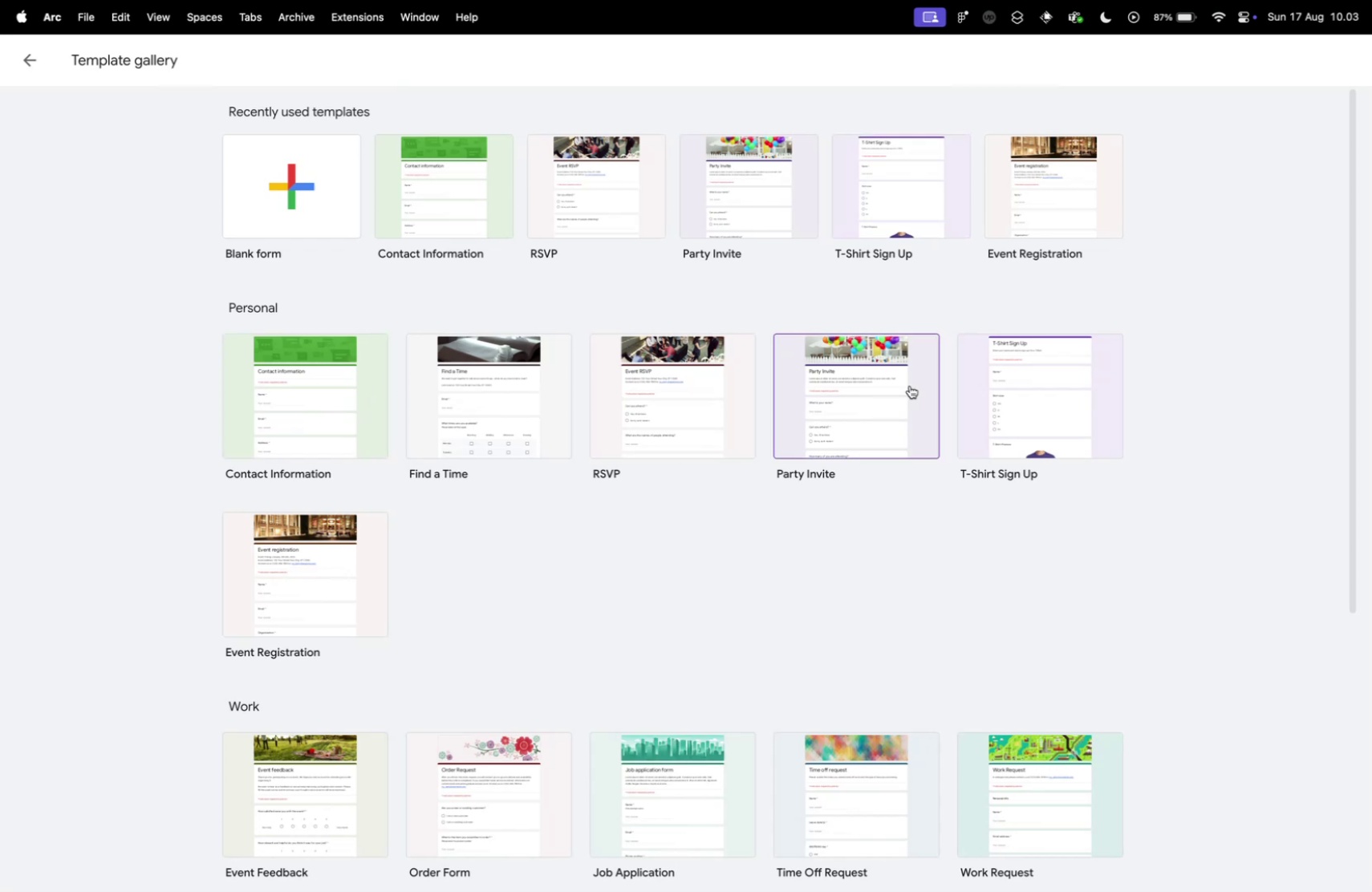 
scroll: coordinate [181, 513], scroll_direction: down, amount: 31.0
 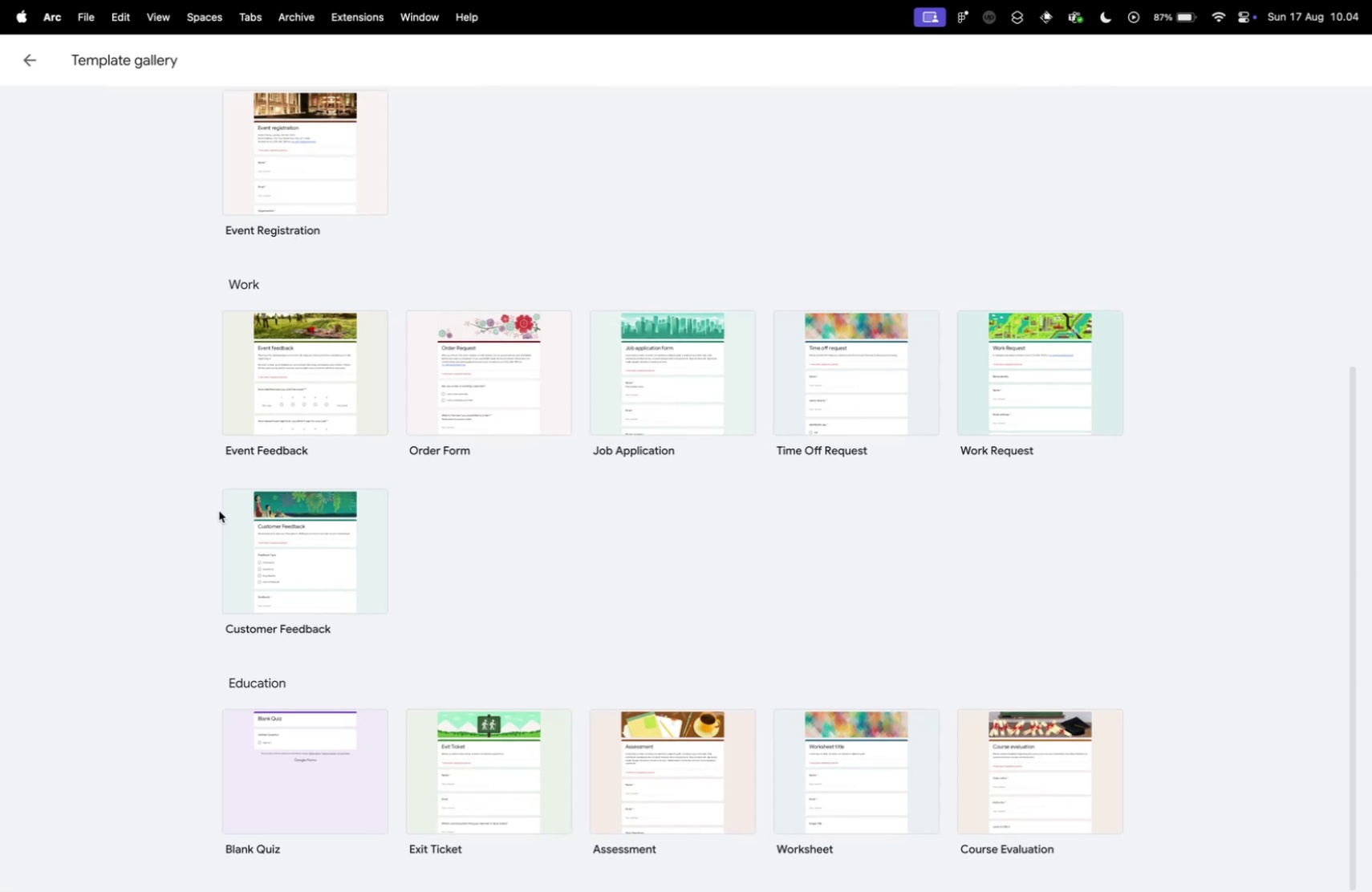 
scroll: coordinate [416, 663], scroll_direction: down, amount: 47.0
 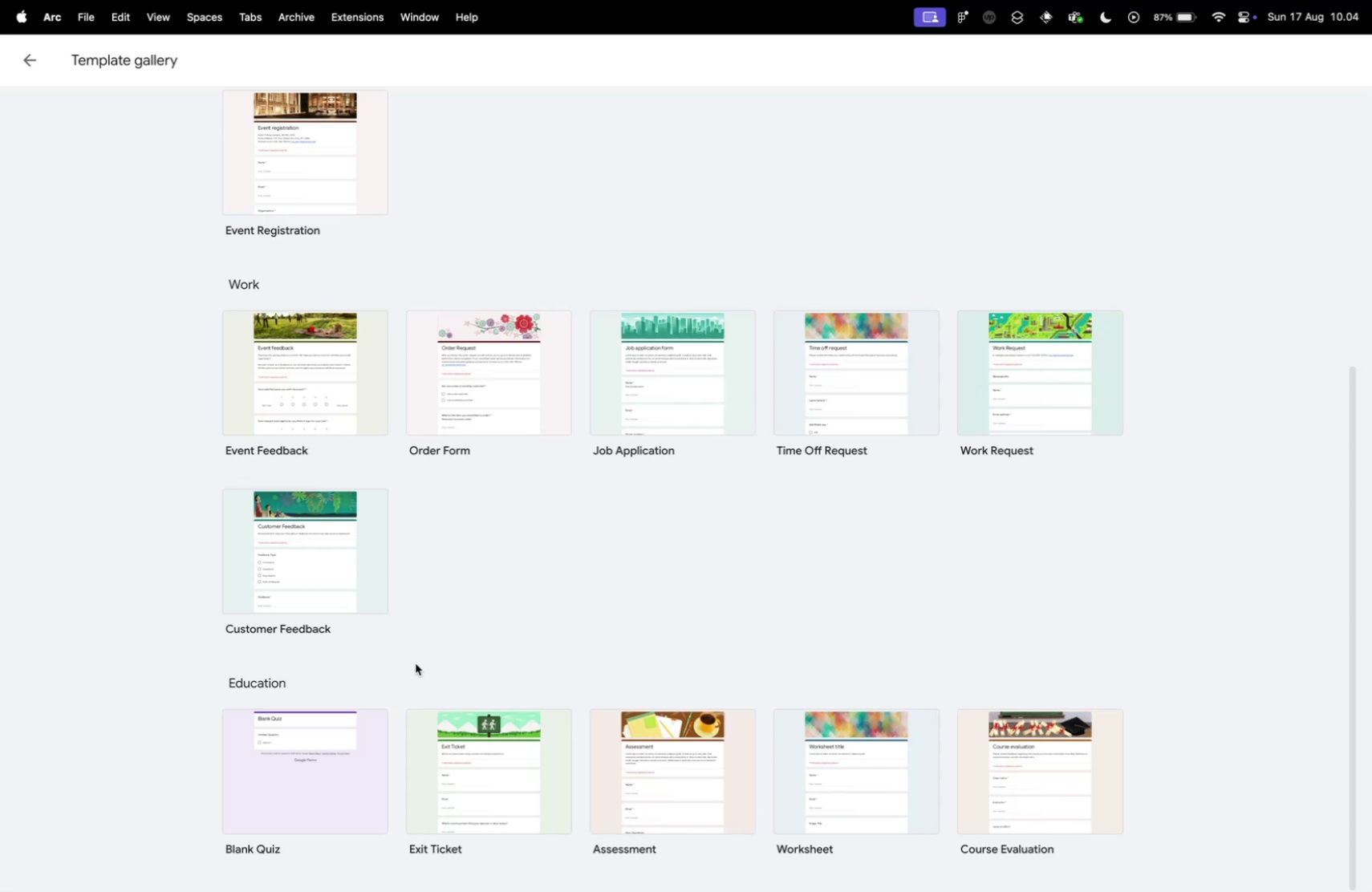 
scroll: coordinate [416, 661], scroll_direction: up, amount: 22.0
 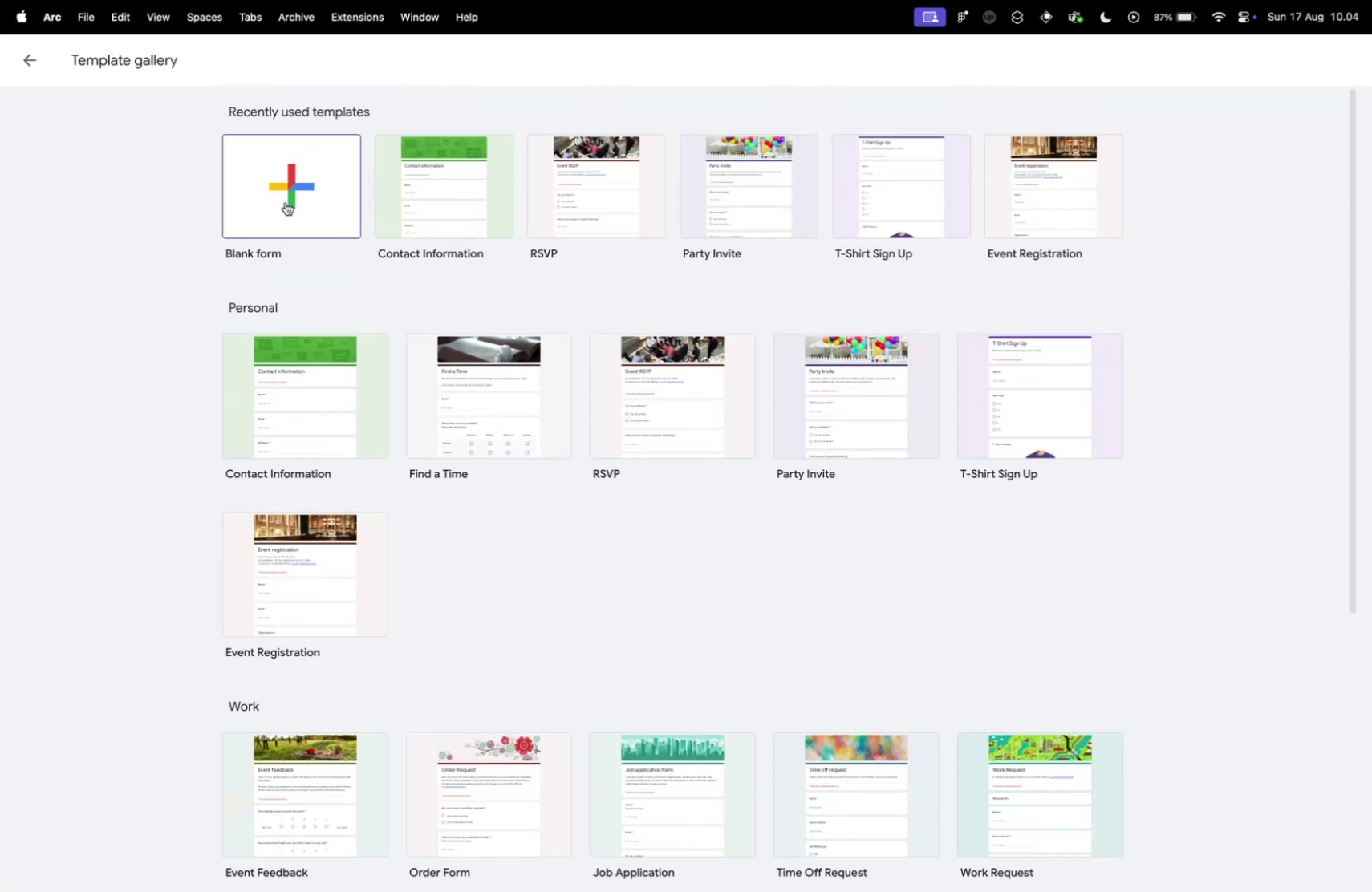 
left_click([286, 202])
 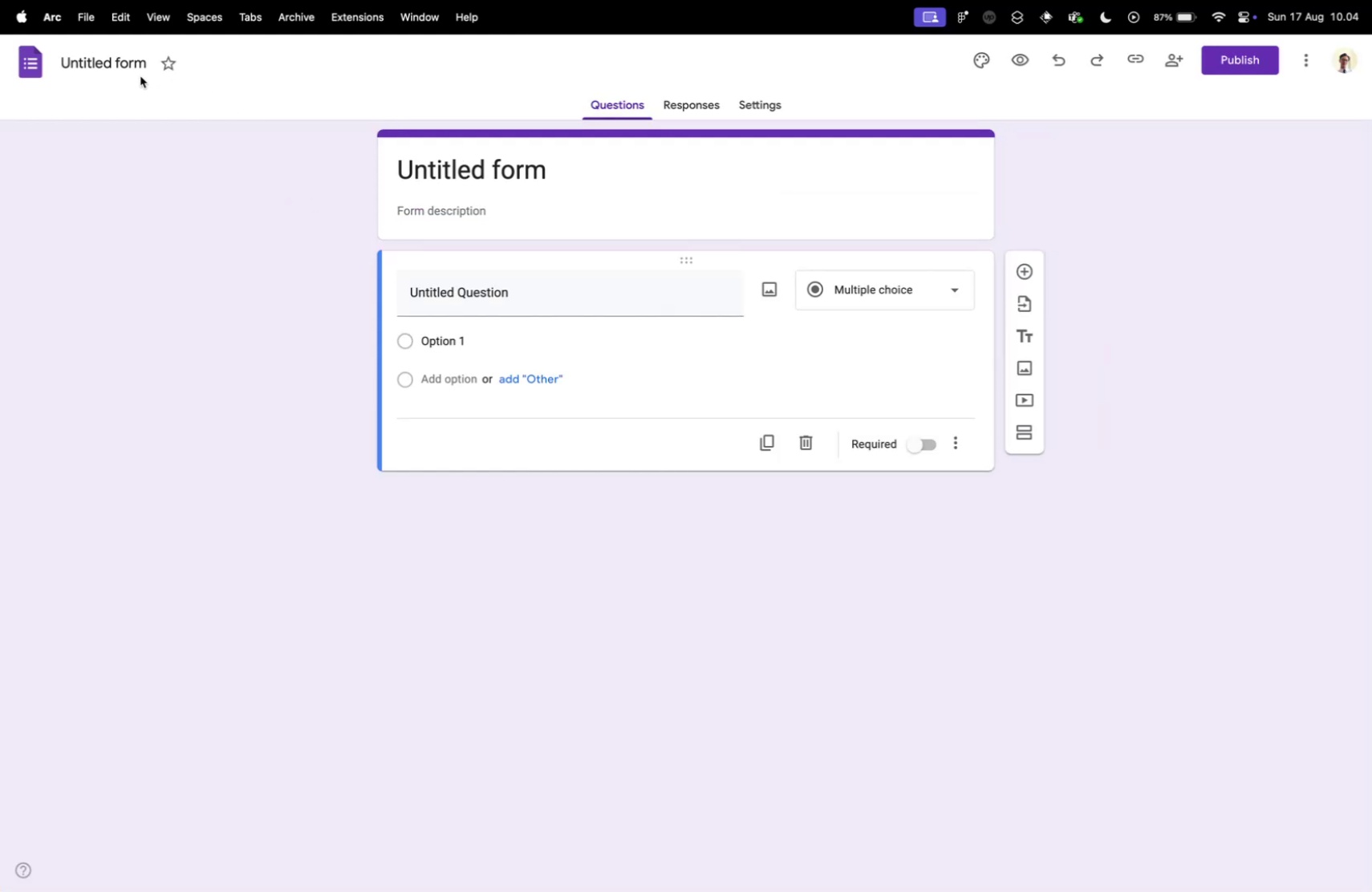 
key(Meta+A)
 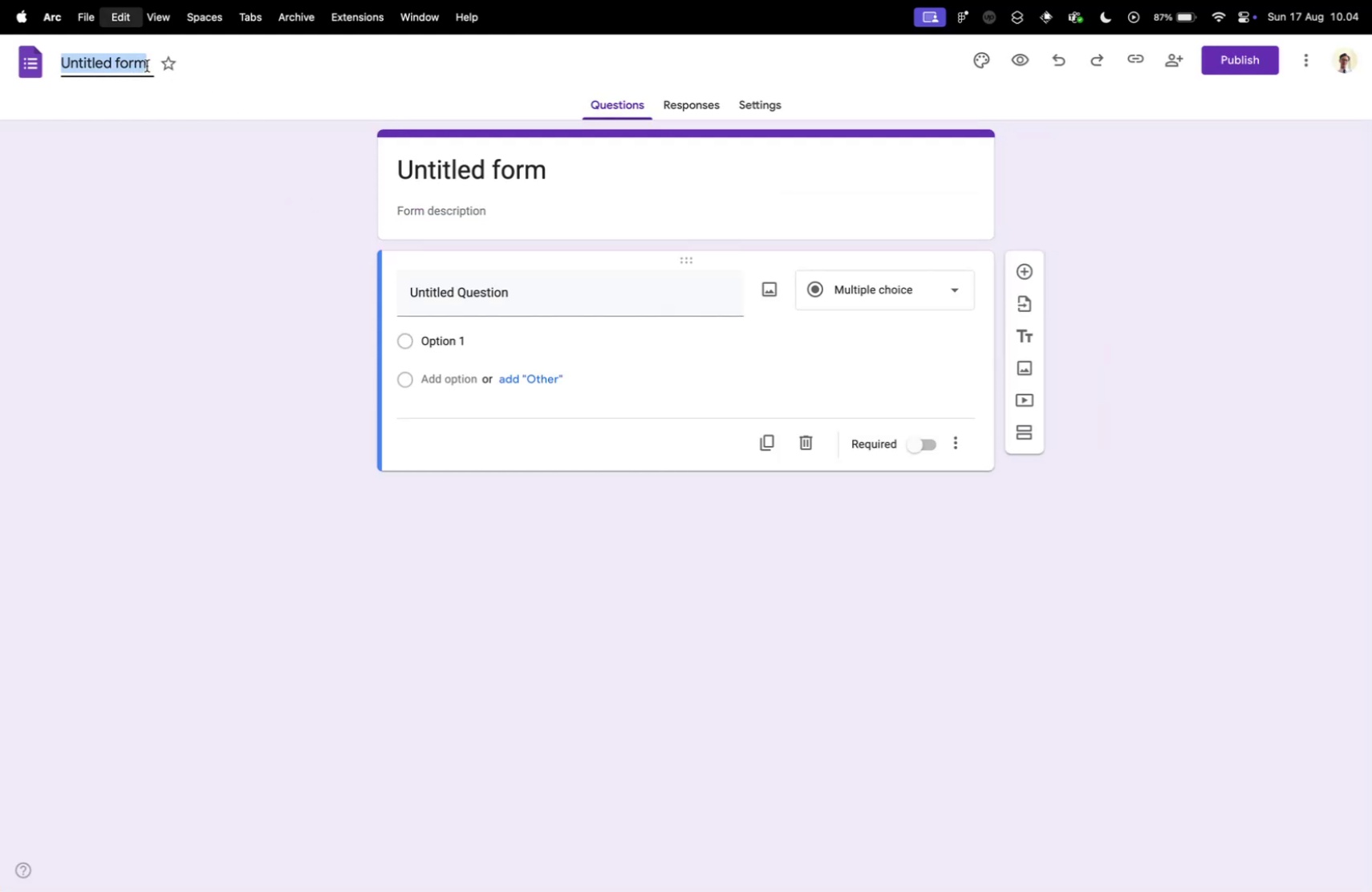 
key(Meta+V)
 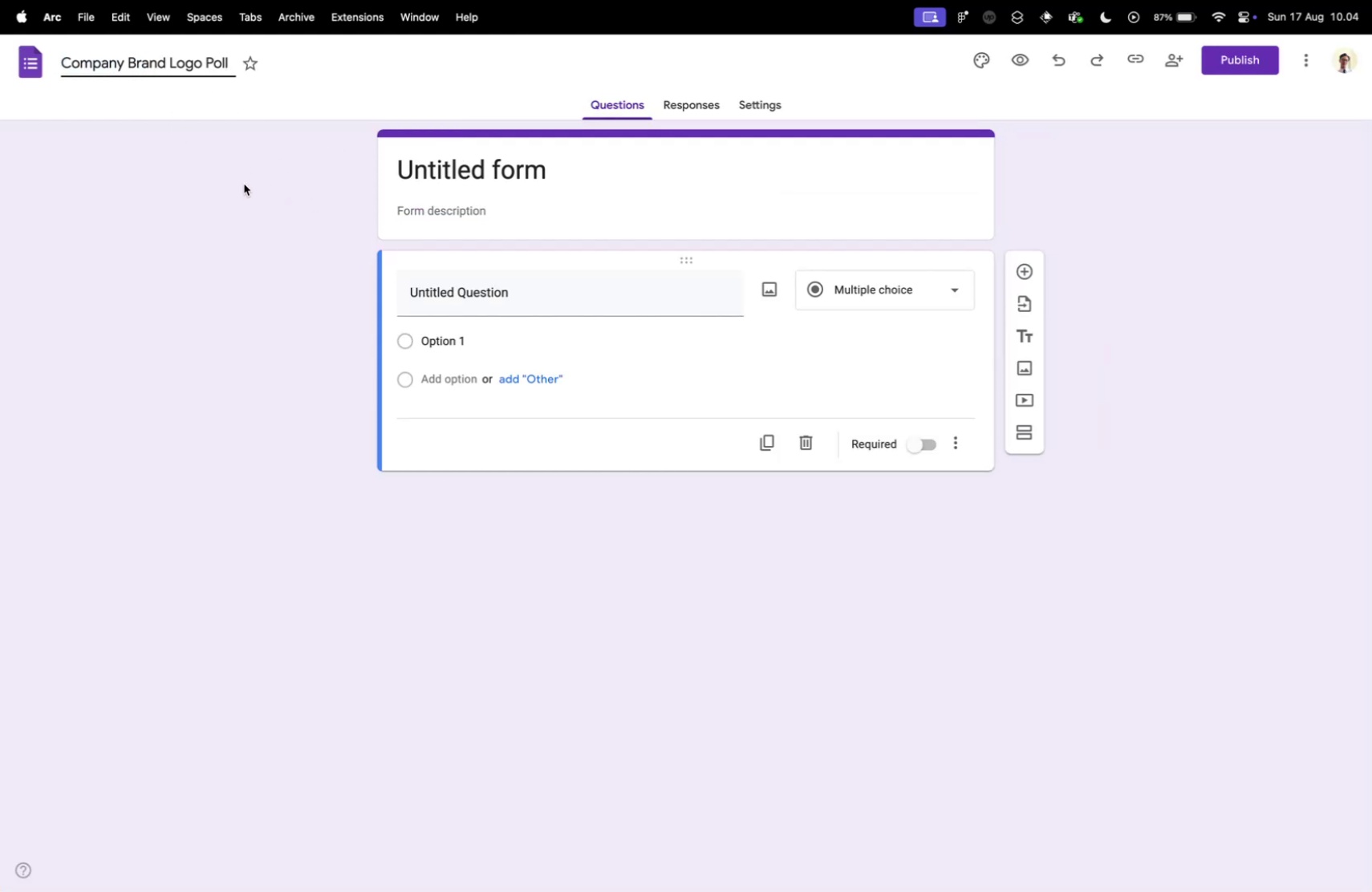 
left_click([242, 185])
 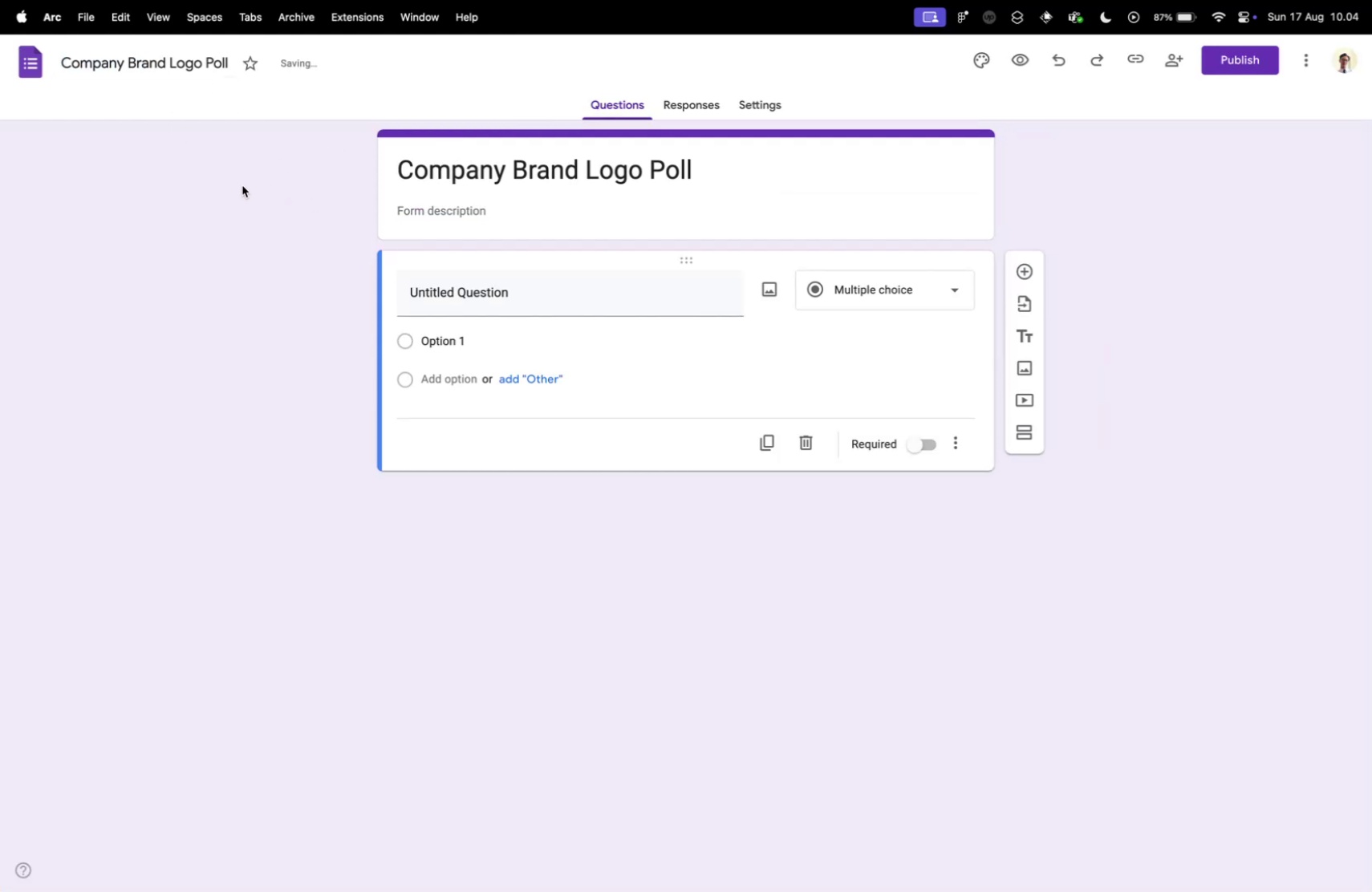 
key(Control+ControlLeft)
 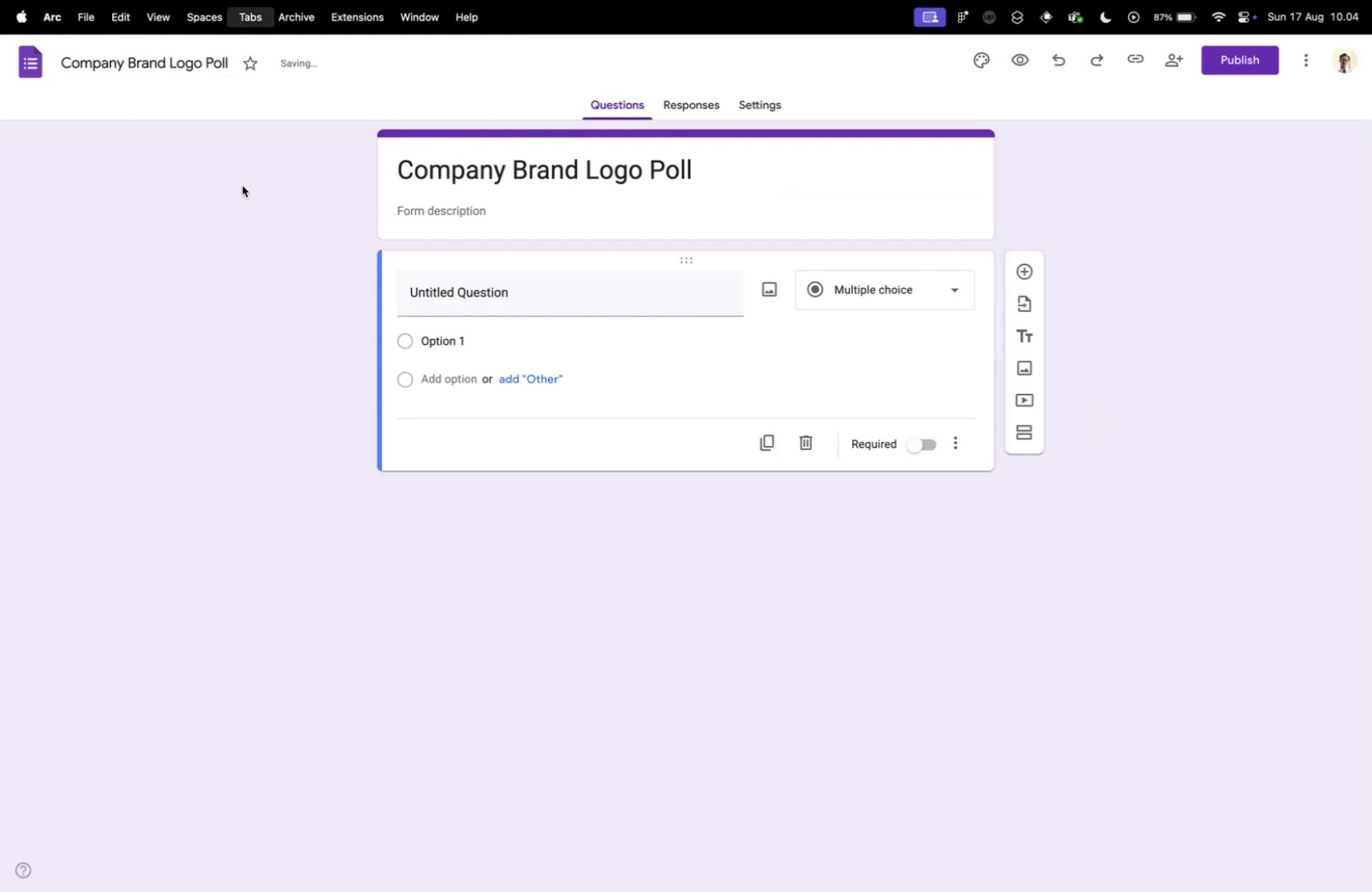 
key(Control+Tab)
 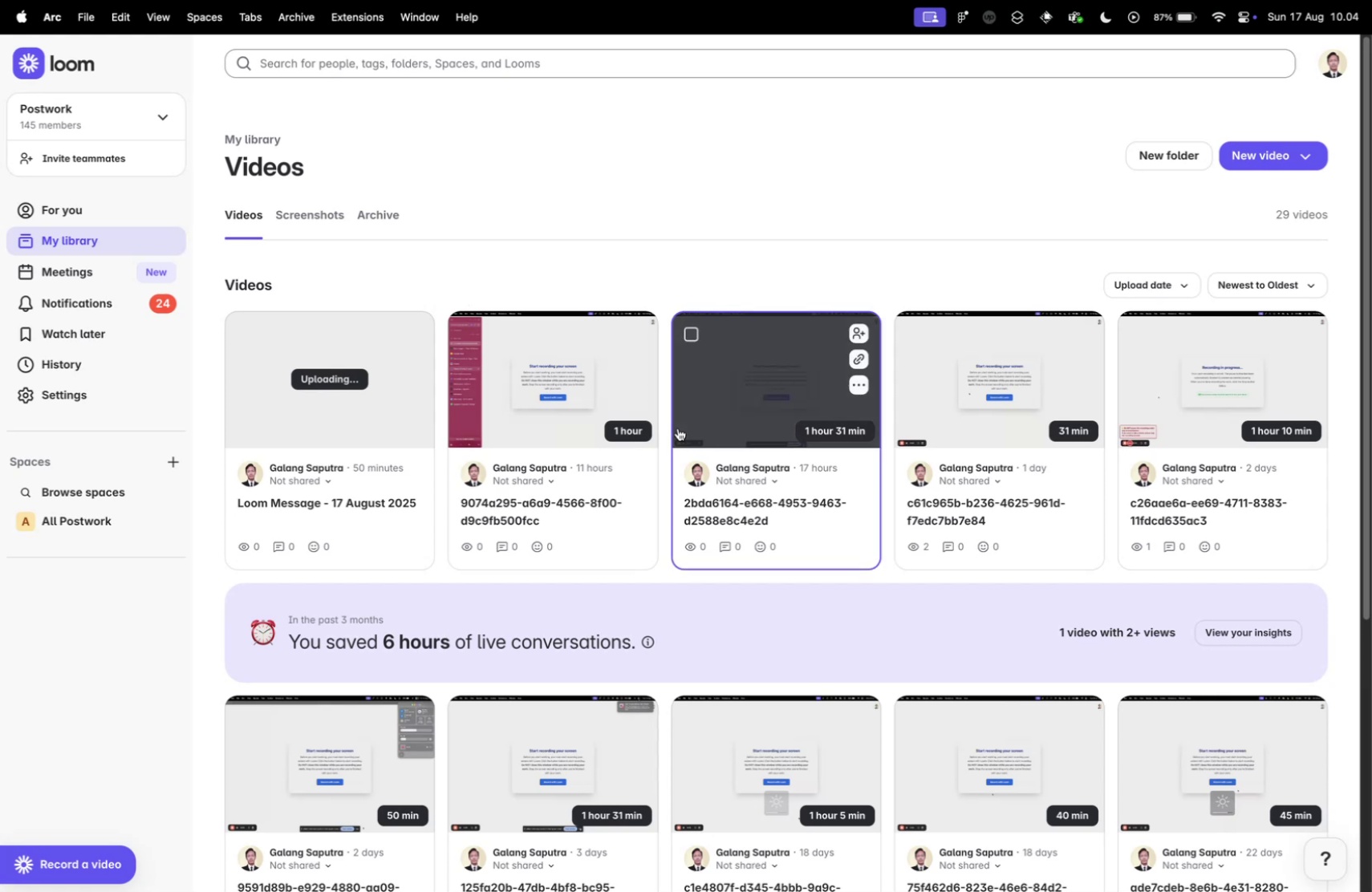 
key(Control+ControlLeft)
 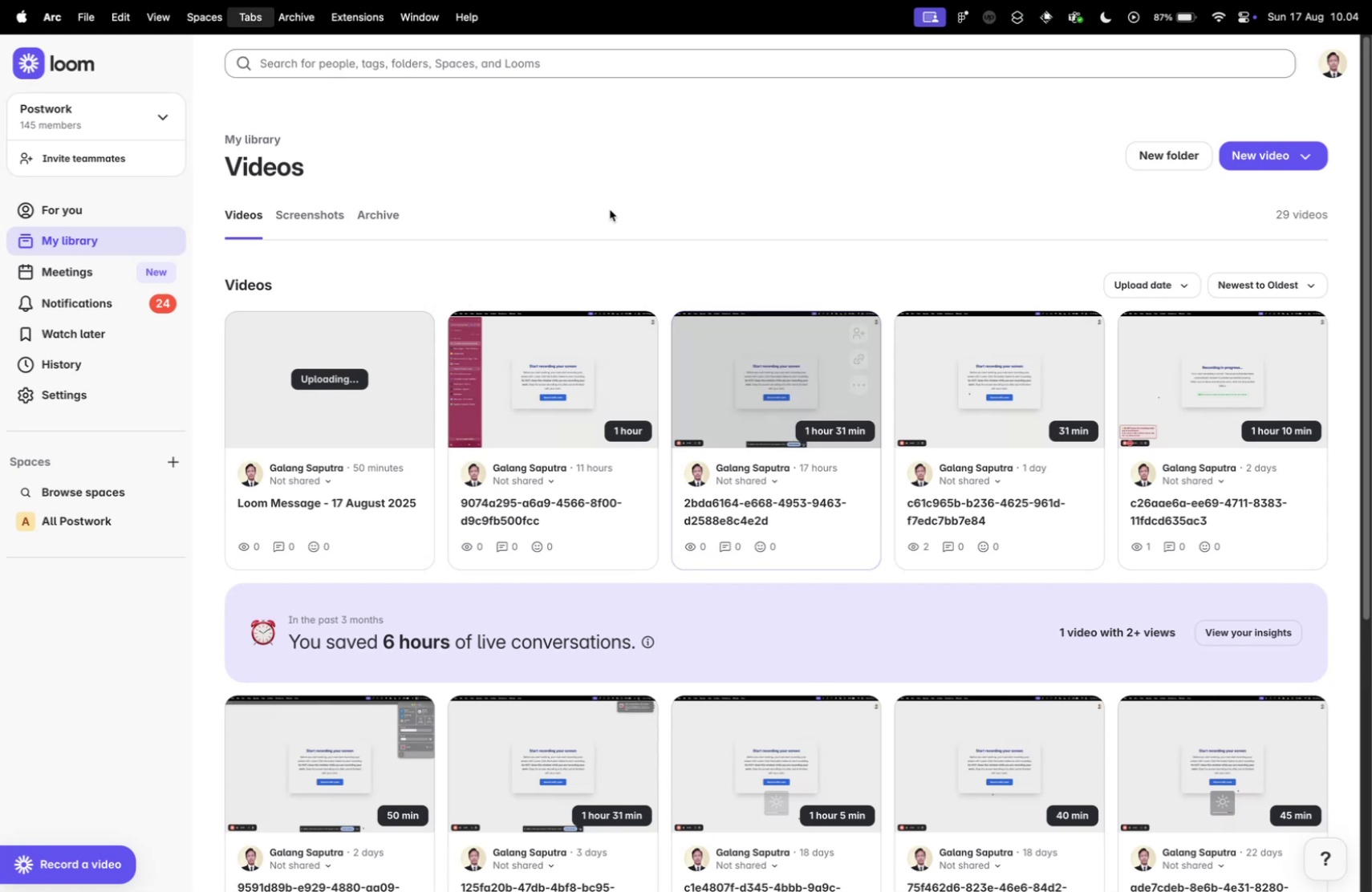 
key(Control+Tab)
 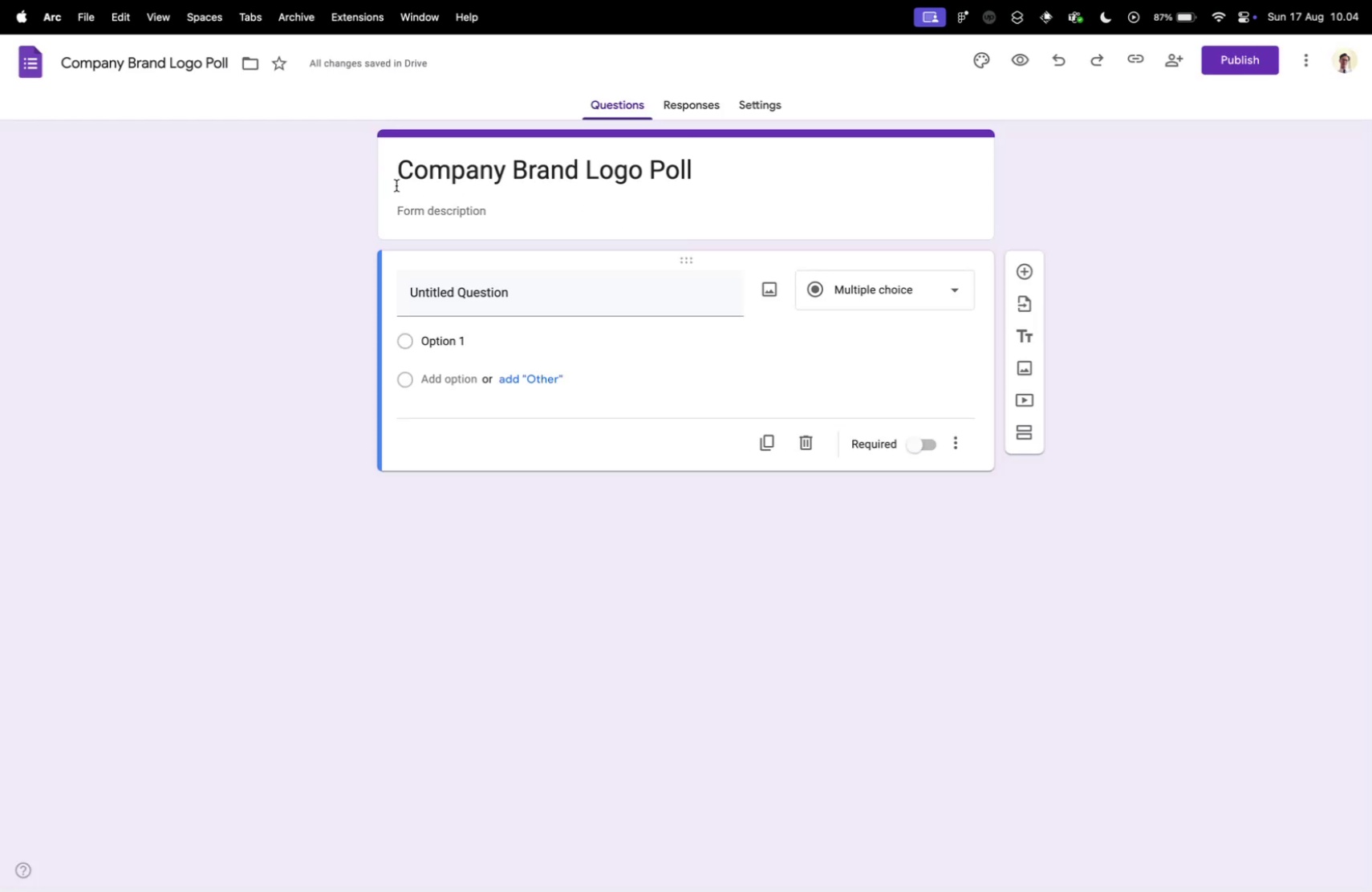 
key(Control+Tab)
 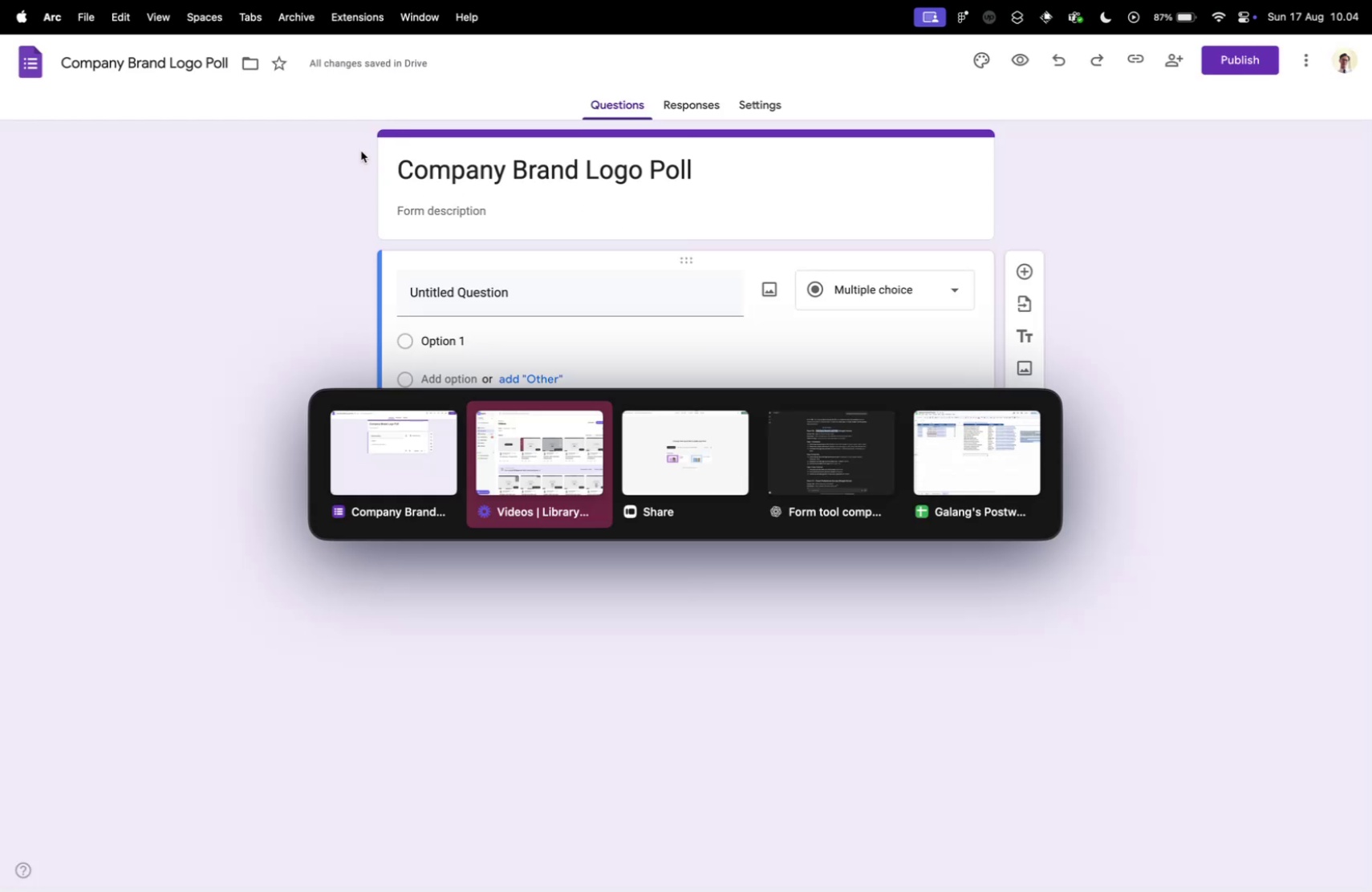 
key(Control+Tab)
 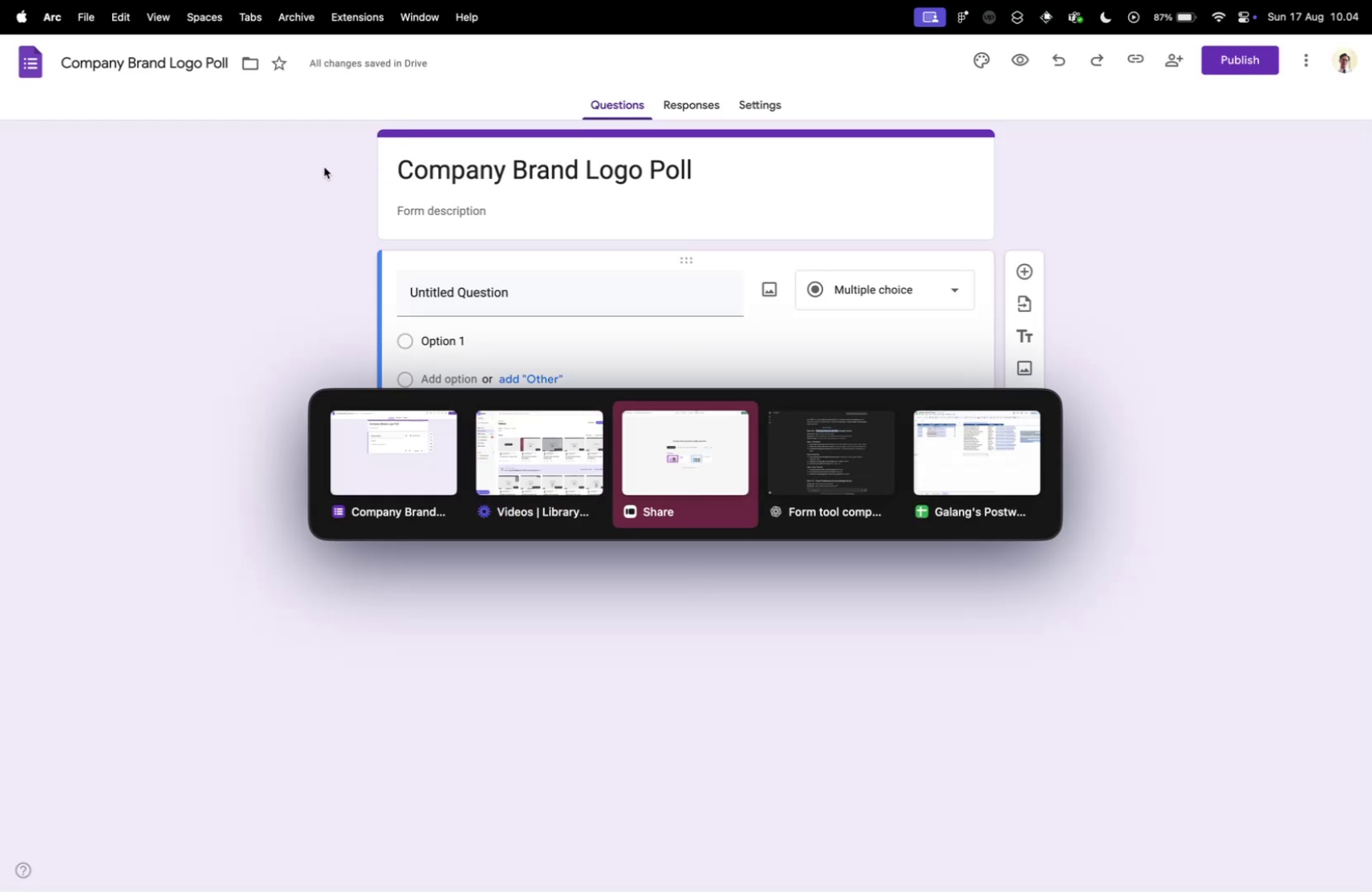 
key(Control+Tab)
 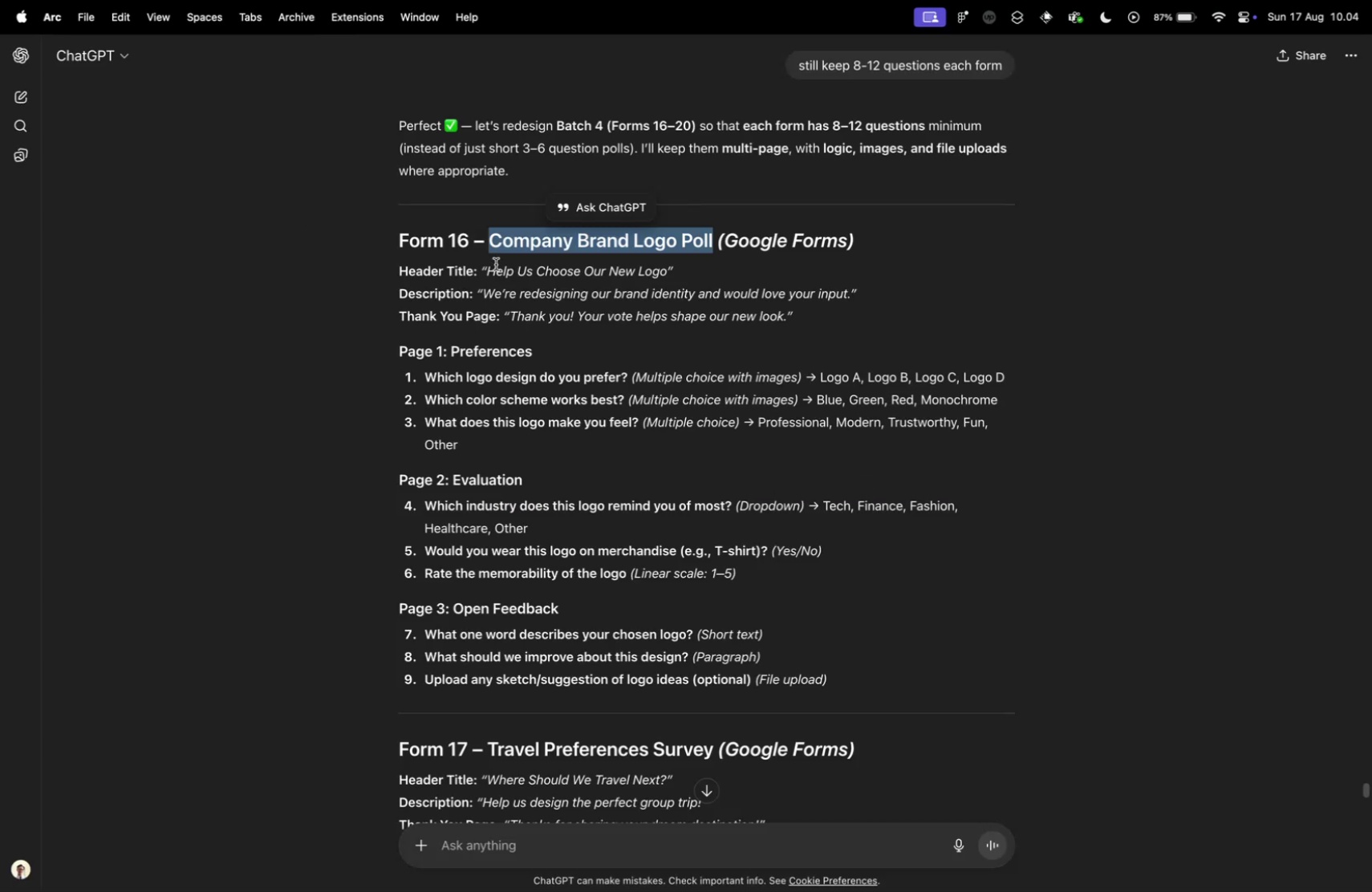 
left_click_drag(start_coordinate=[488, 272], to_coordinate=[667, 267])
 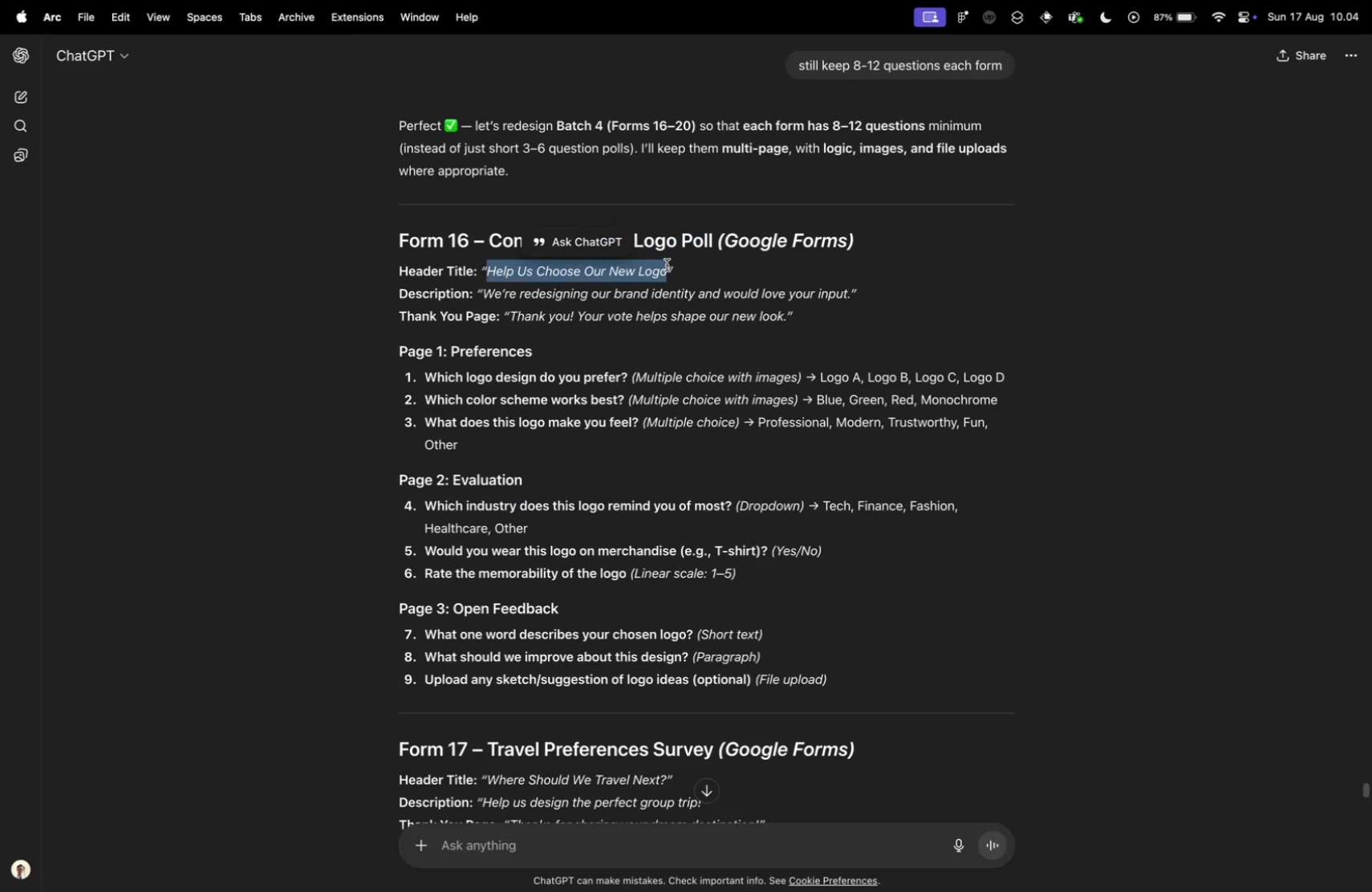 
key(Meta+CommandLeft)
 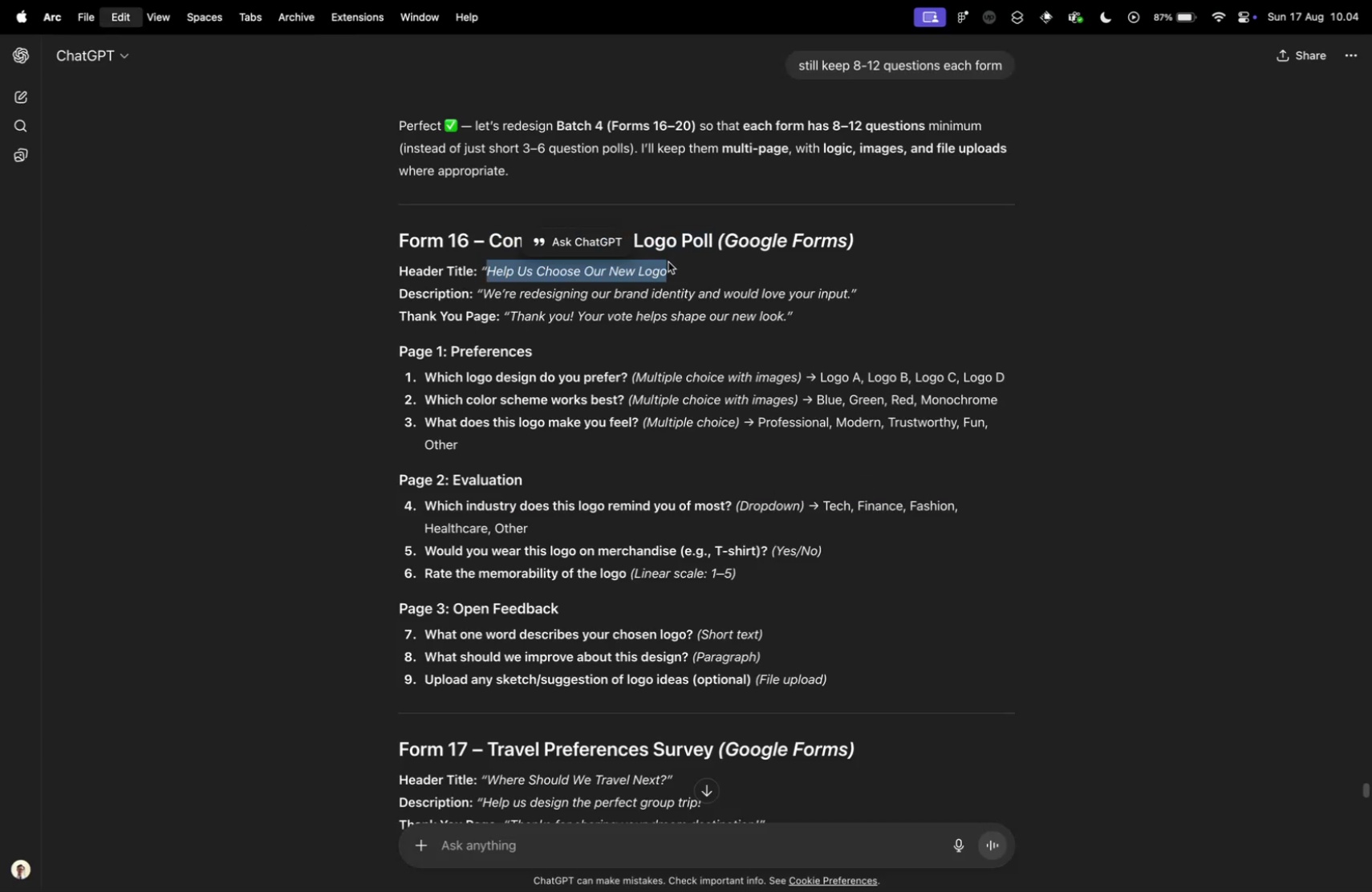 
key(Meta+C)
 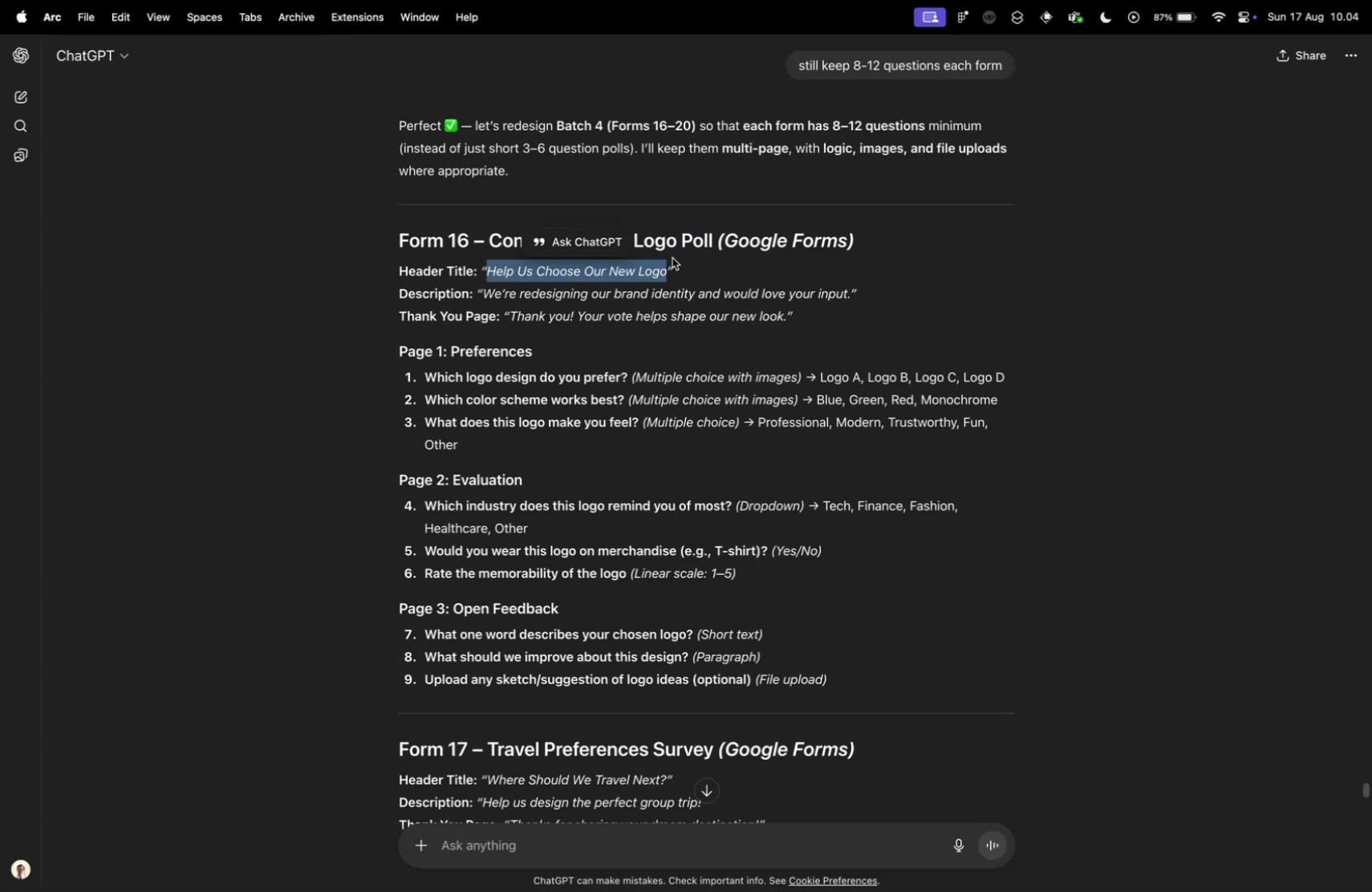 
key(Control+ControlLeft)
 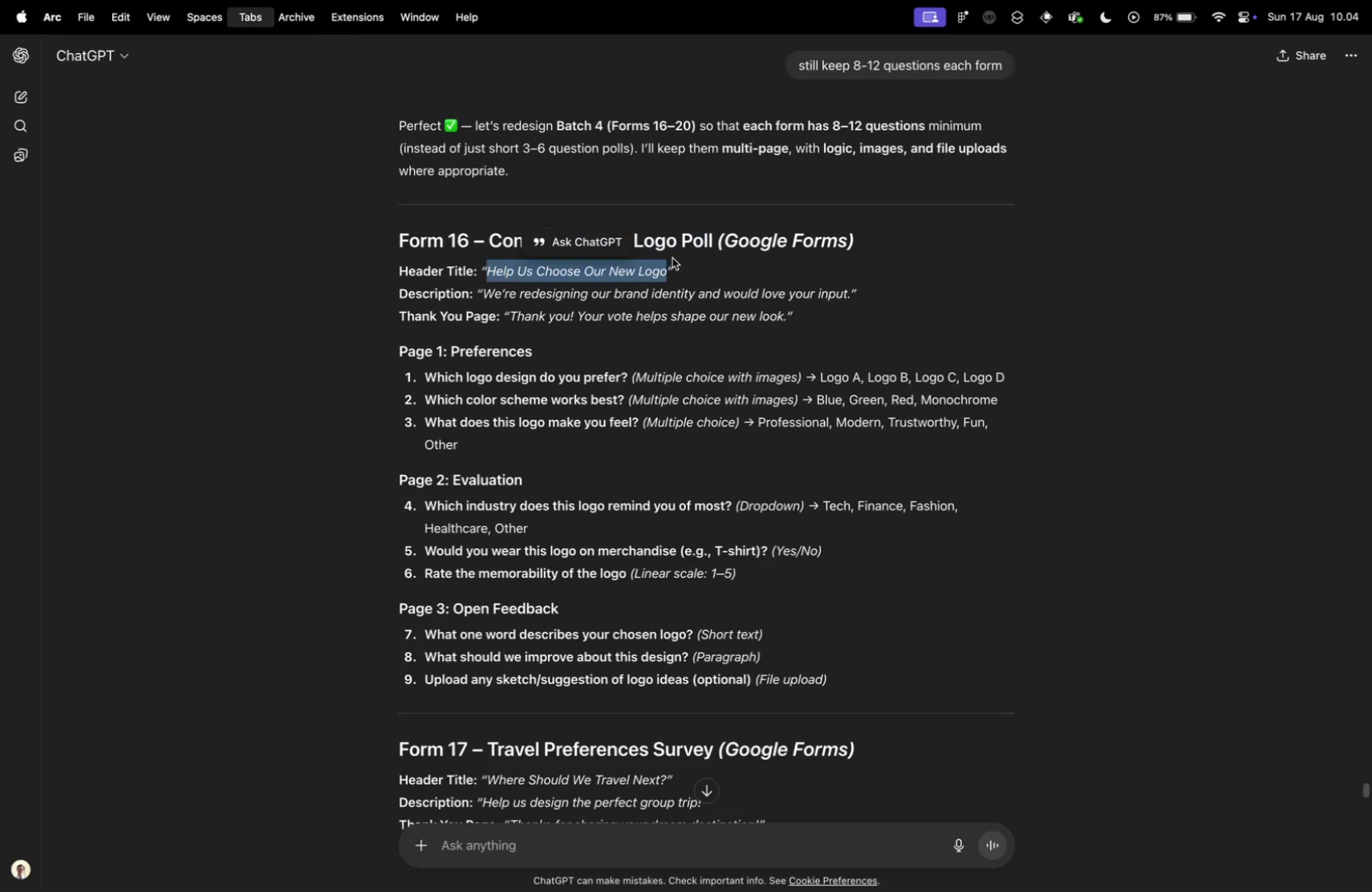 
key(Control+Tab)
 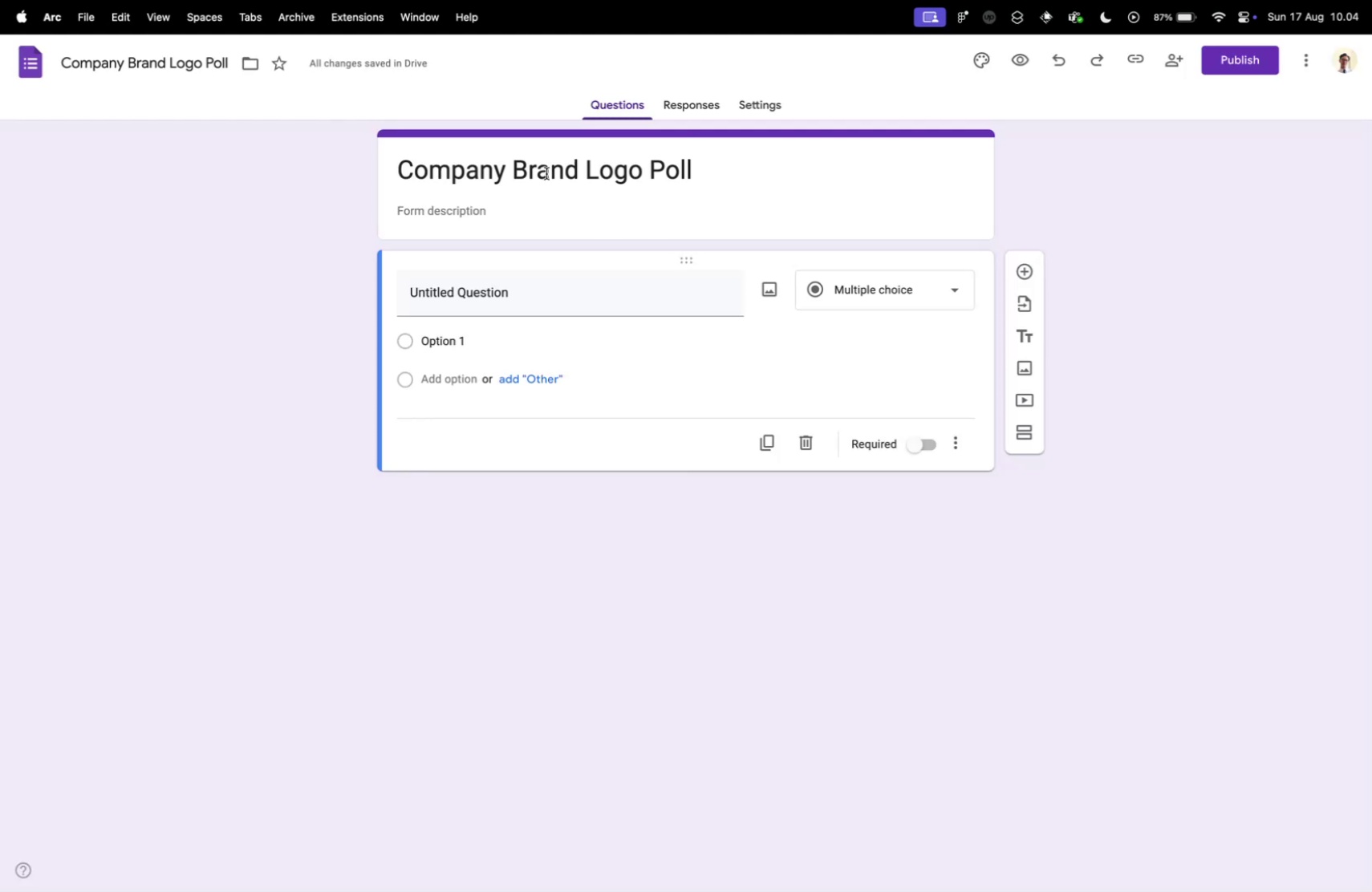 
left_click([546, 173])
 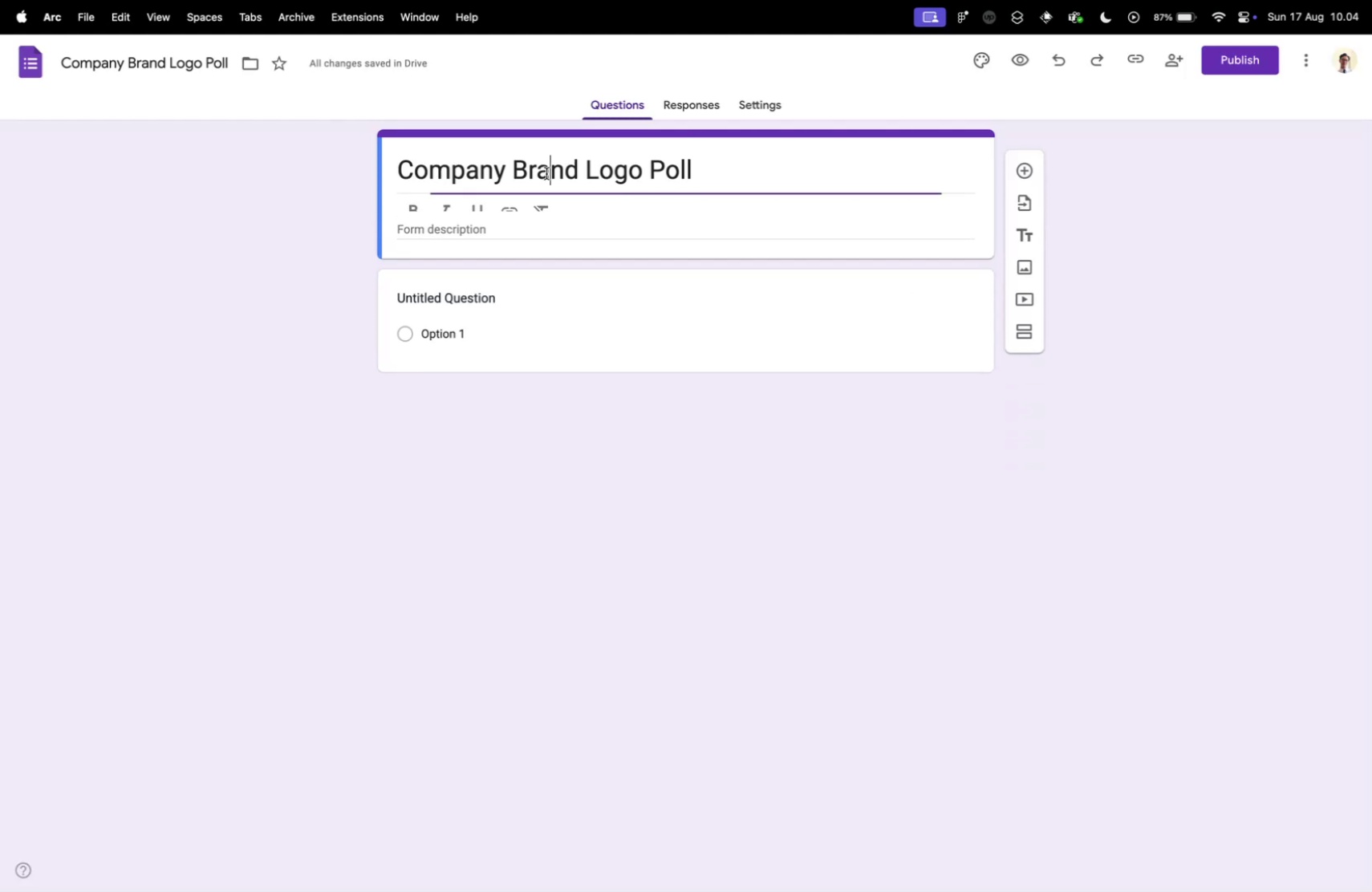 
key(Meta+A)
 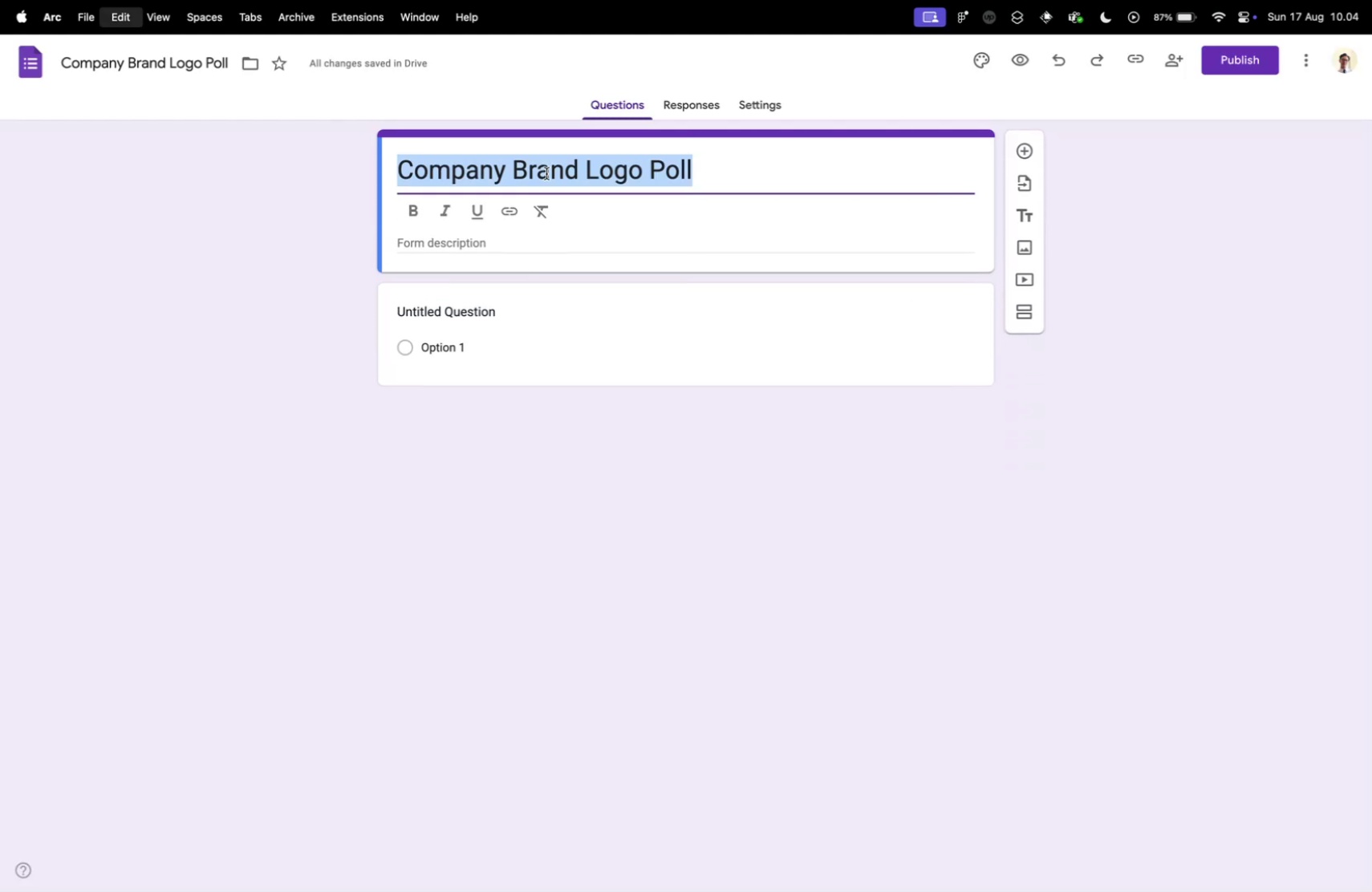 
key(Meta+V)
 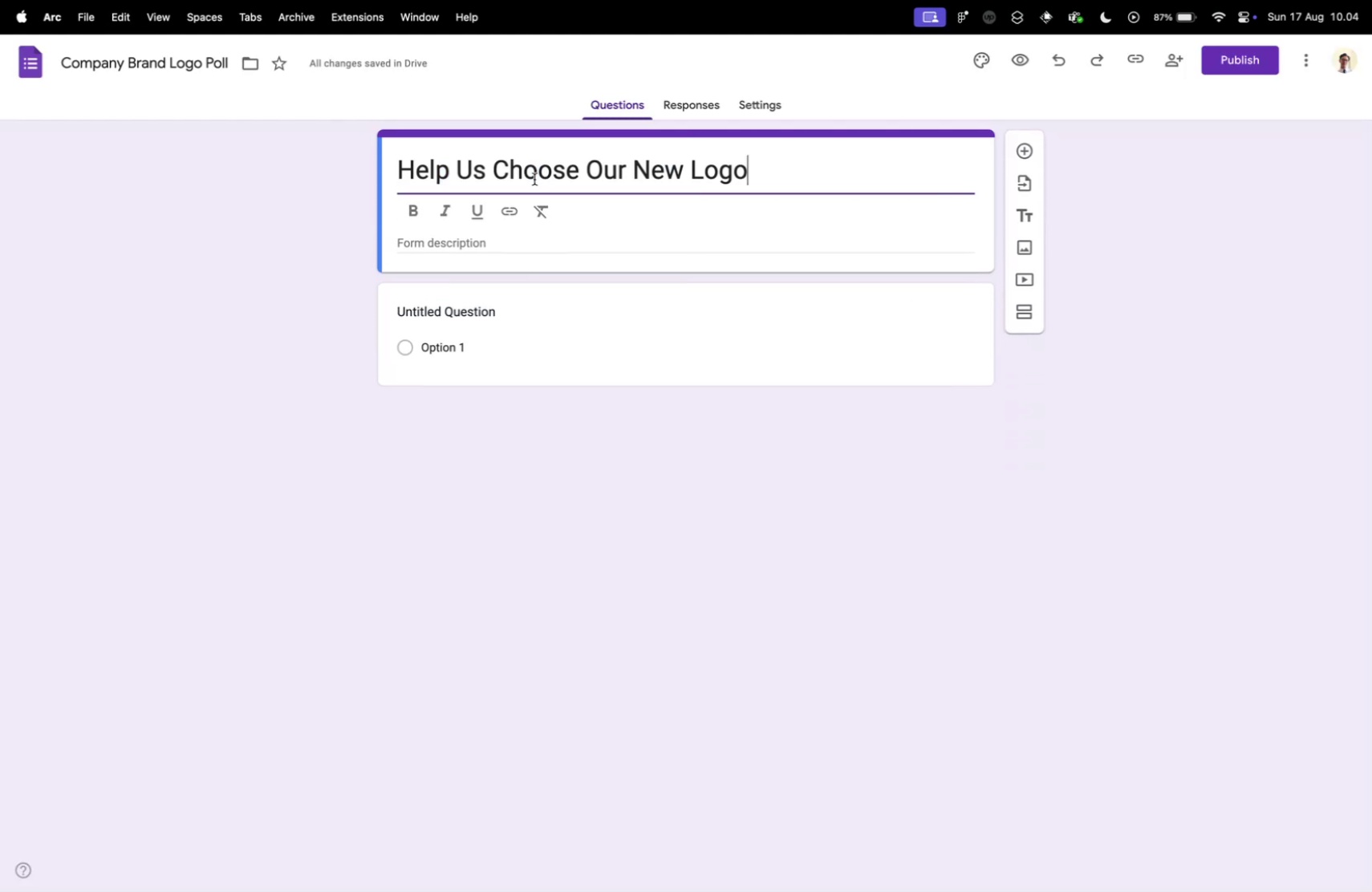 
key(Control+ControlLeft)
 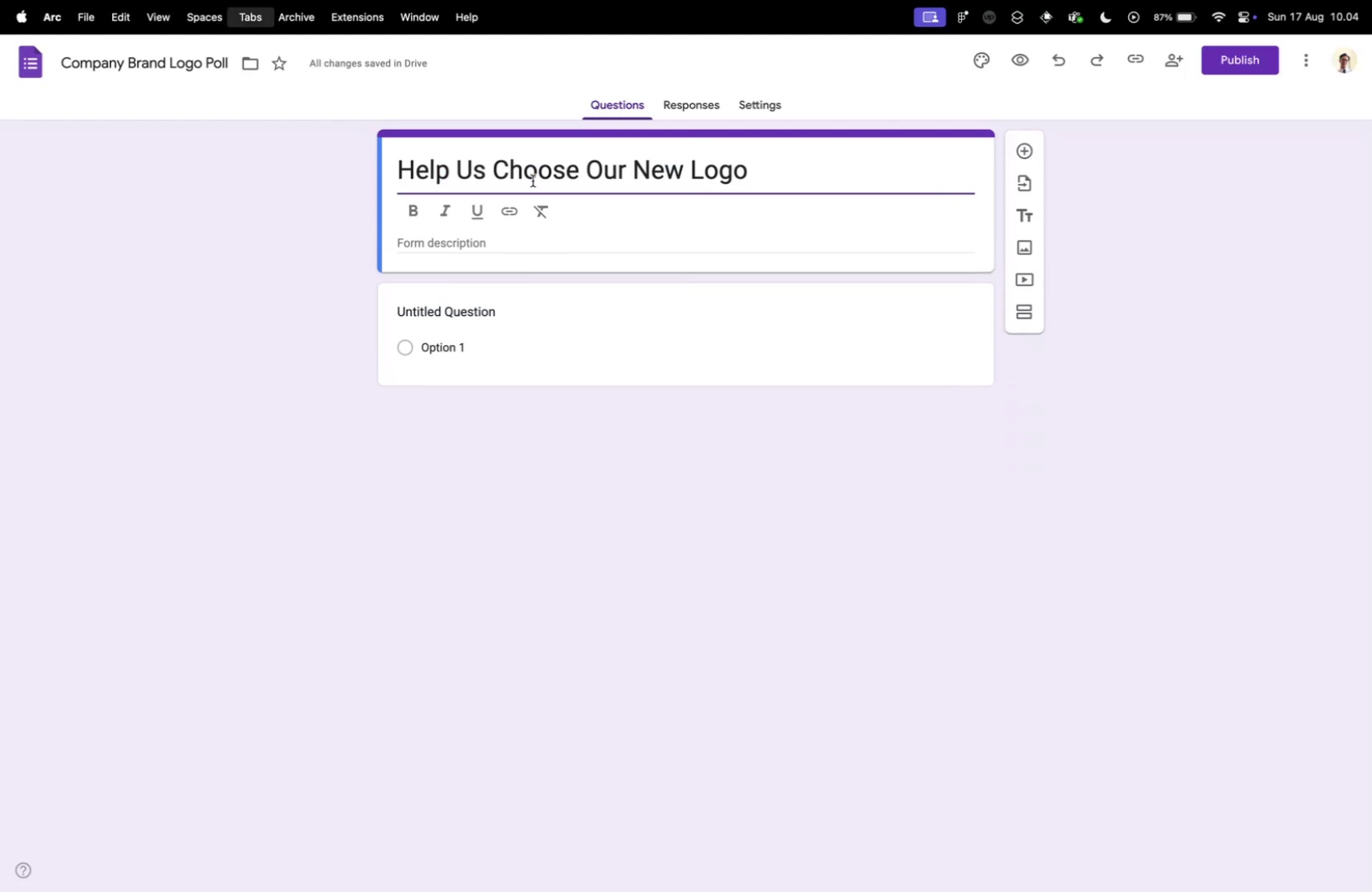 
key(Control+Tab)
 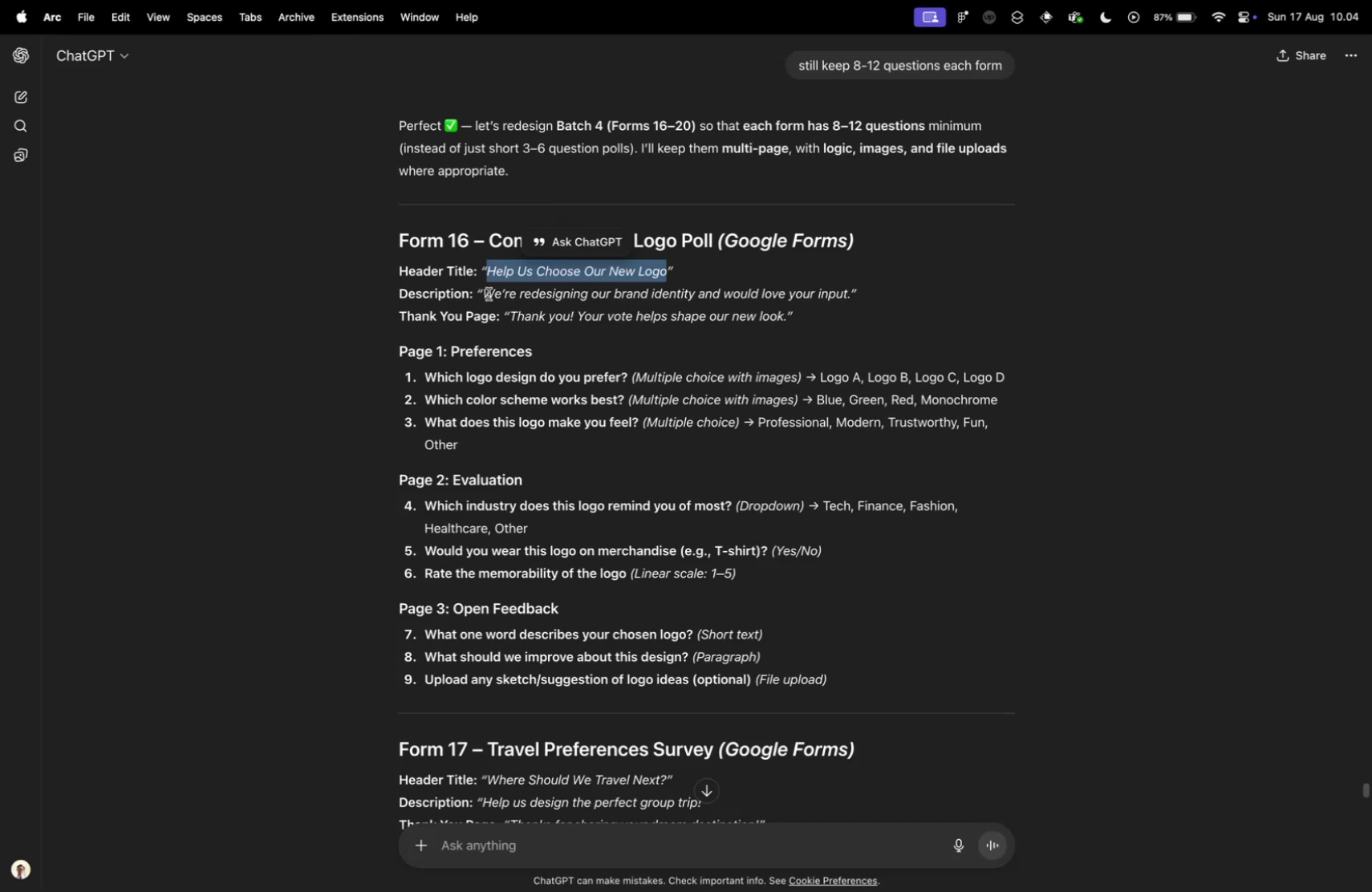 
left_click_drag(start_coordinate=[484, 294], to_coordinate=[852, 299])
 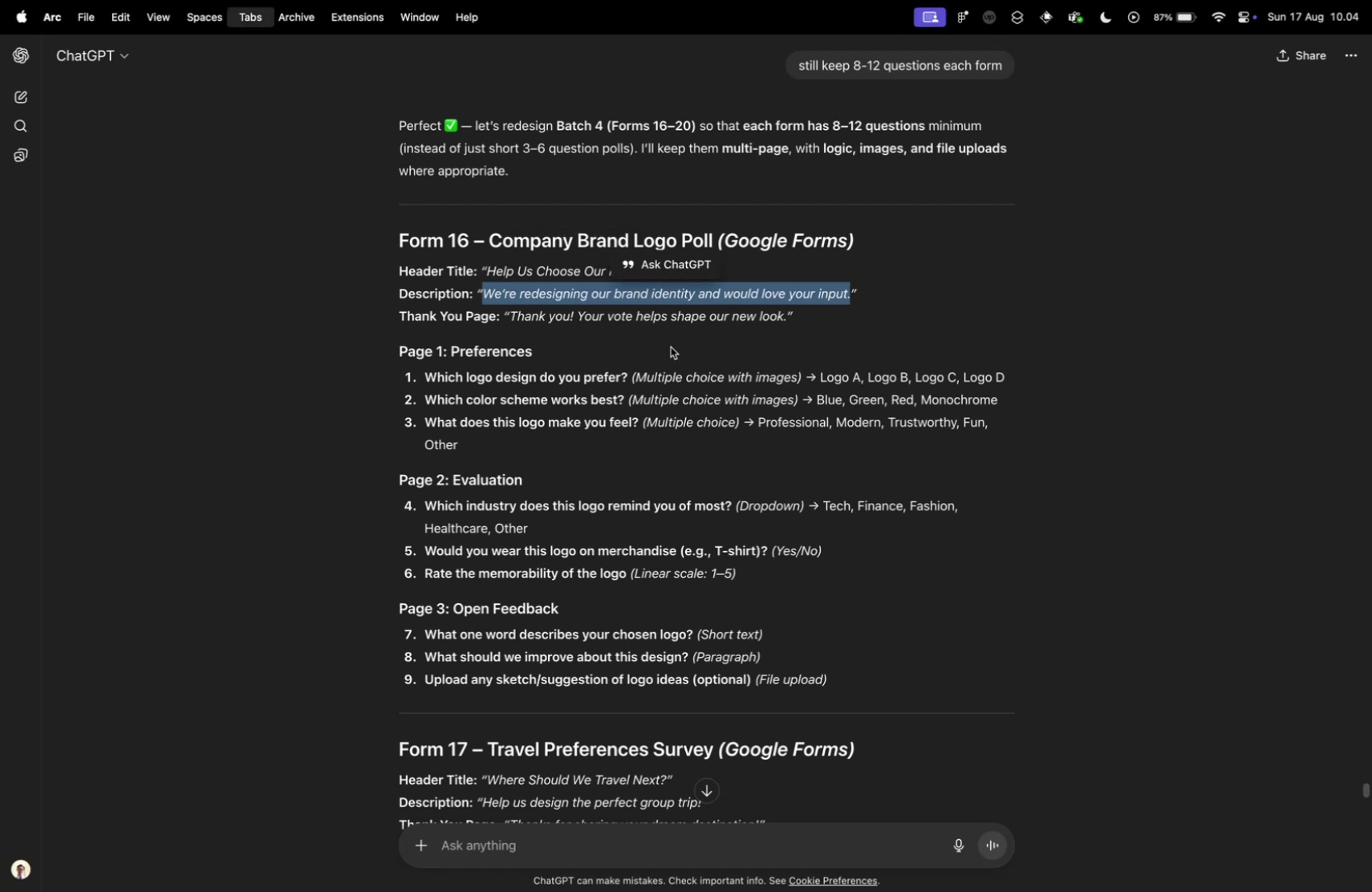 
key(Meta+CommandLeft)
 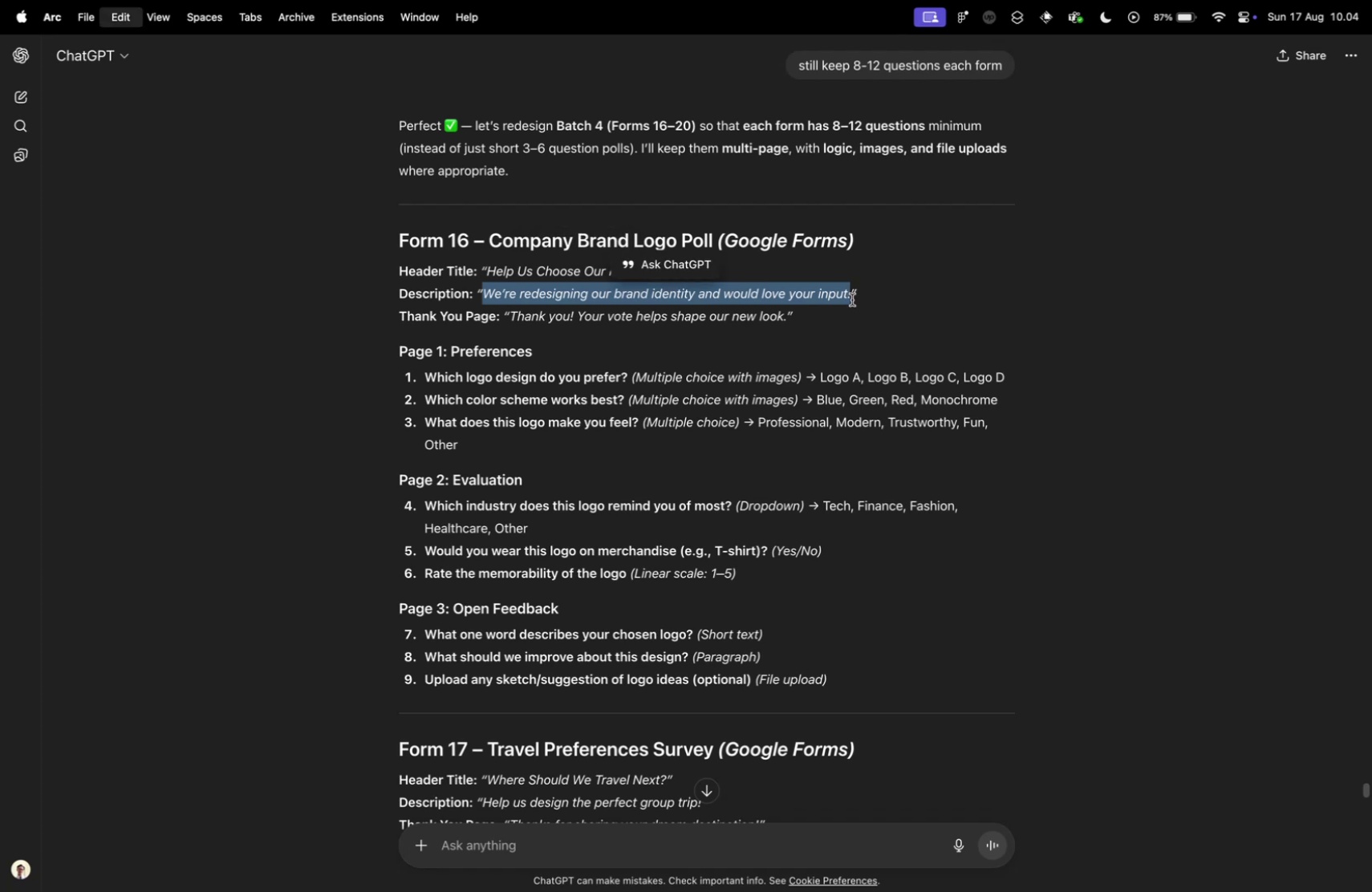 
key(Meta+C)
 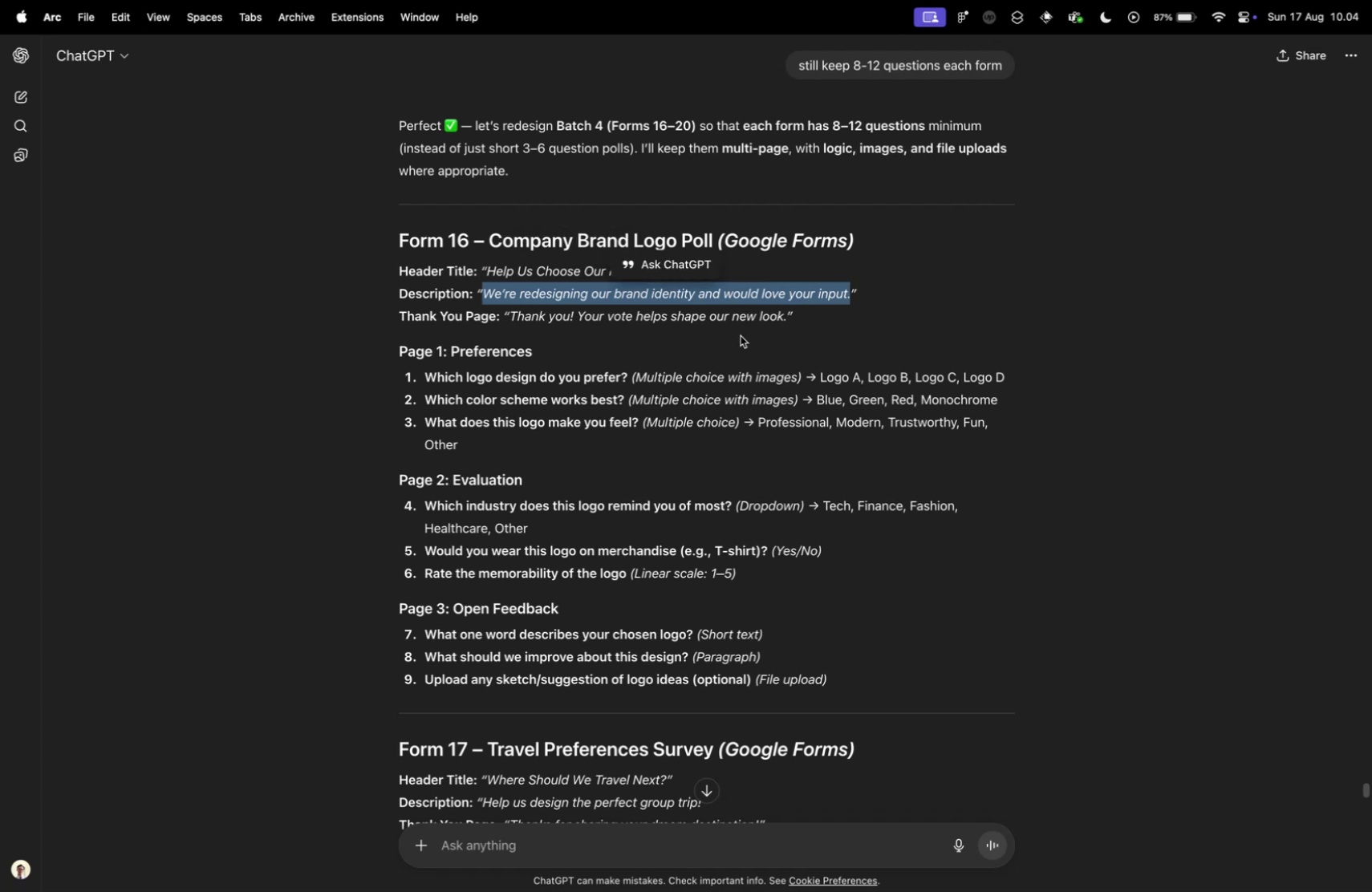 
key(Control+ControlLeft)
 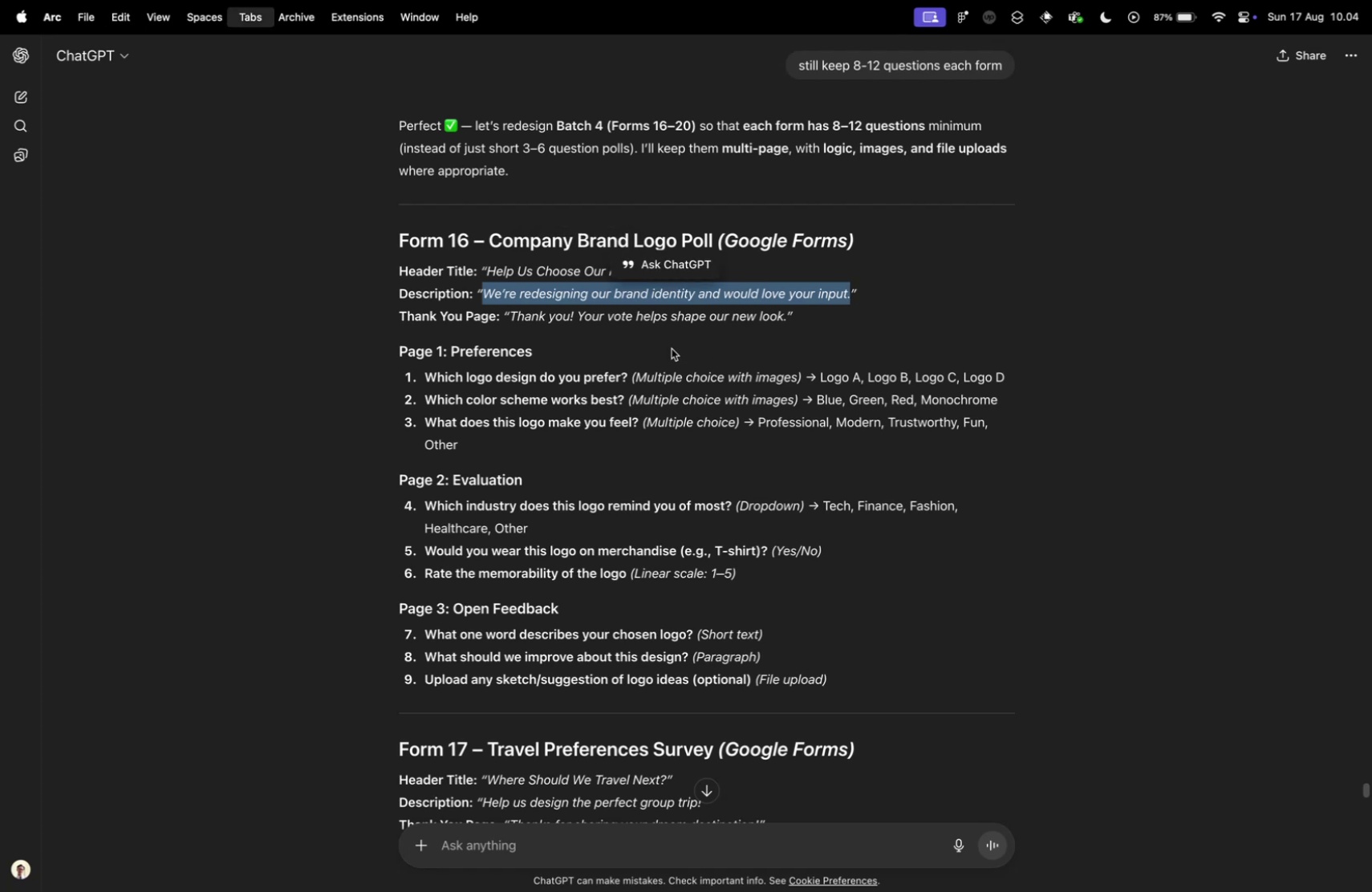 
key(Control+Tab)
 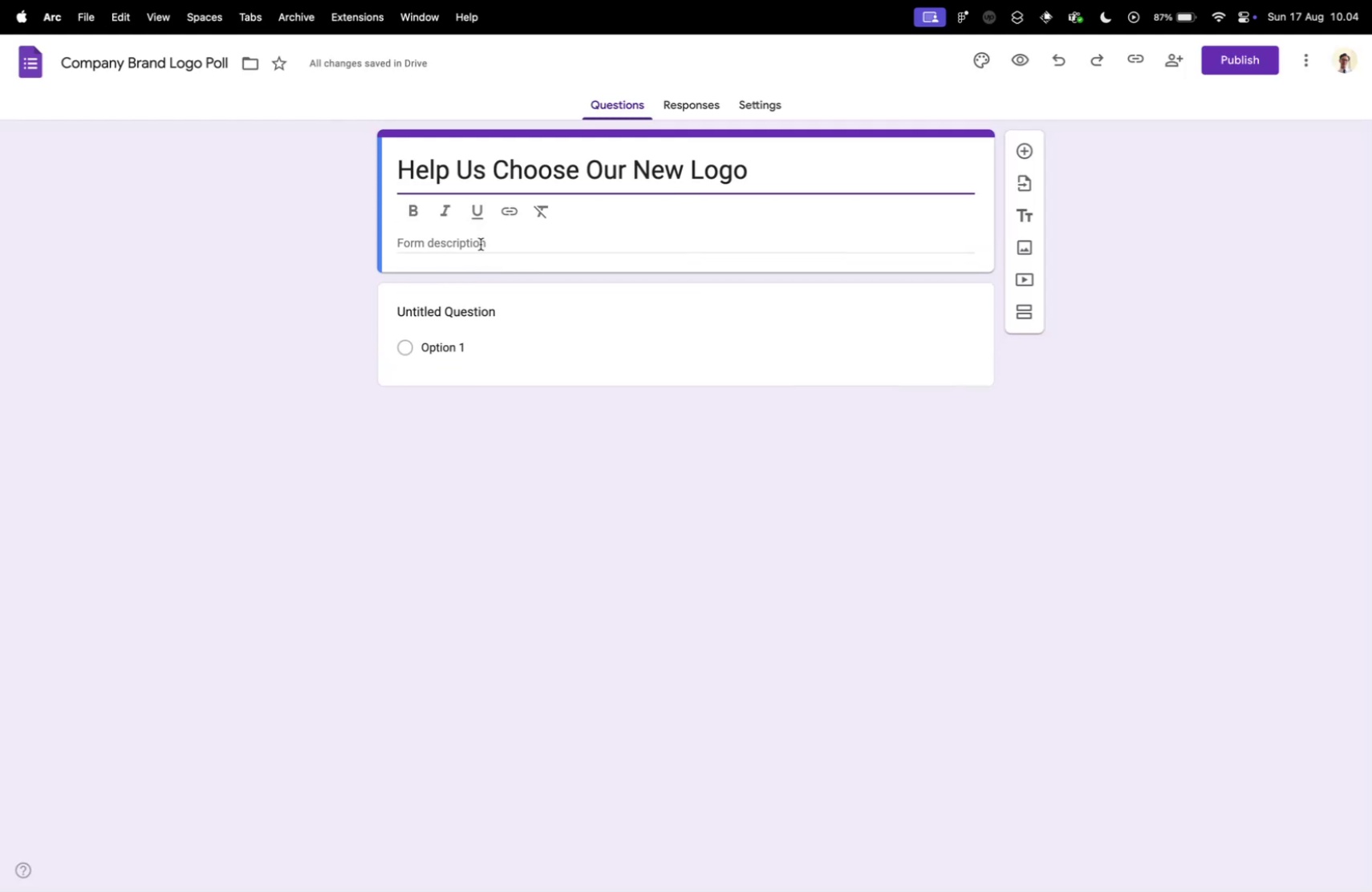 
left_click([481, 244])
 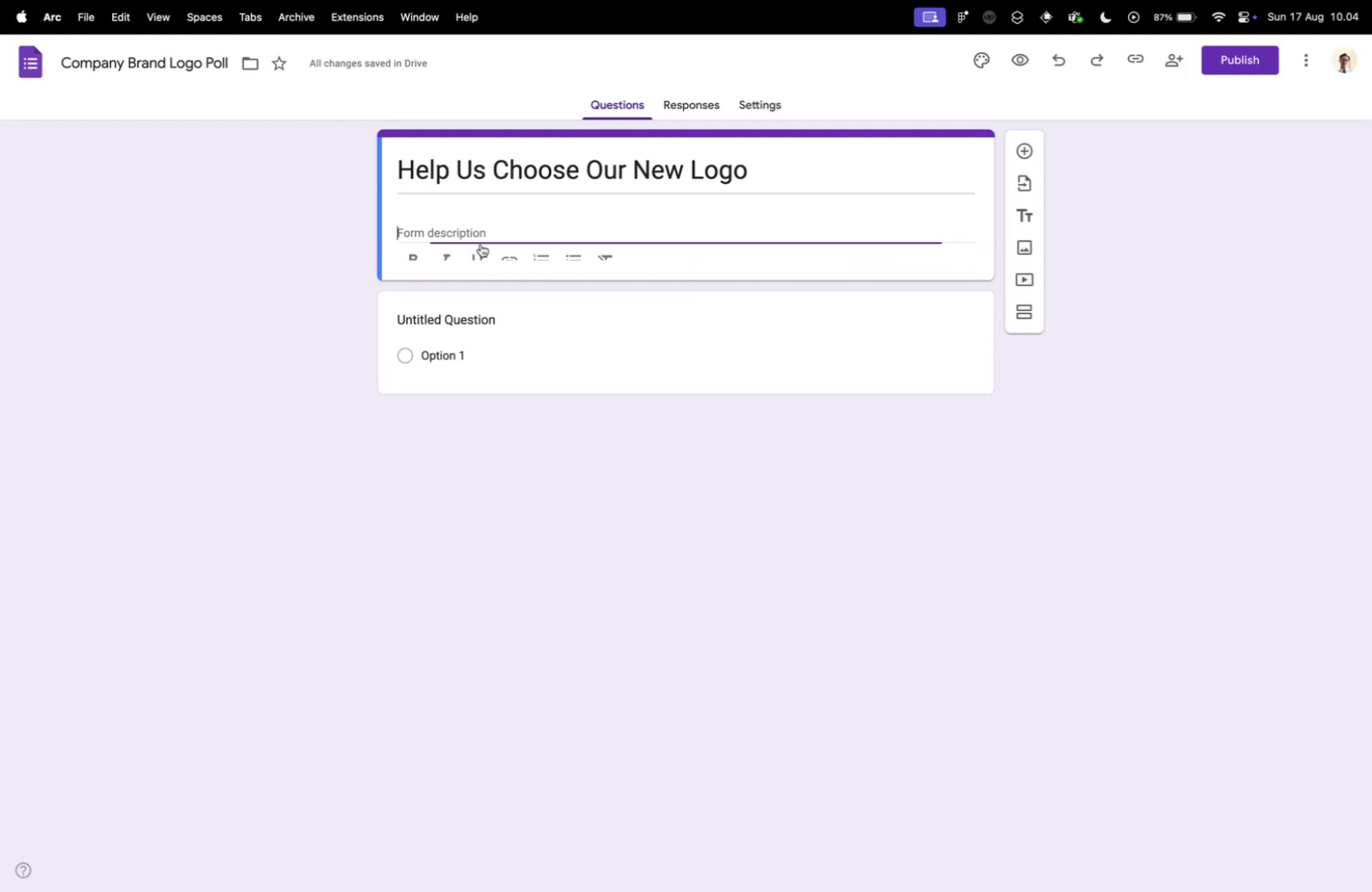 
key(Meta+V)
 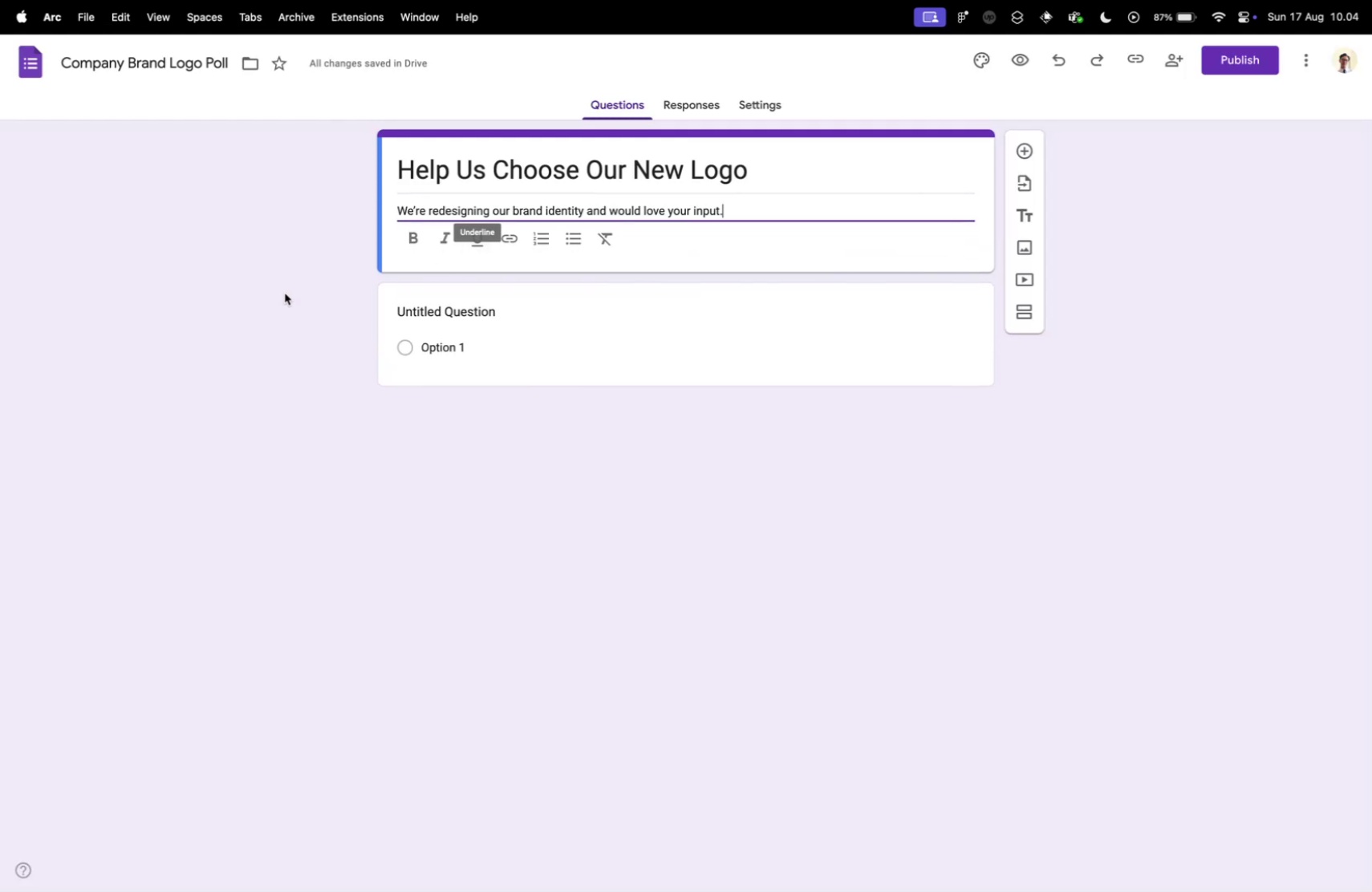 
key(Control+ControlLeft)
 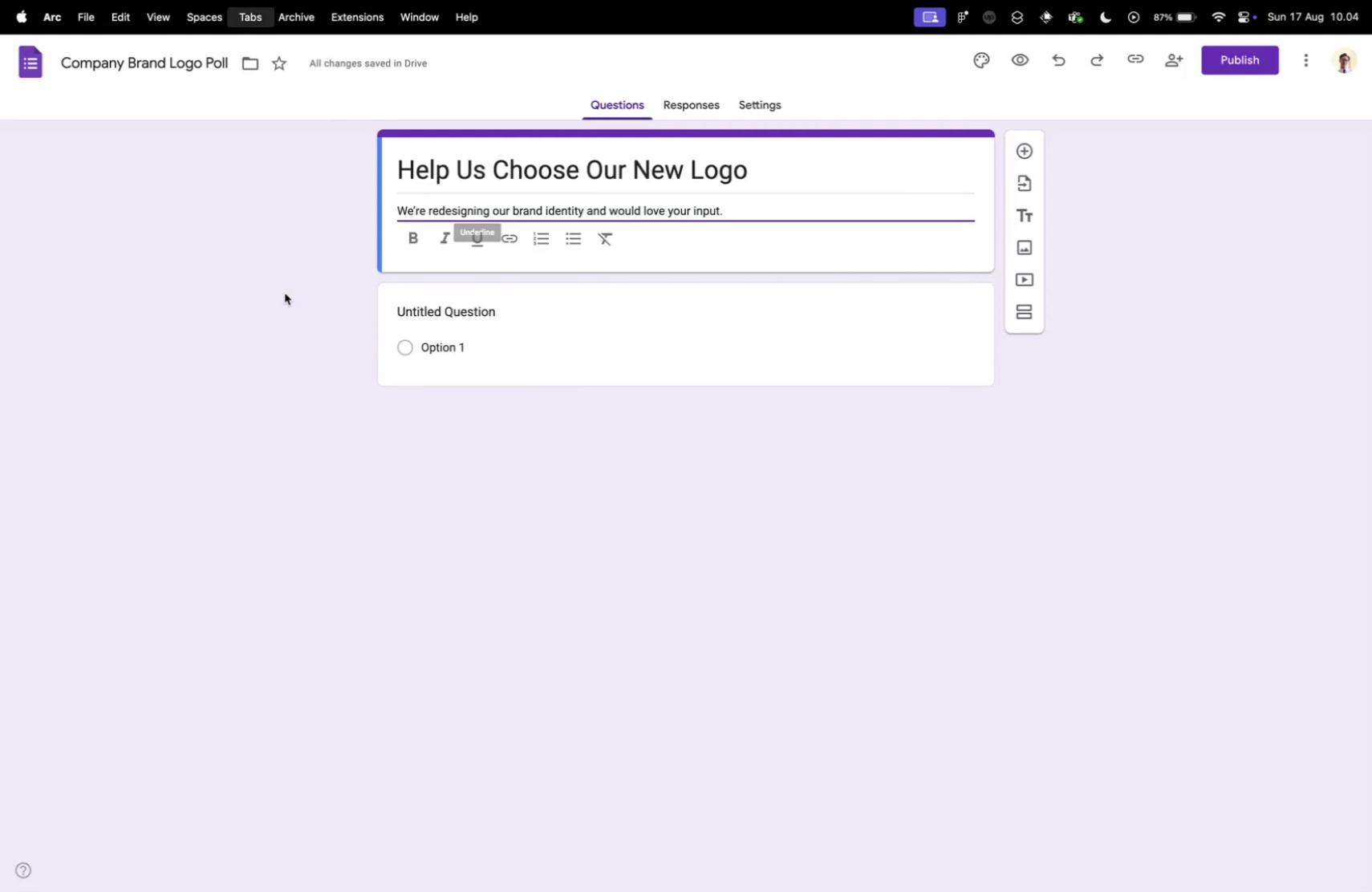 
key(Control+Tab)
 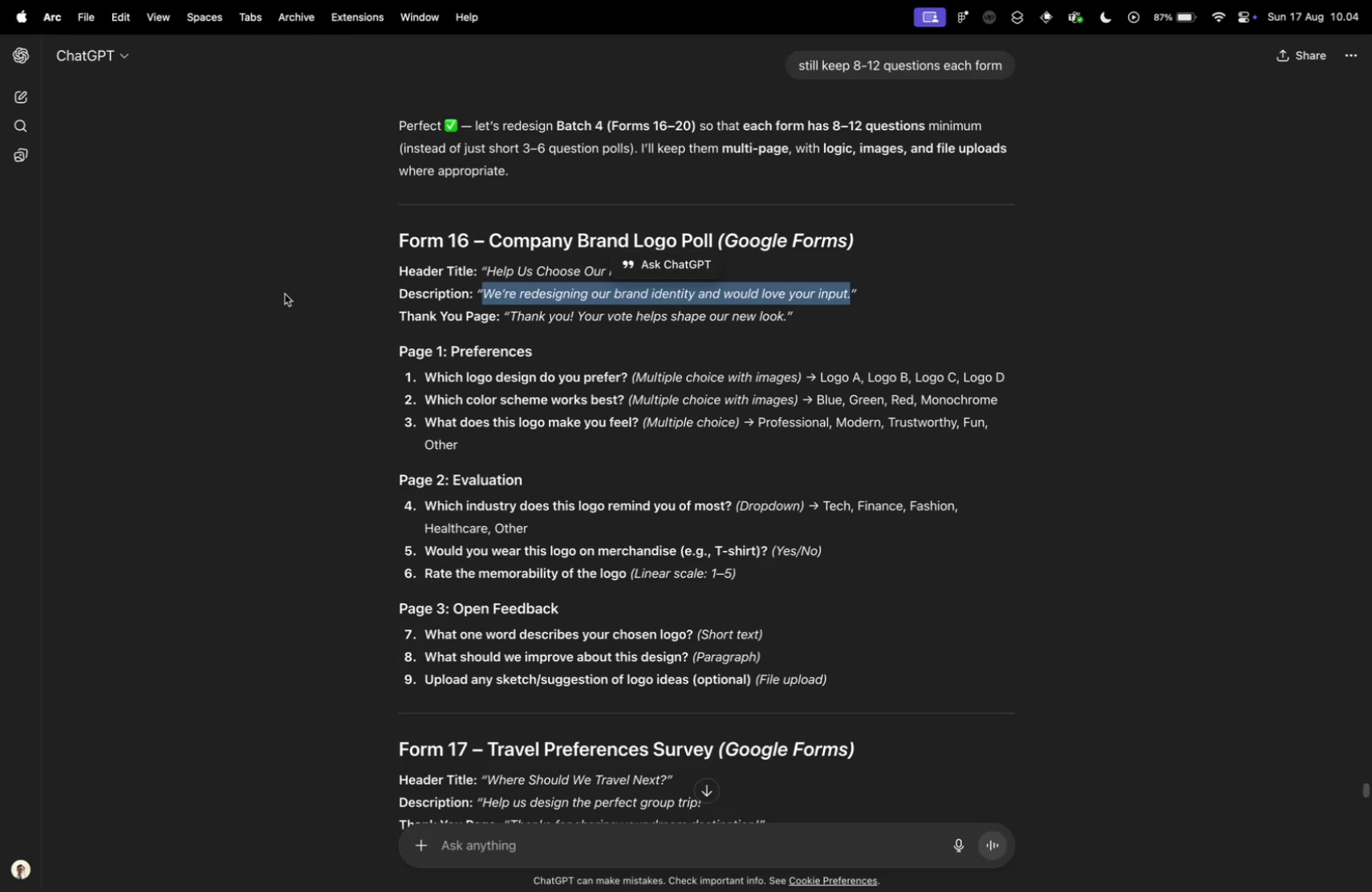 
key(Control+ControlLeft)
 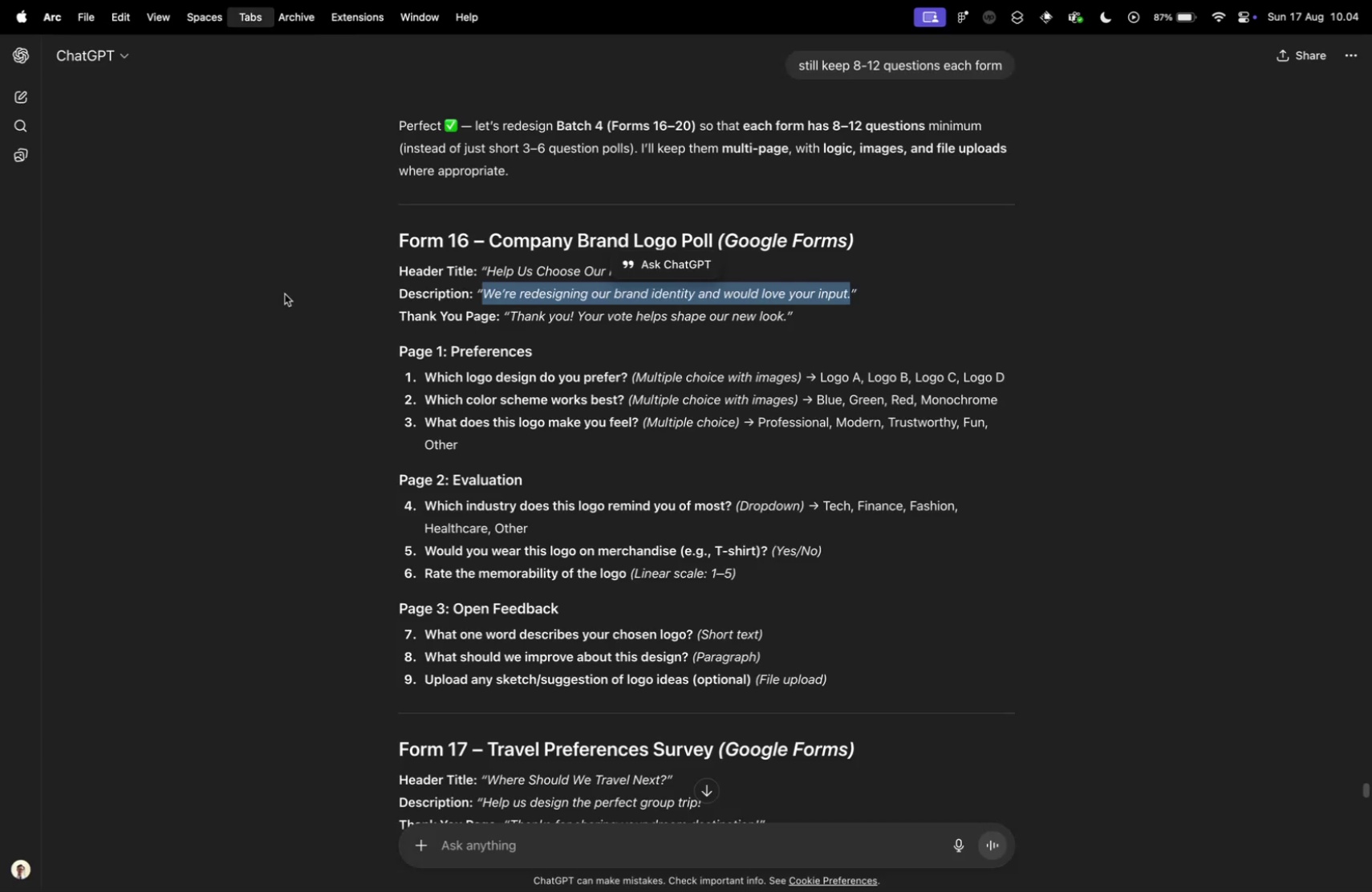 
key(Control+Tab)
 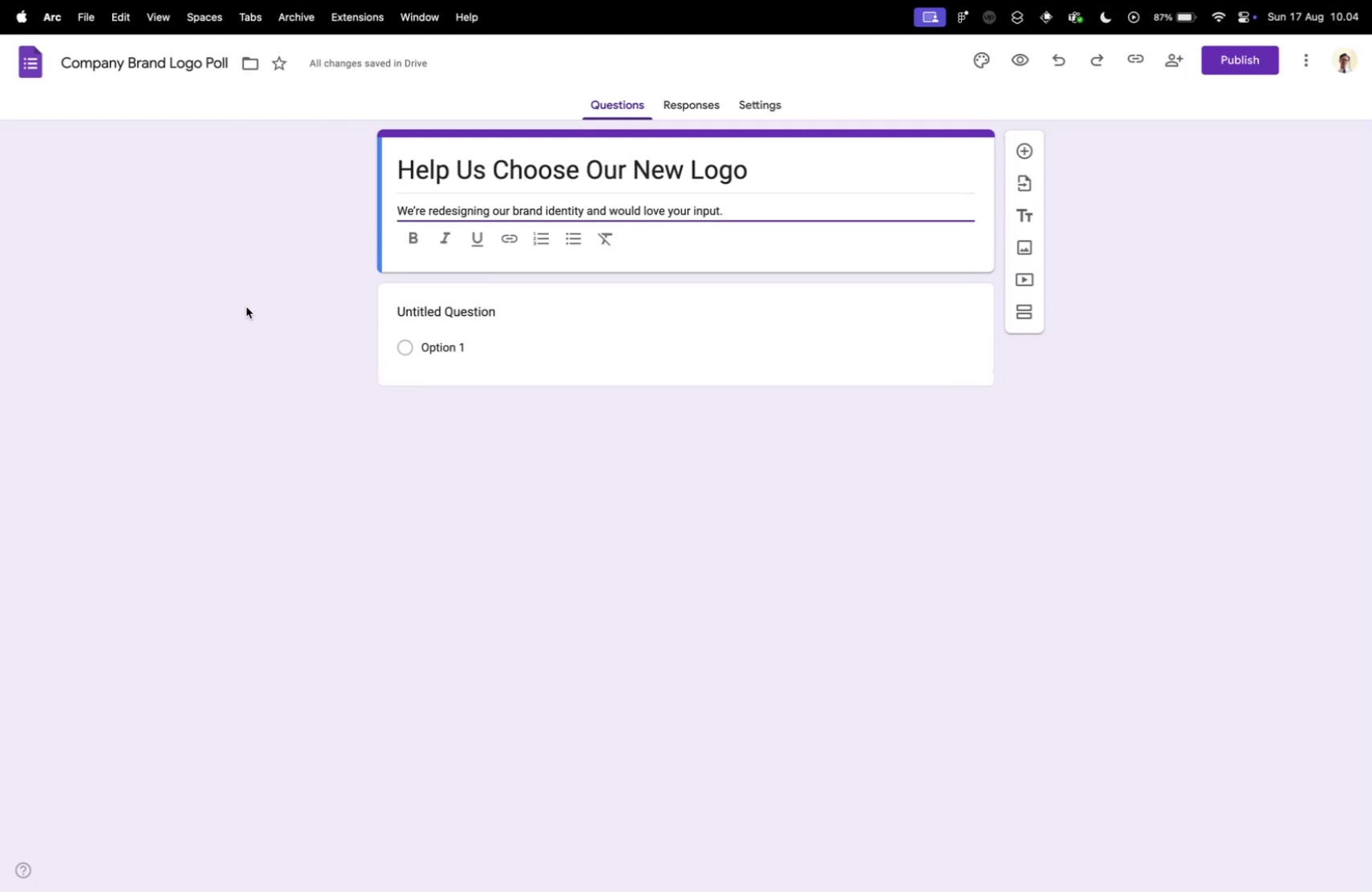 
left_click([246, 306])
 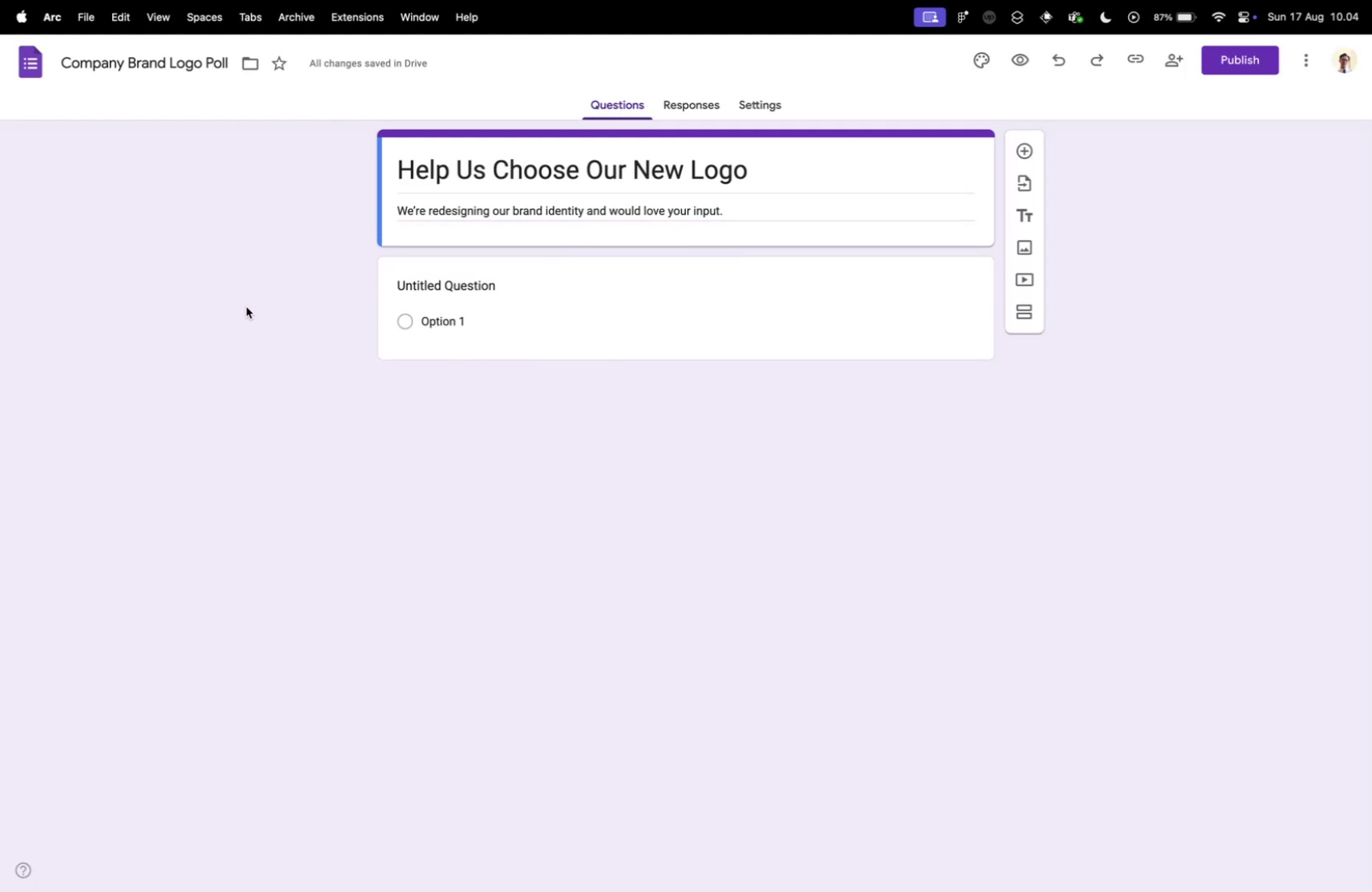 
key(Control+ControlLeft)
 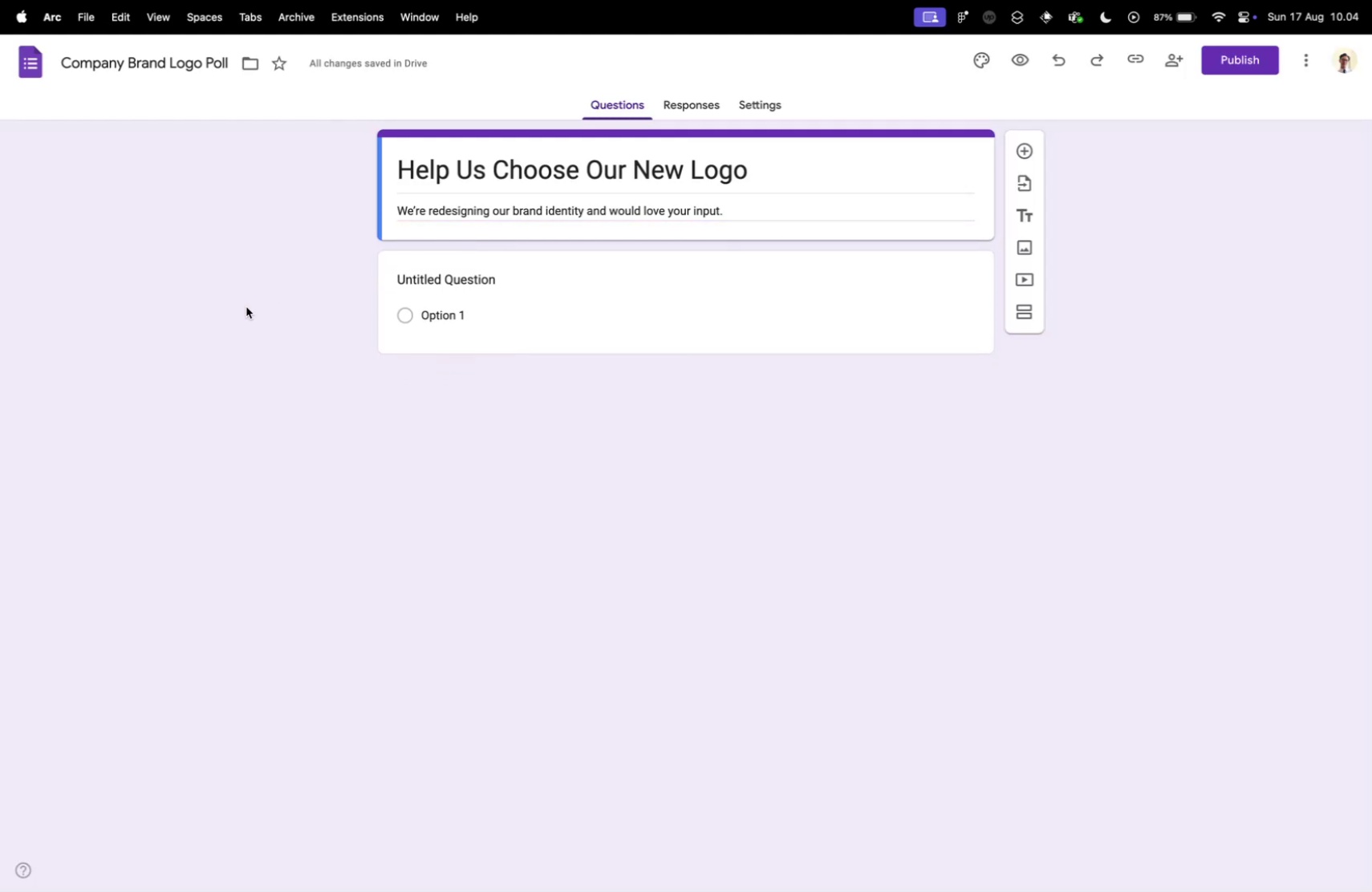 
key(Control+ControlLeft)
 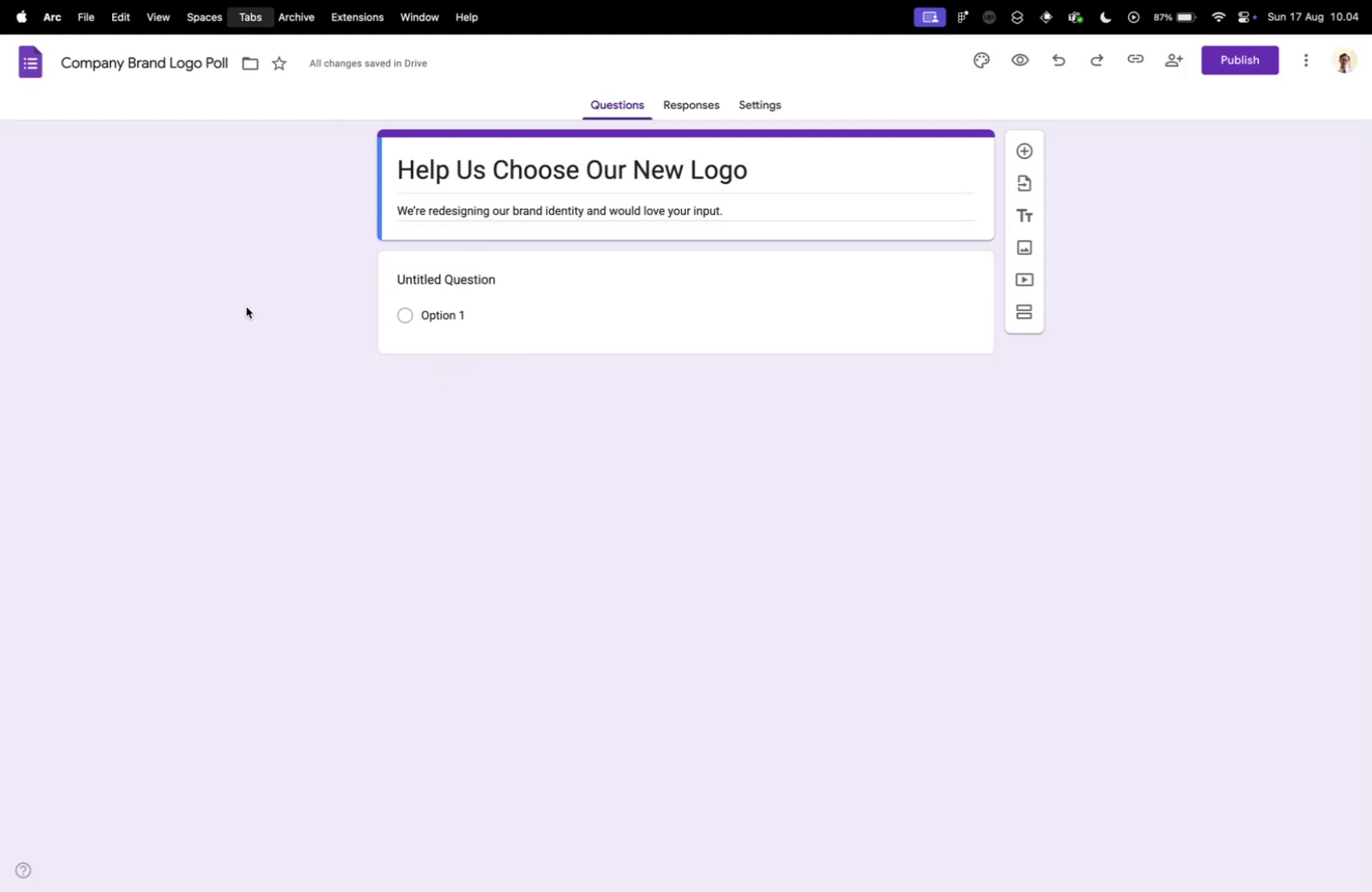 
key(Control+Tab)
 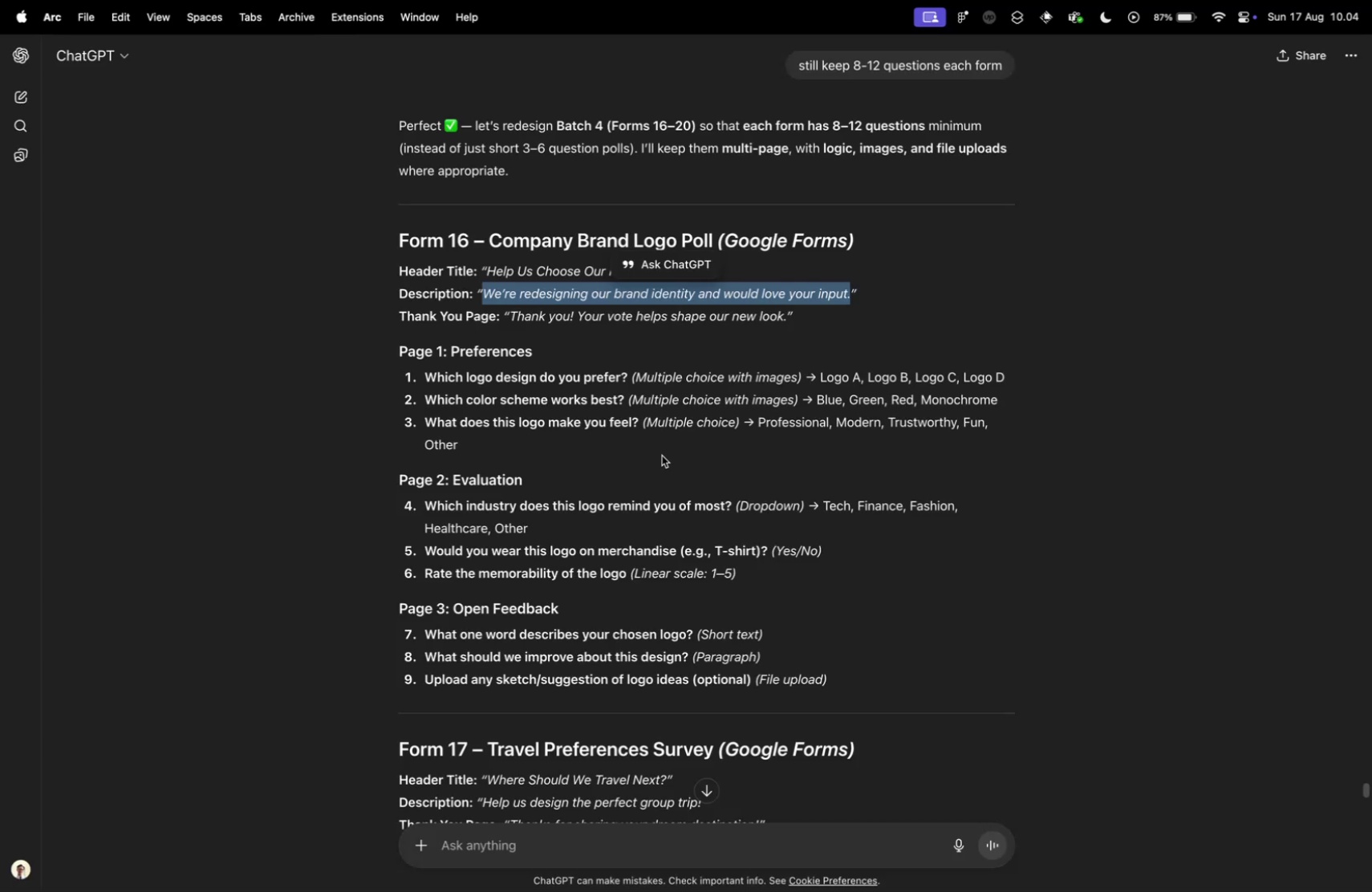 
scroll: coordinate [786, 651], scroll_direction: down, amount: 5.0
 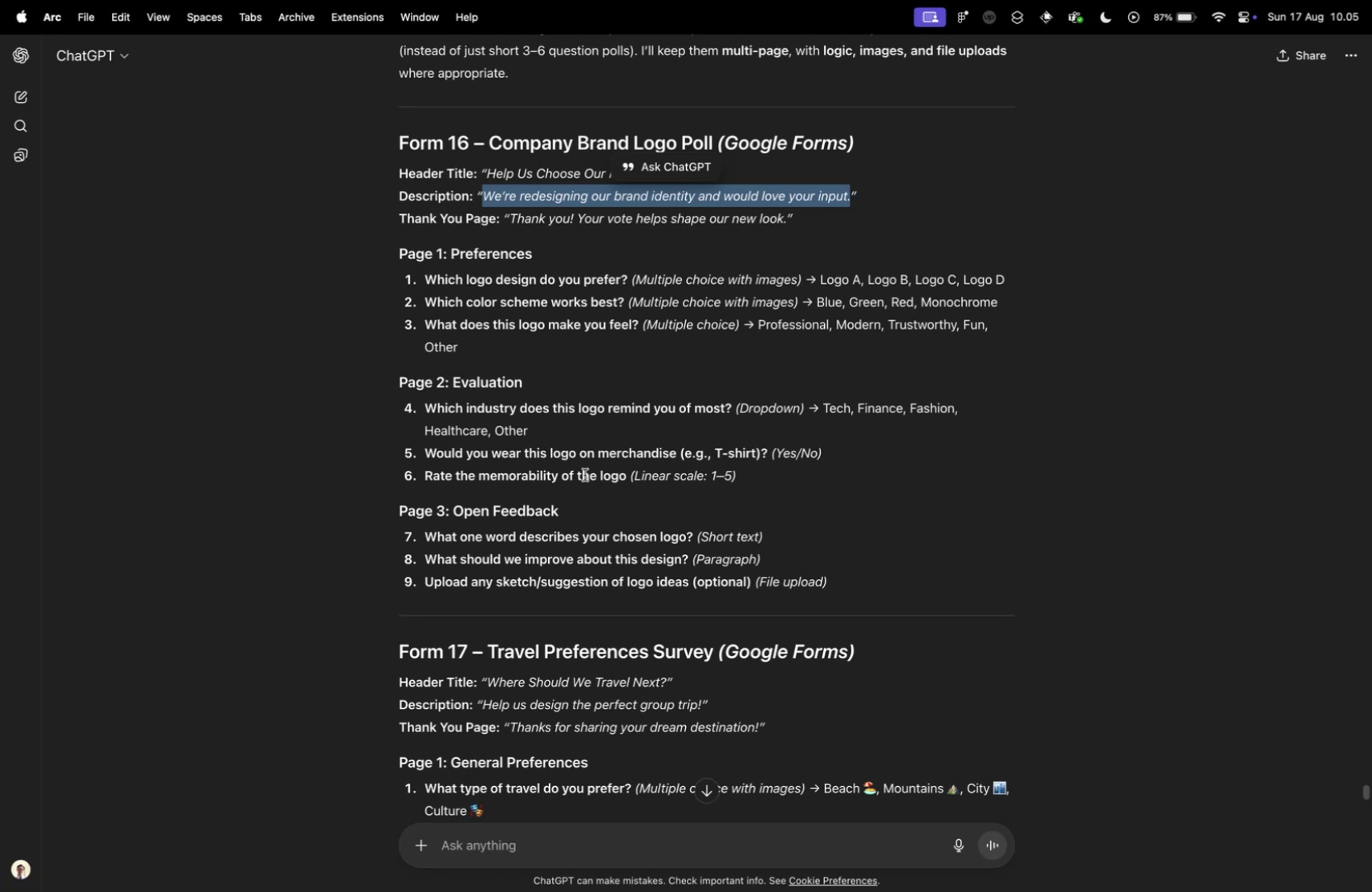 
wait(38.34)
 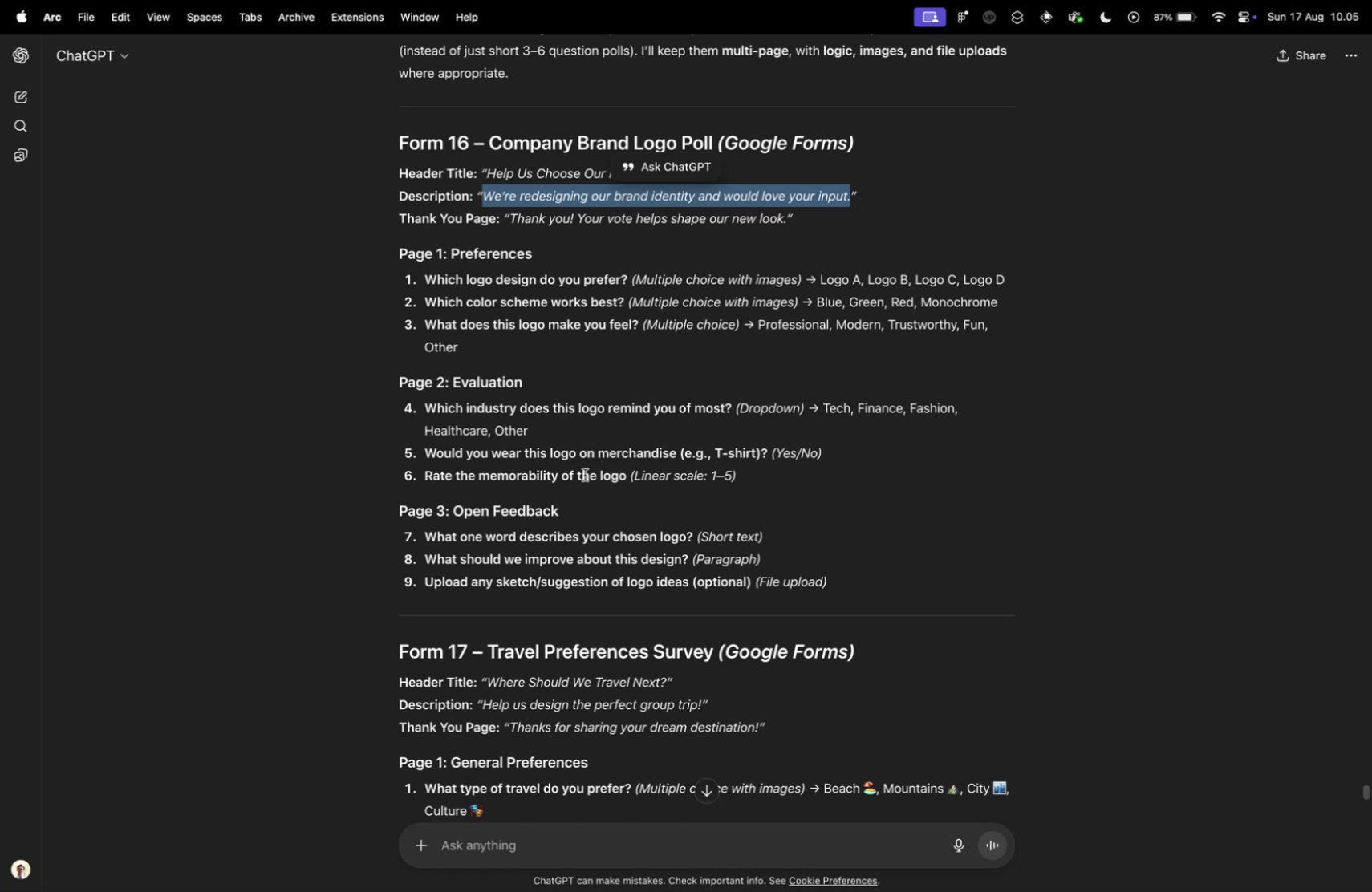 
scroll: coordinate [562, 378], scroll_direction: down, amount: 5.0
 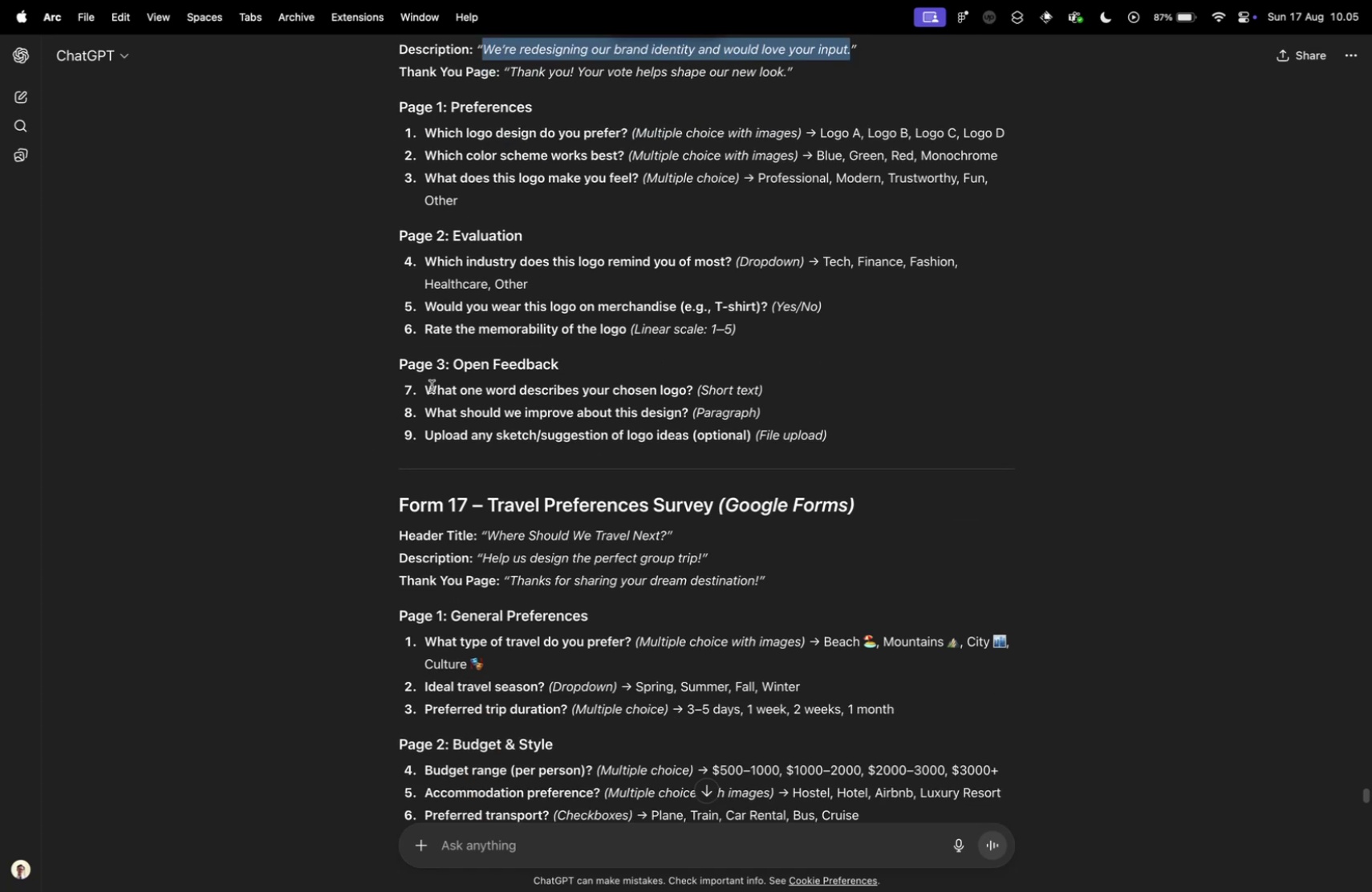 
left_click_drag(start_coordinate=[426, 385], to_coordinate=[771, 391])
 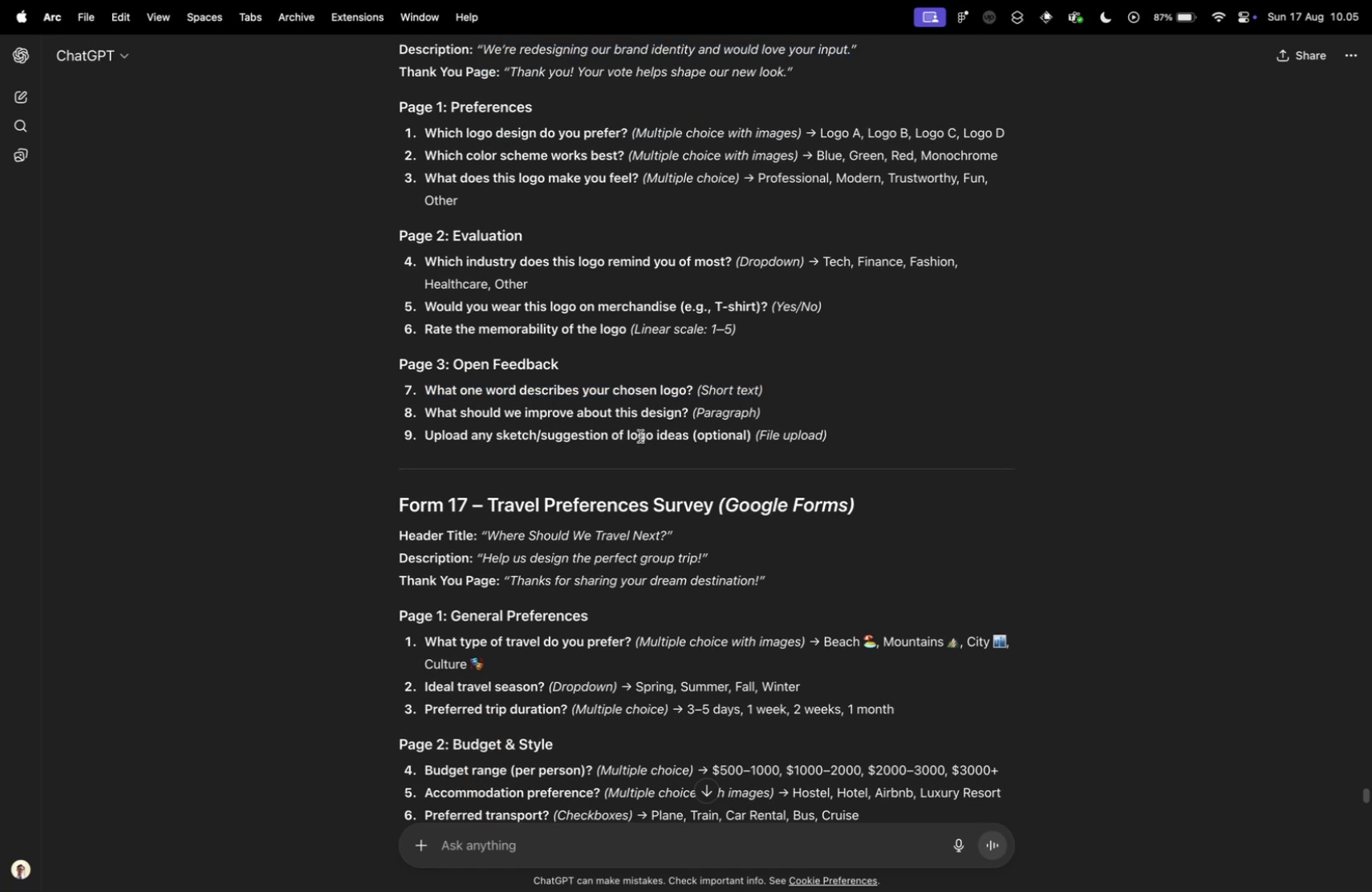 
scroll: coordinate [446, 403], scroll_direction: up, amount: 7.0
 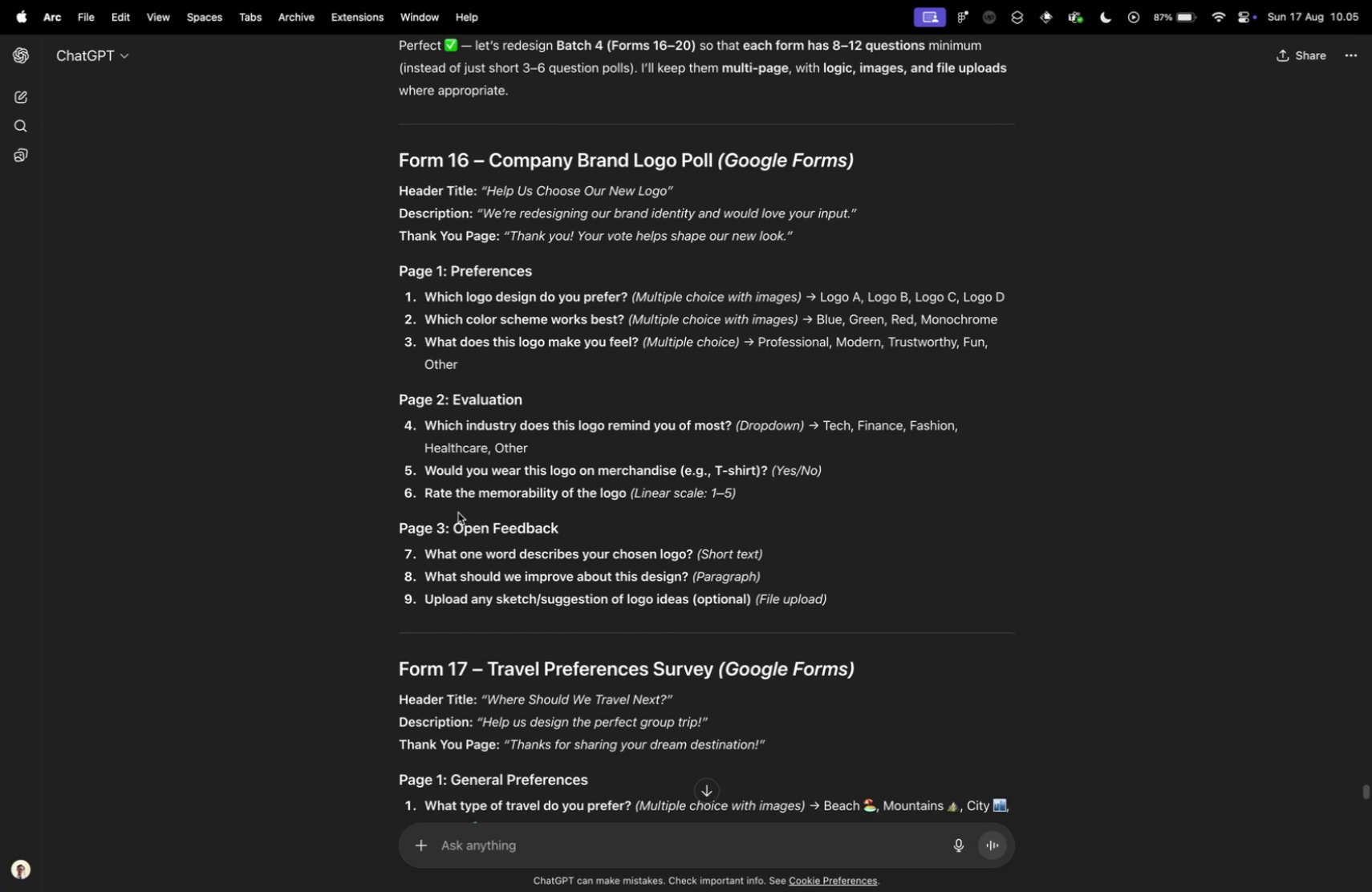 
wait(13.63)
 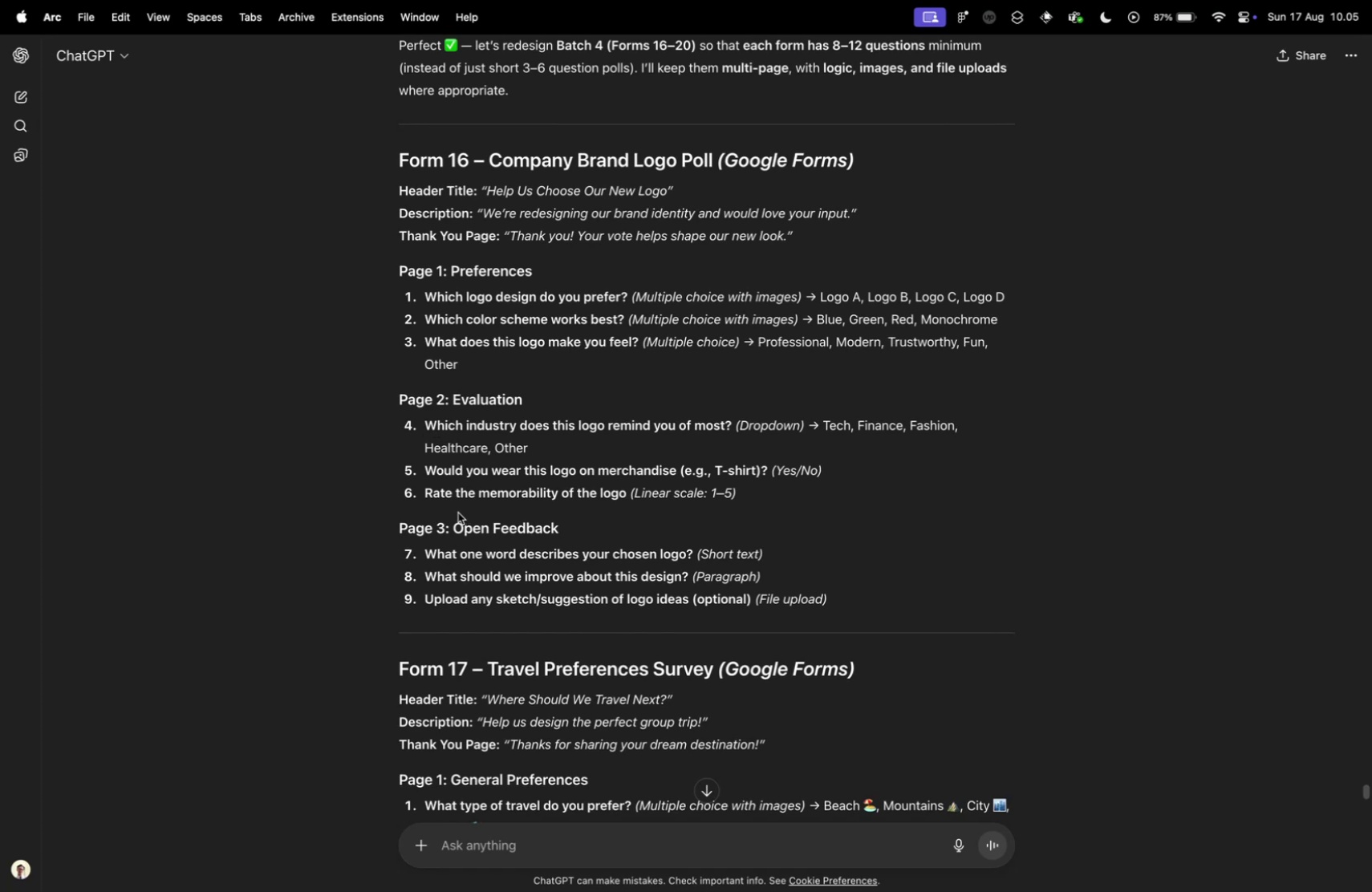 
left_click_drag(start_coordinate=[423, 291], to_coordinate=[627, 294])
 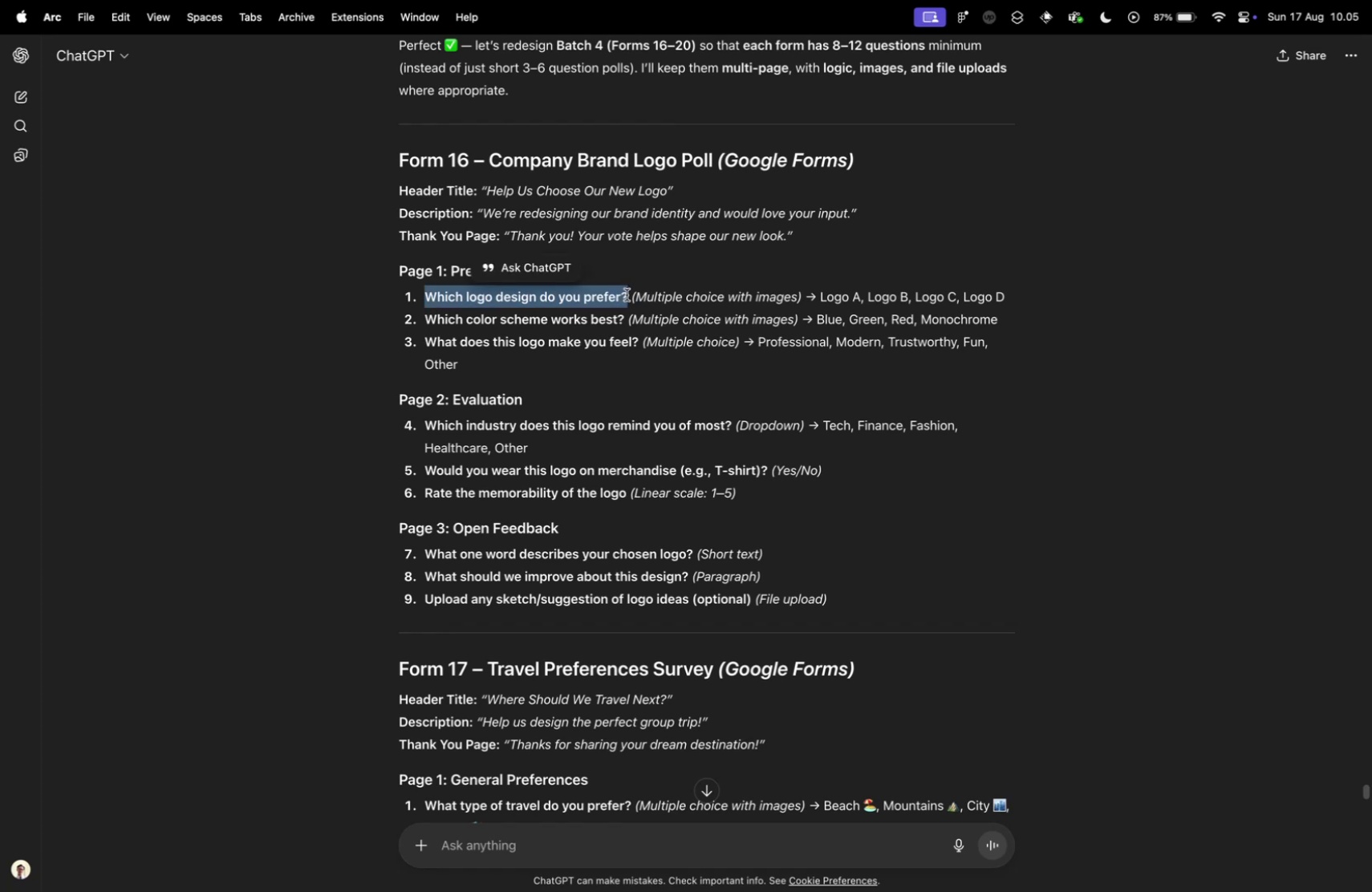 
key(Meta+CommandLeft)
 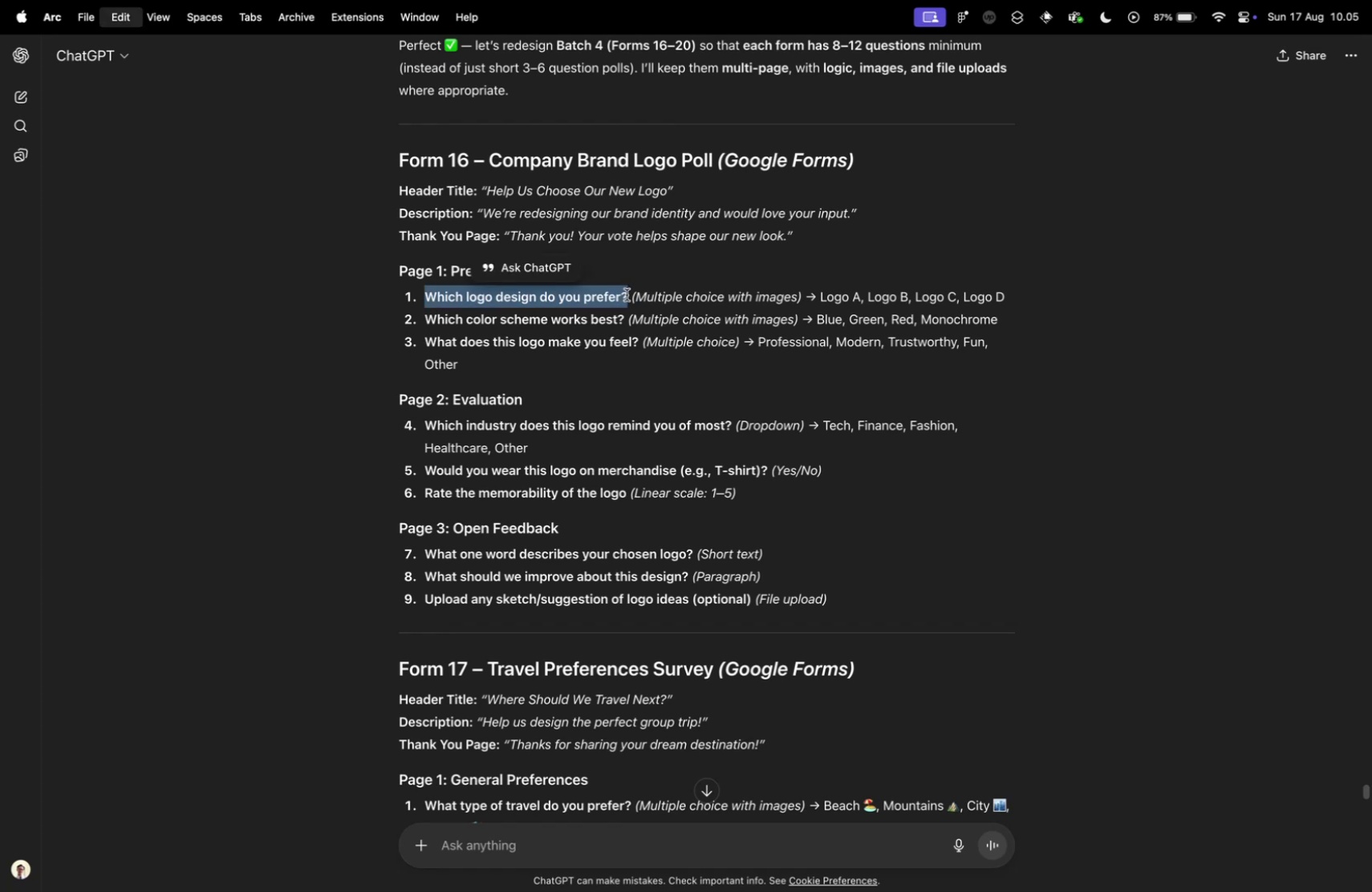 
key(Meta+C)
 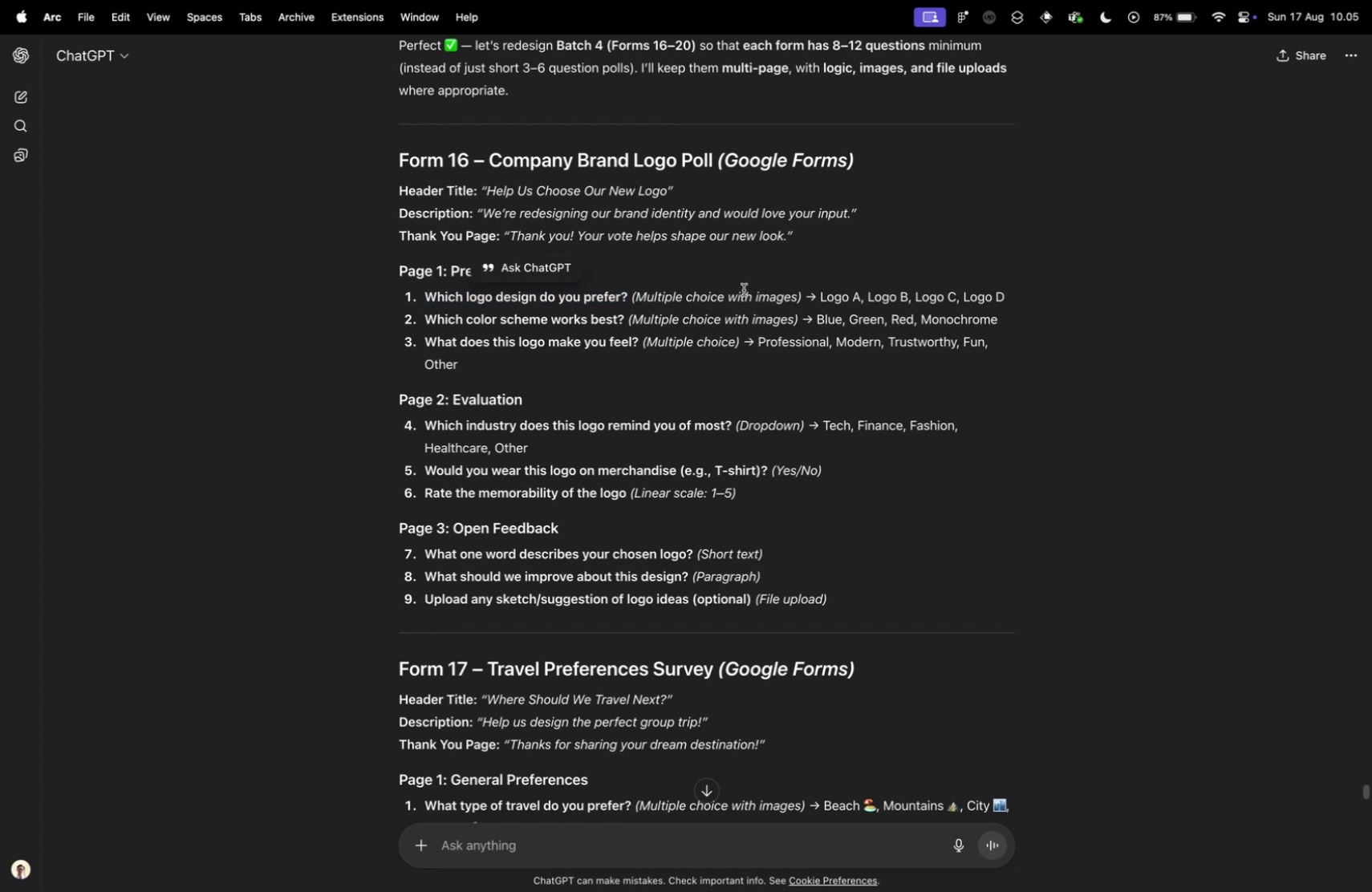 
left_click([744, 290])
 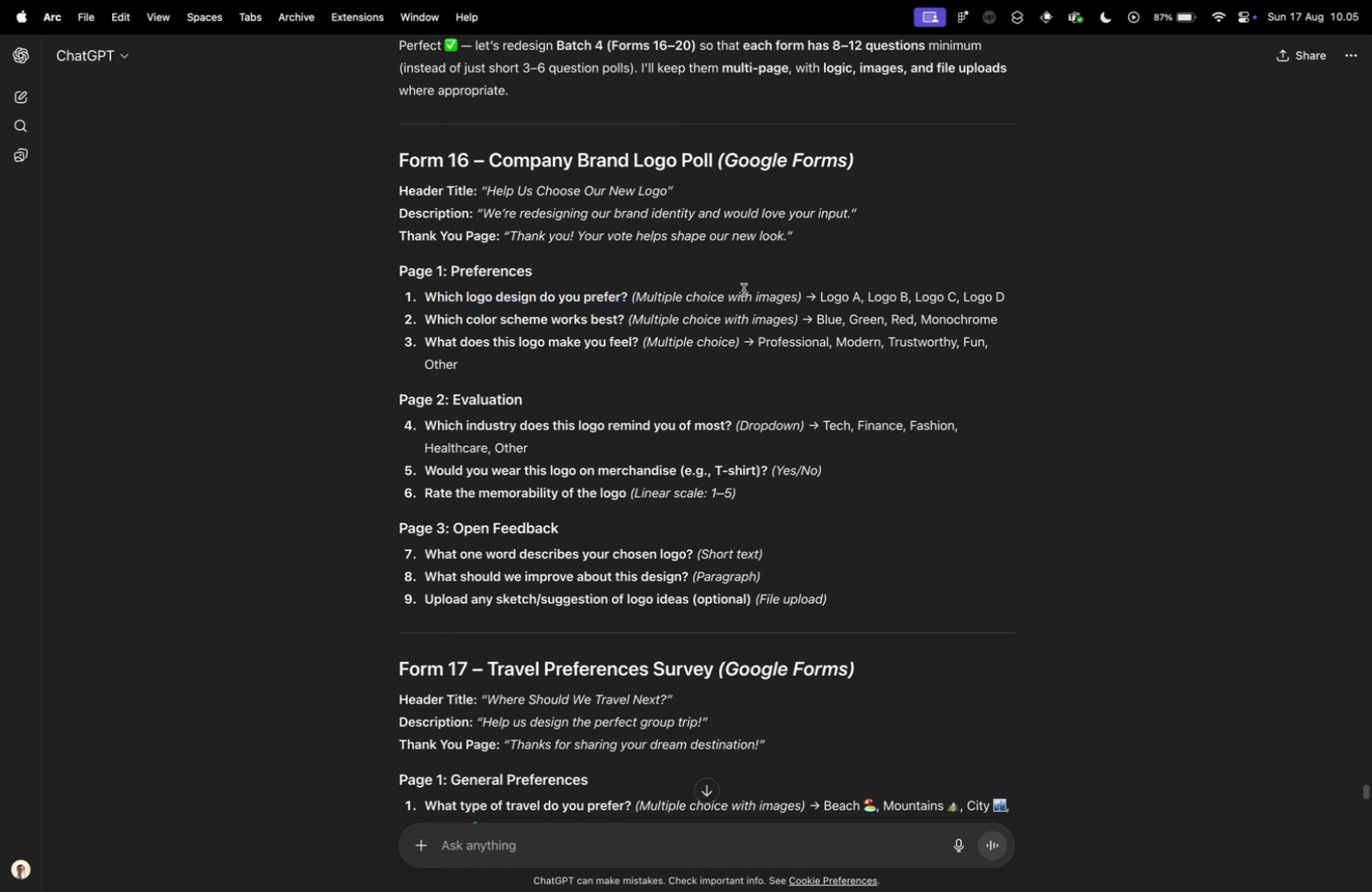 
key(Control+ControlLeft)
 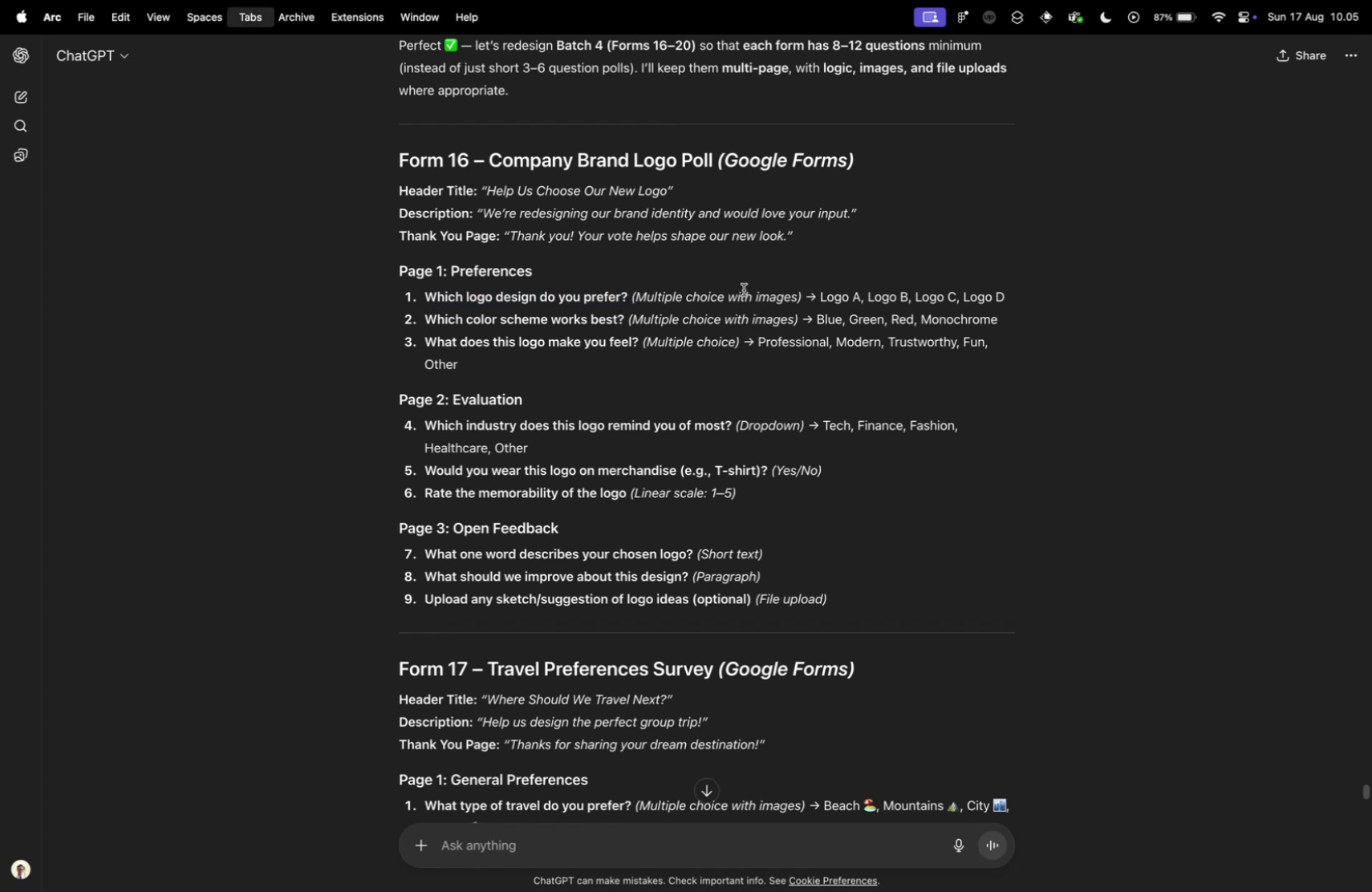 
key(Control+Tab)
 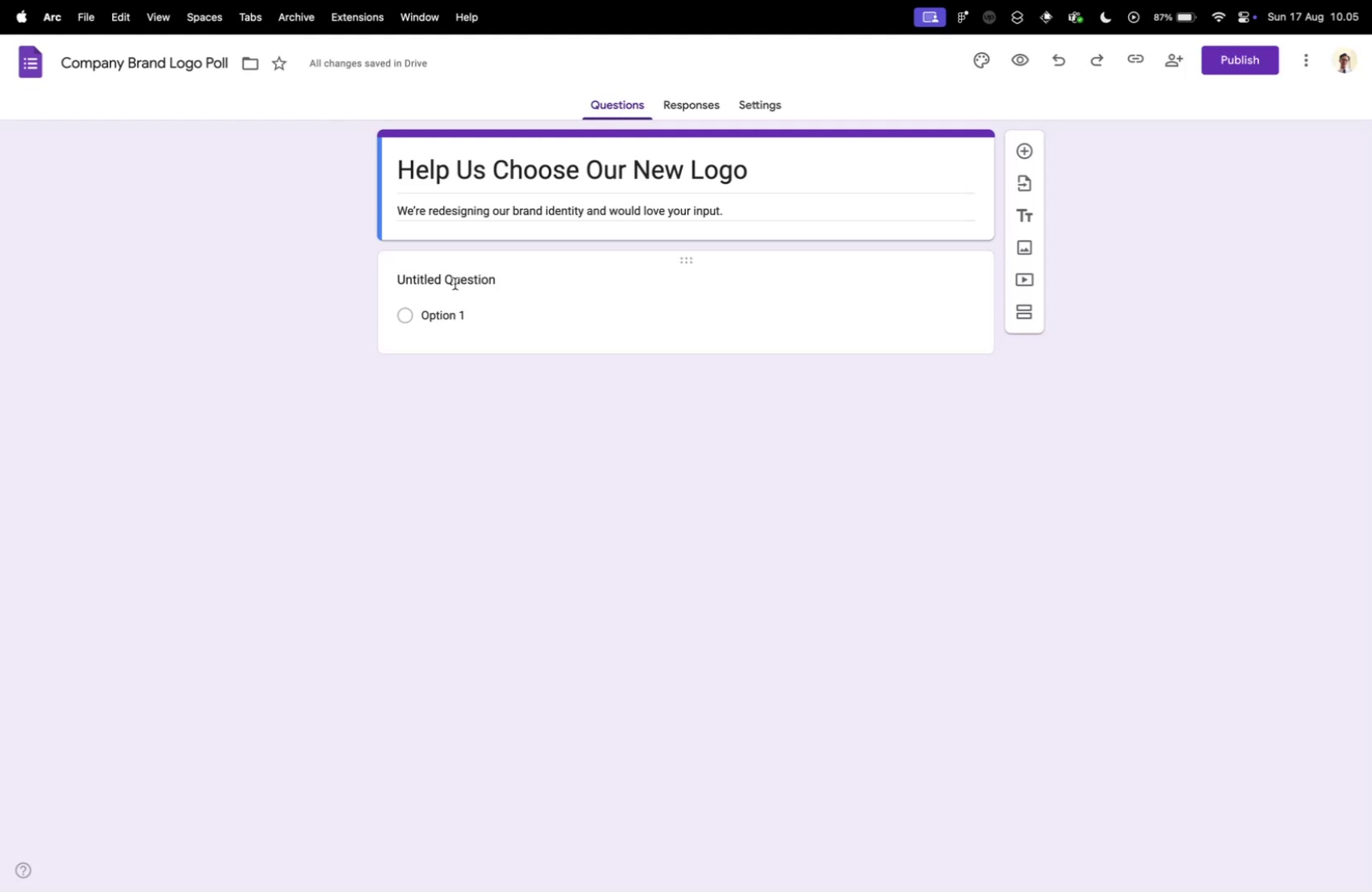 
left_click([455, 283])
 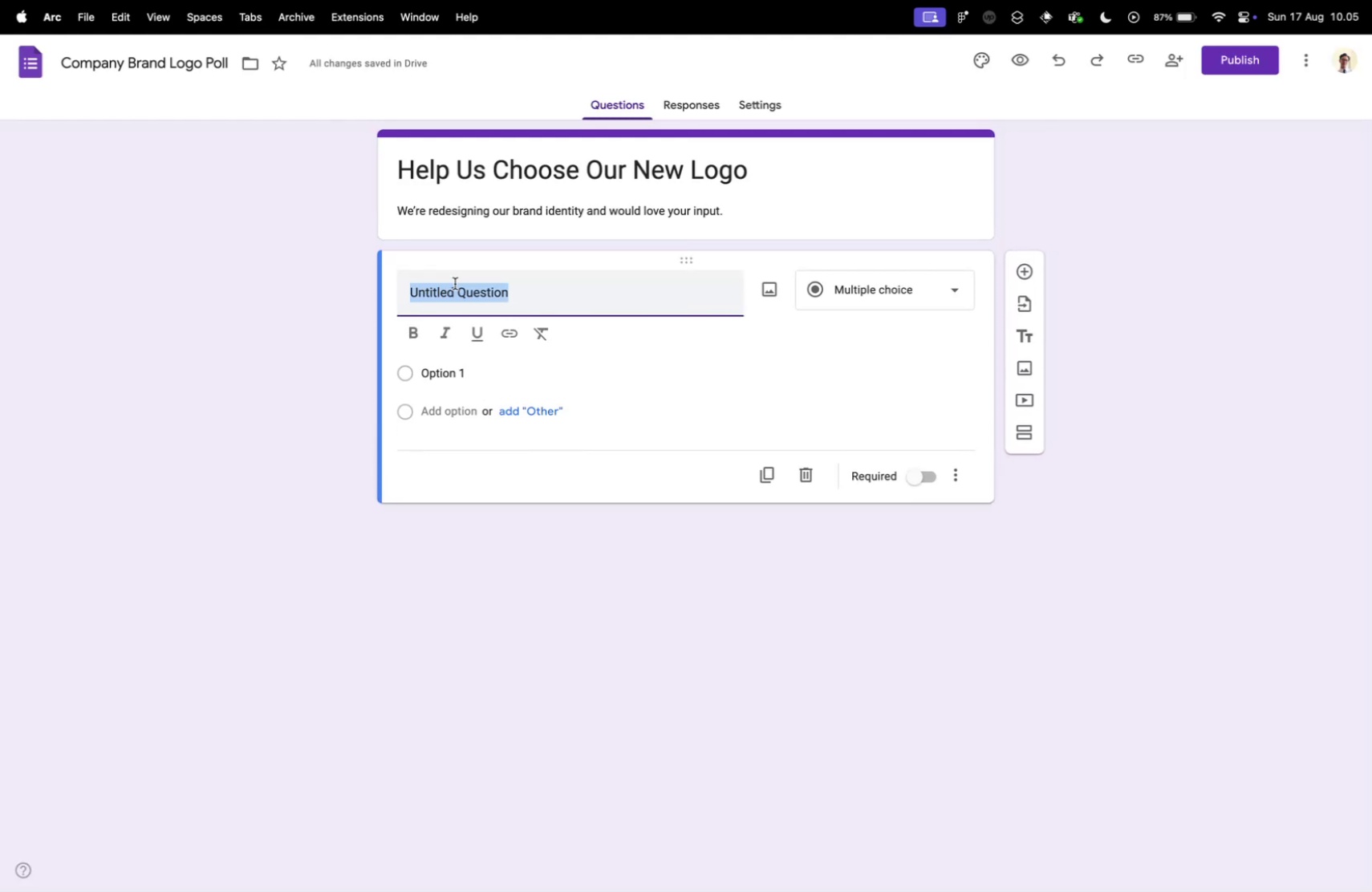 
key(Meta+V)
 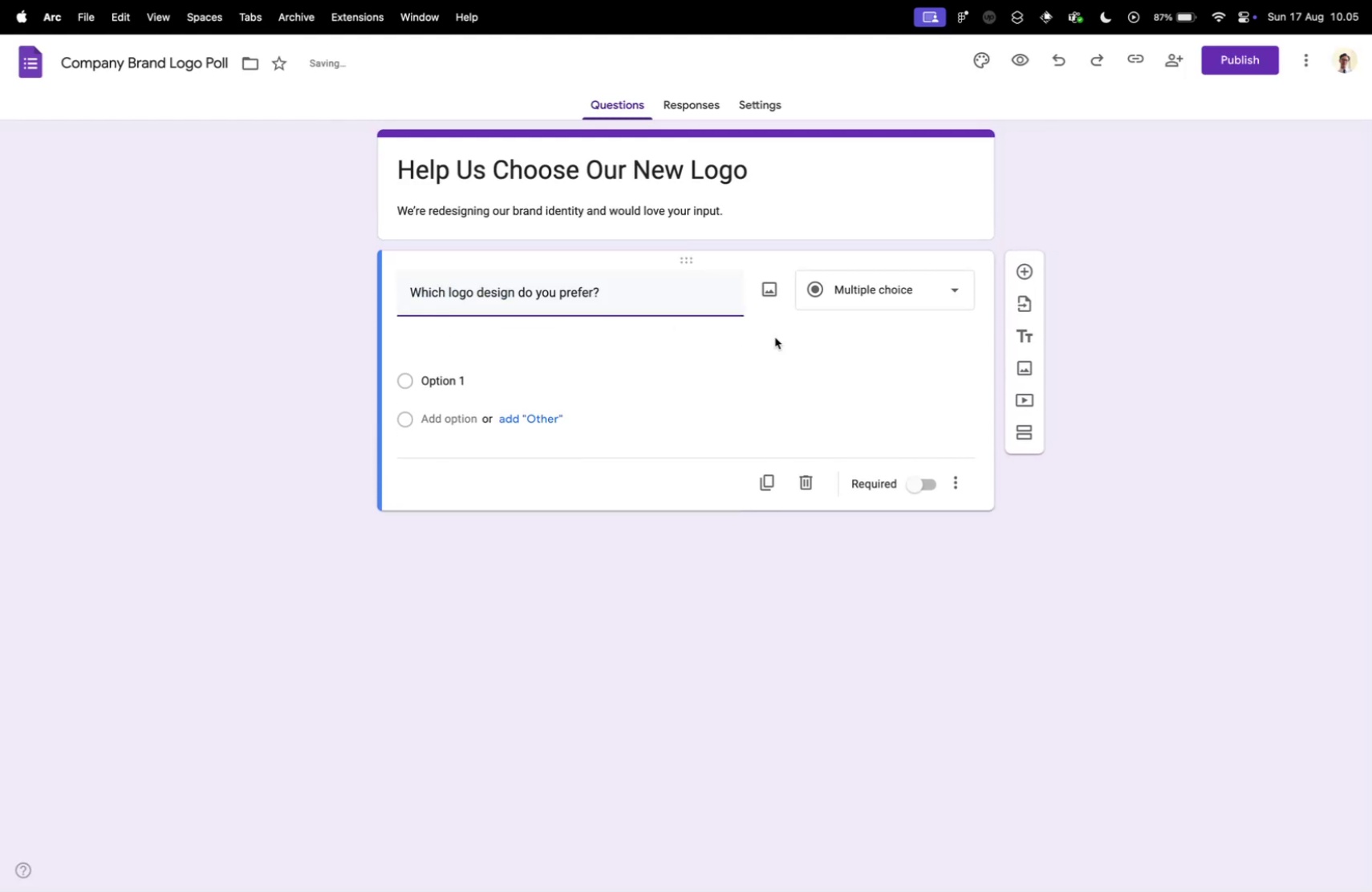 
left_click([775, 337])
 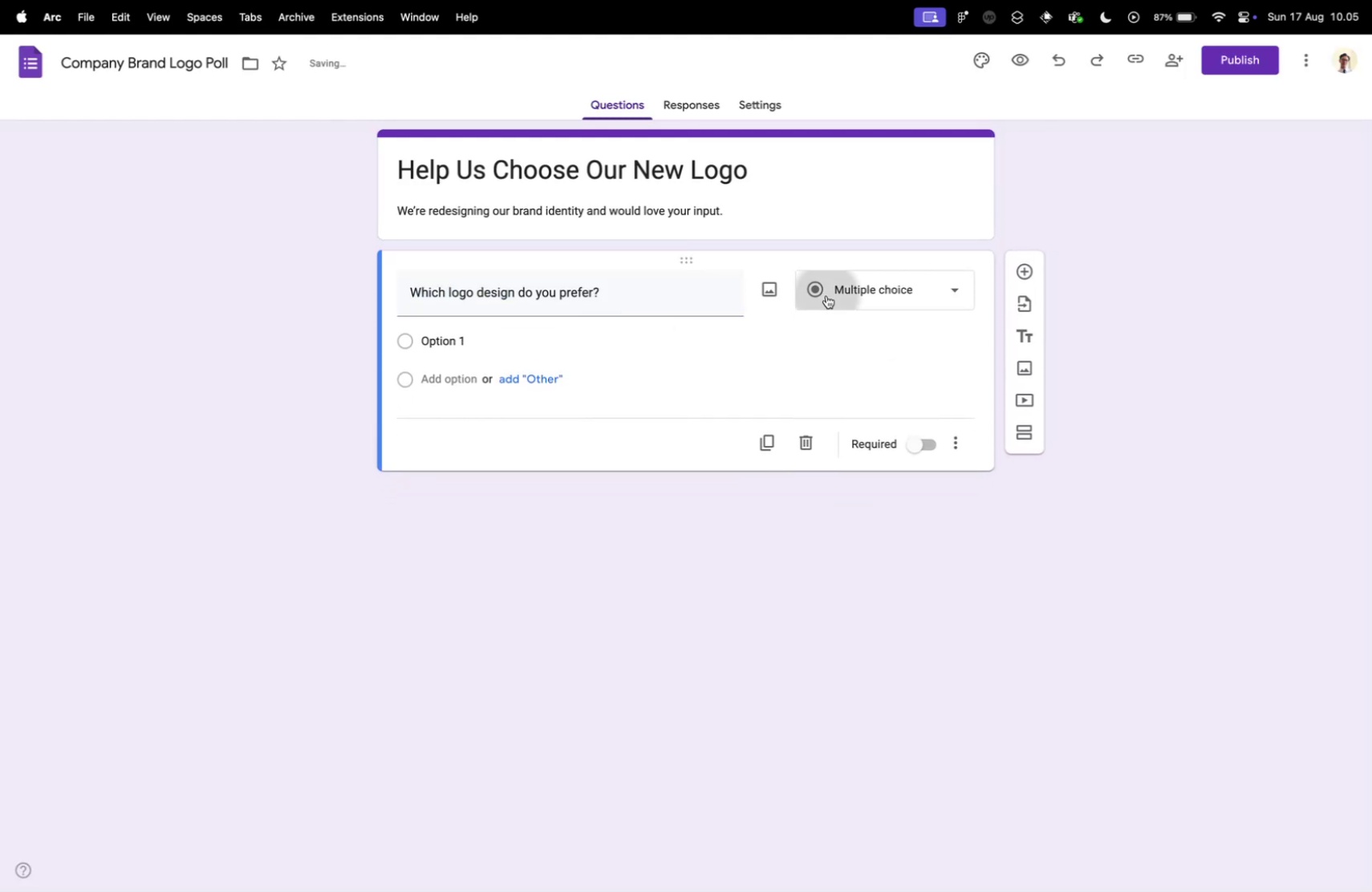 
left_click([826, 295])
 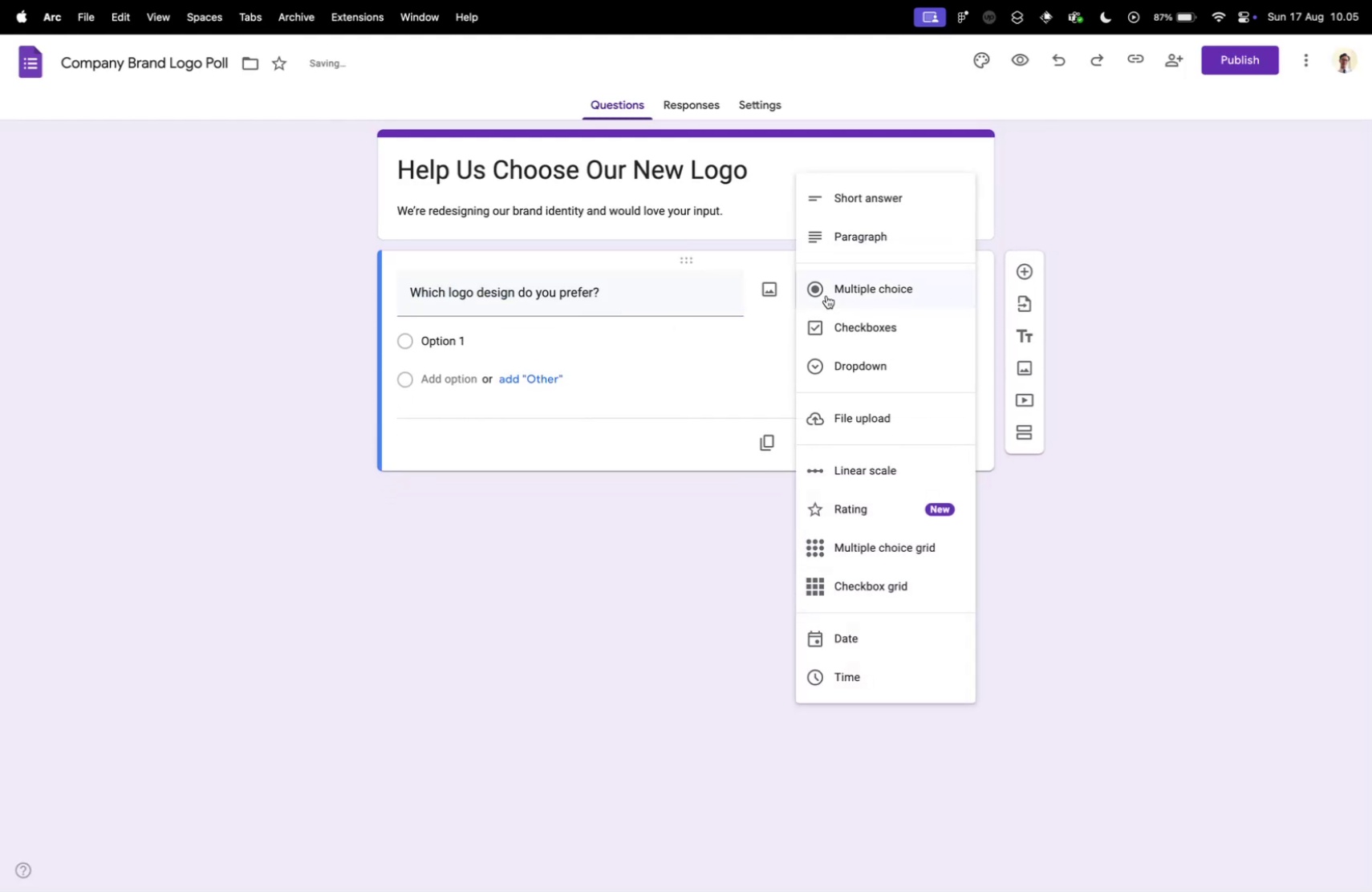 
left_click([826, 295])
 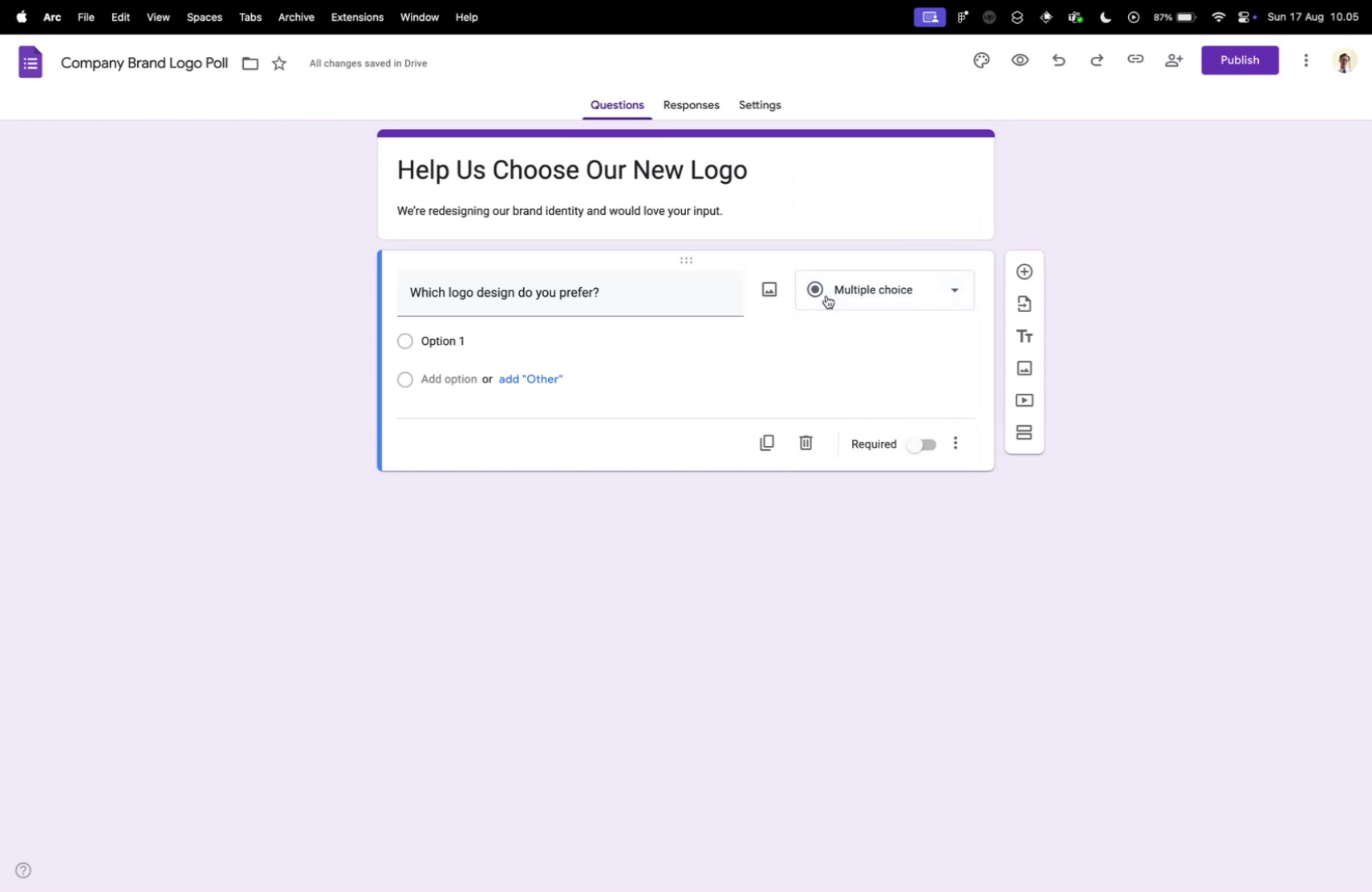 
key(Control+ControlLeft)
 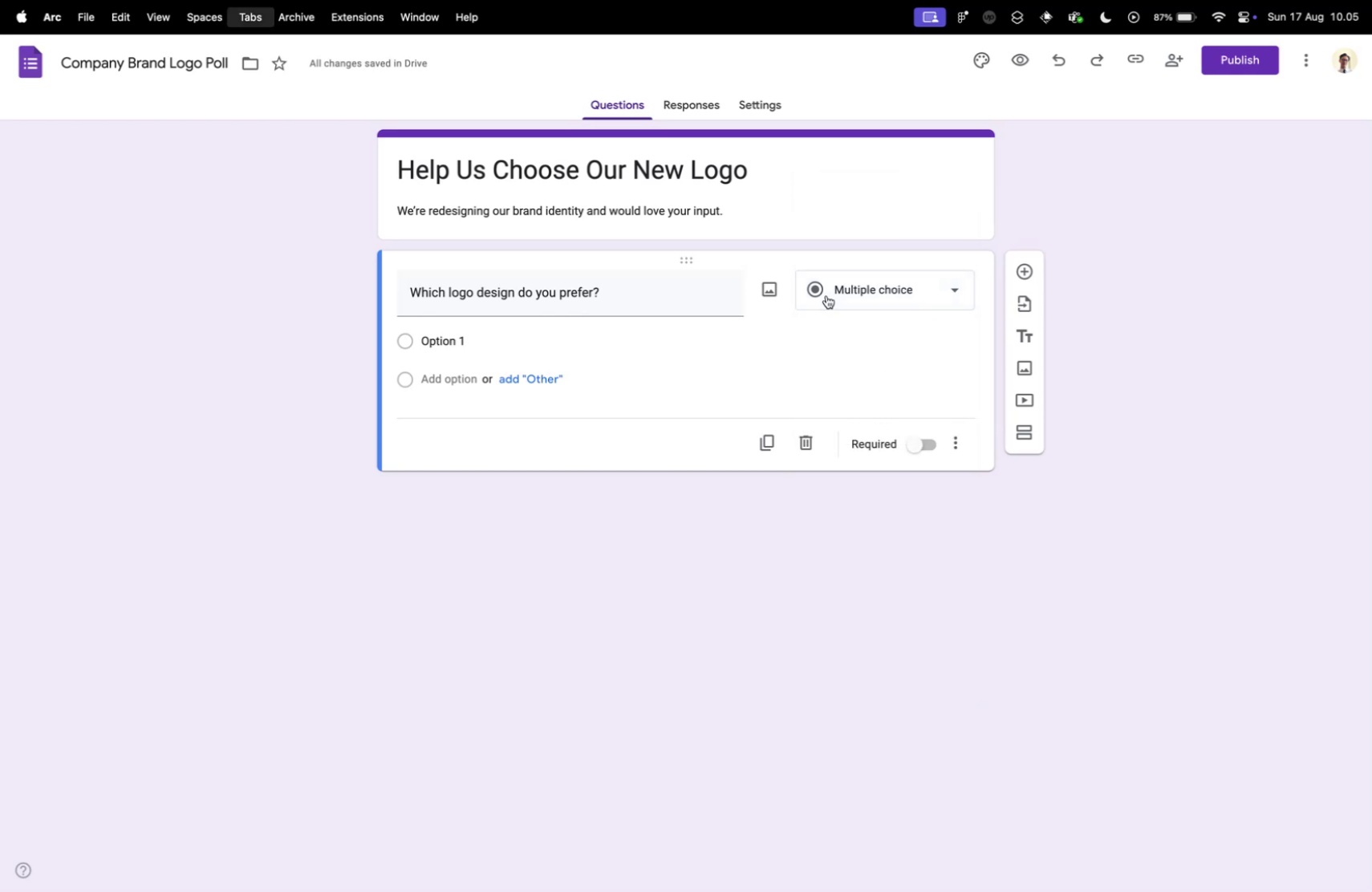 
key(Control+Tab)
 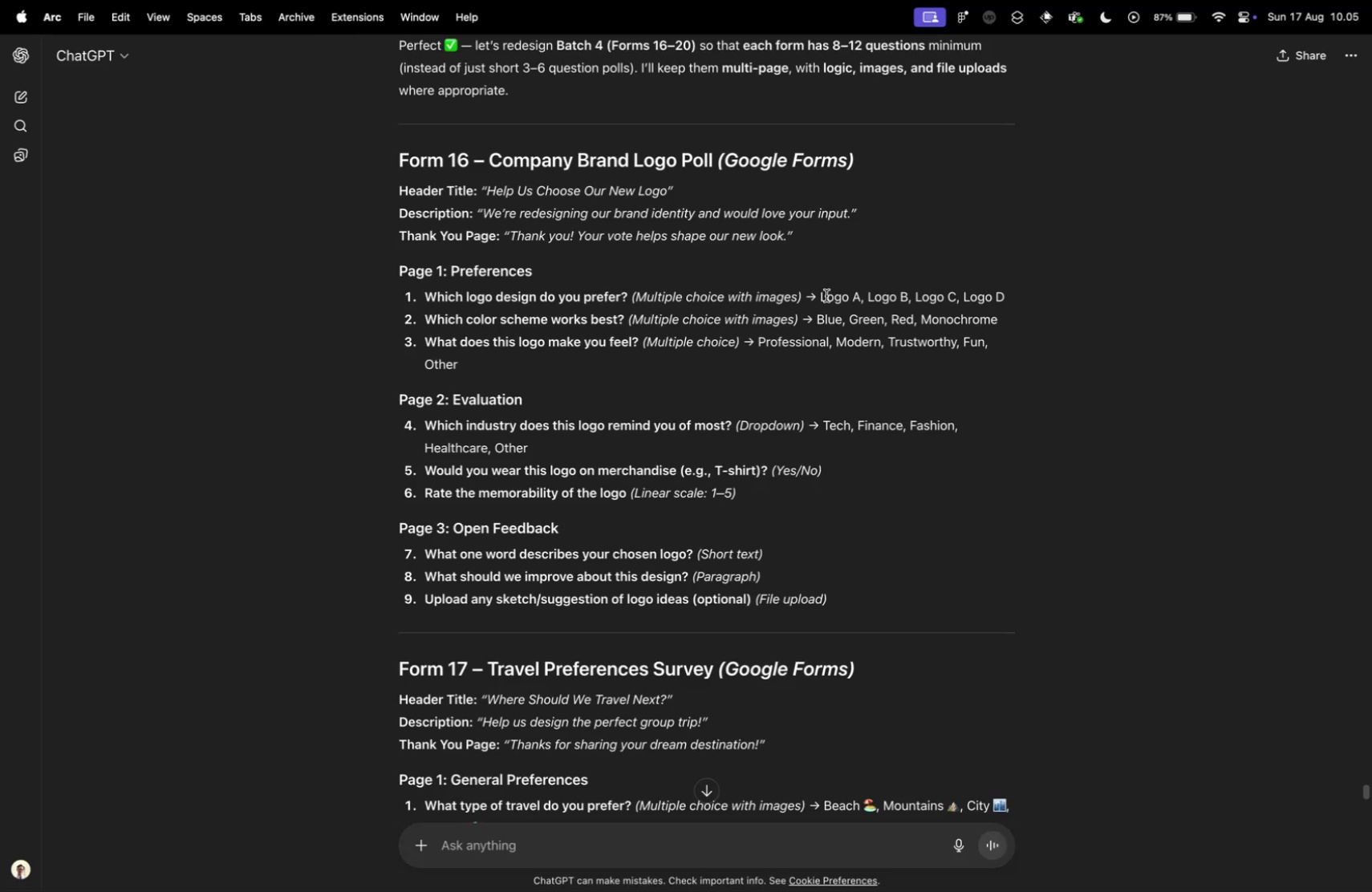 
key(Control+ControlLeft)
 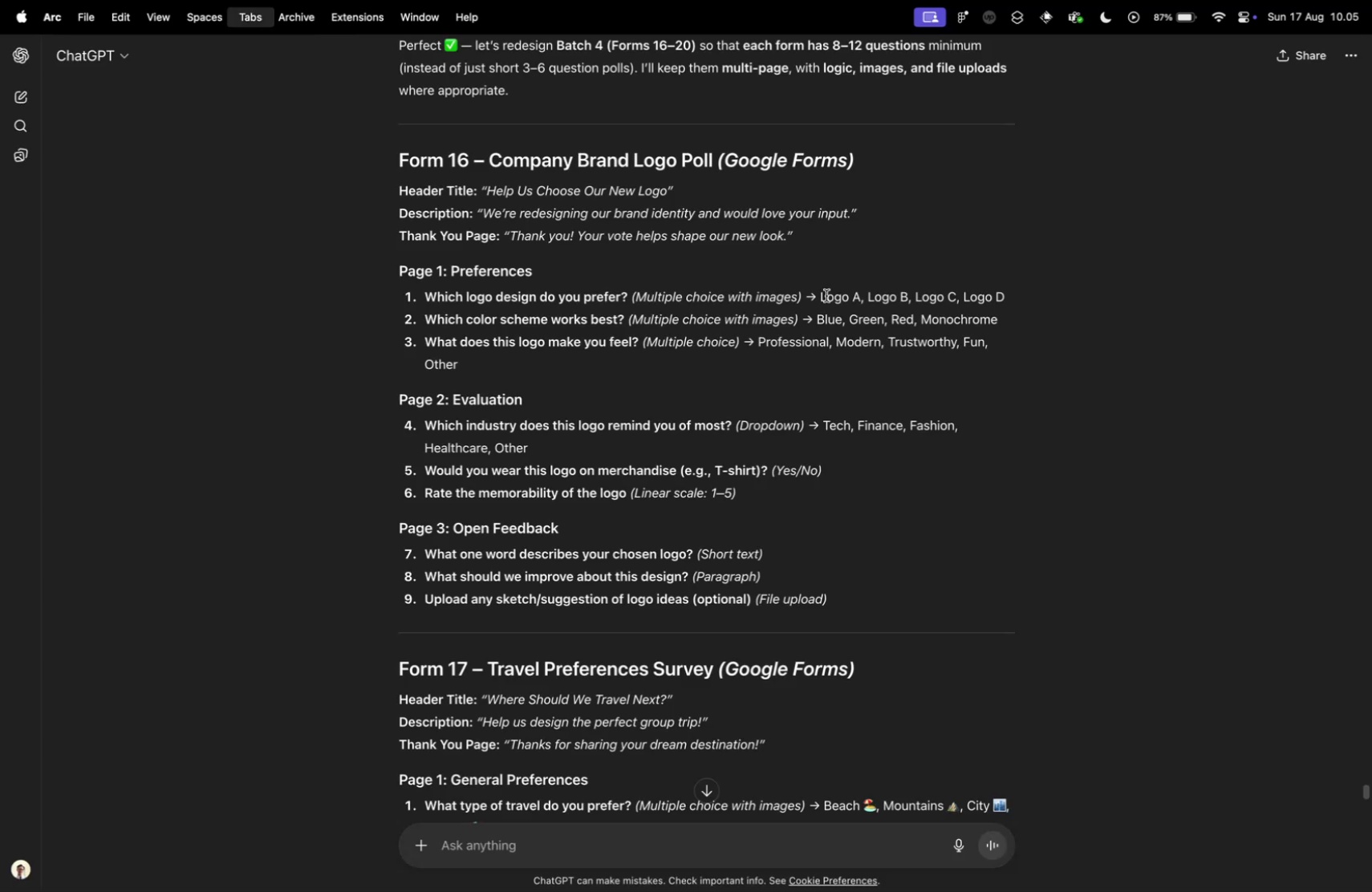 
key(Control+Tab)
 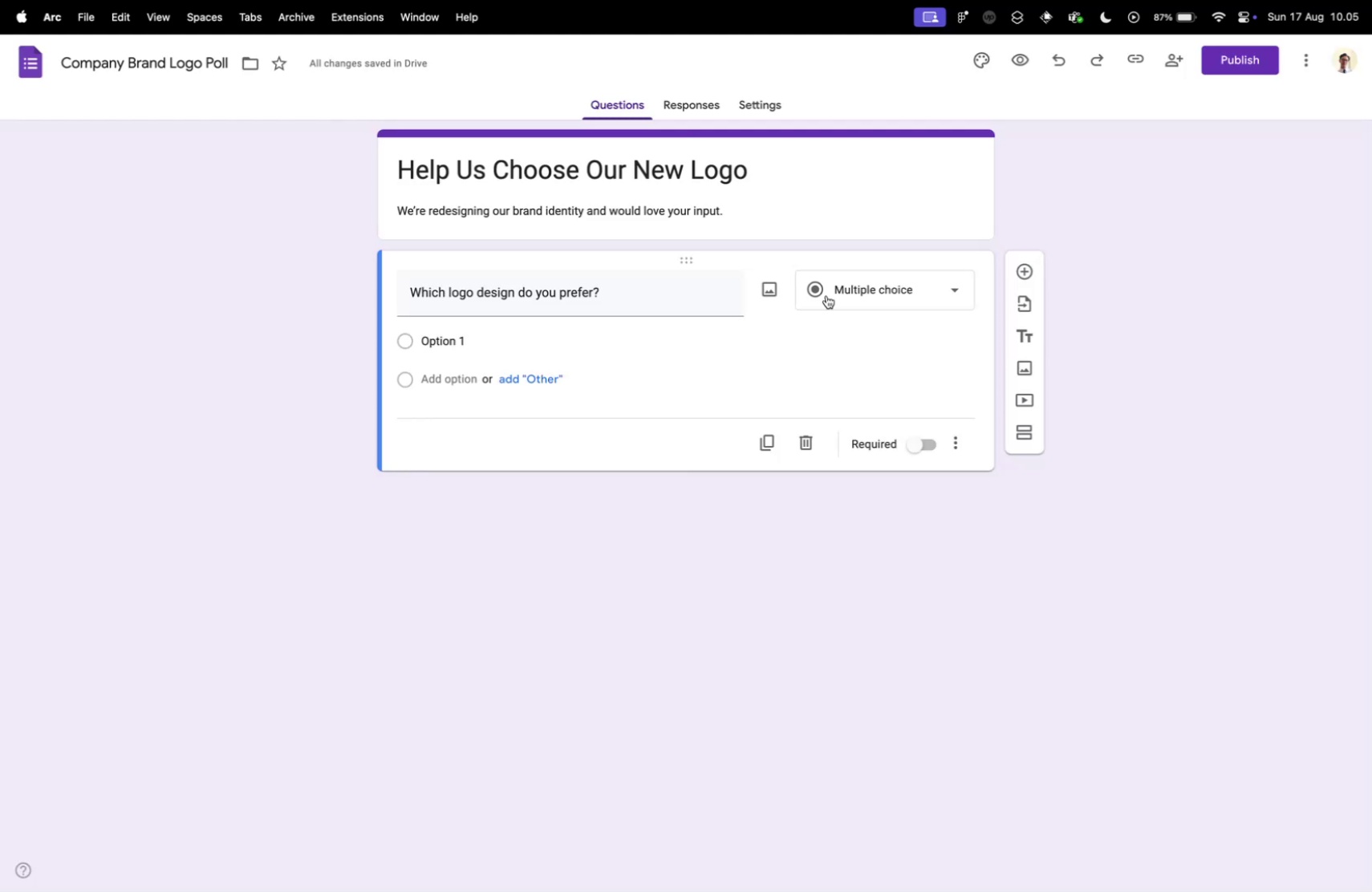 
key(Control+ControlLeft)
 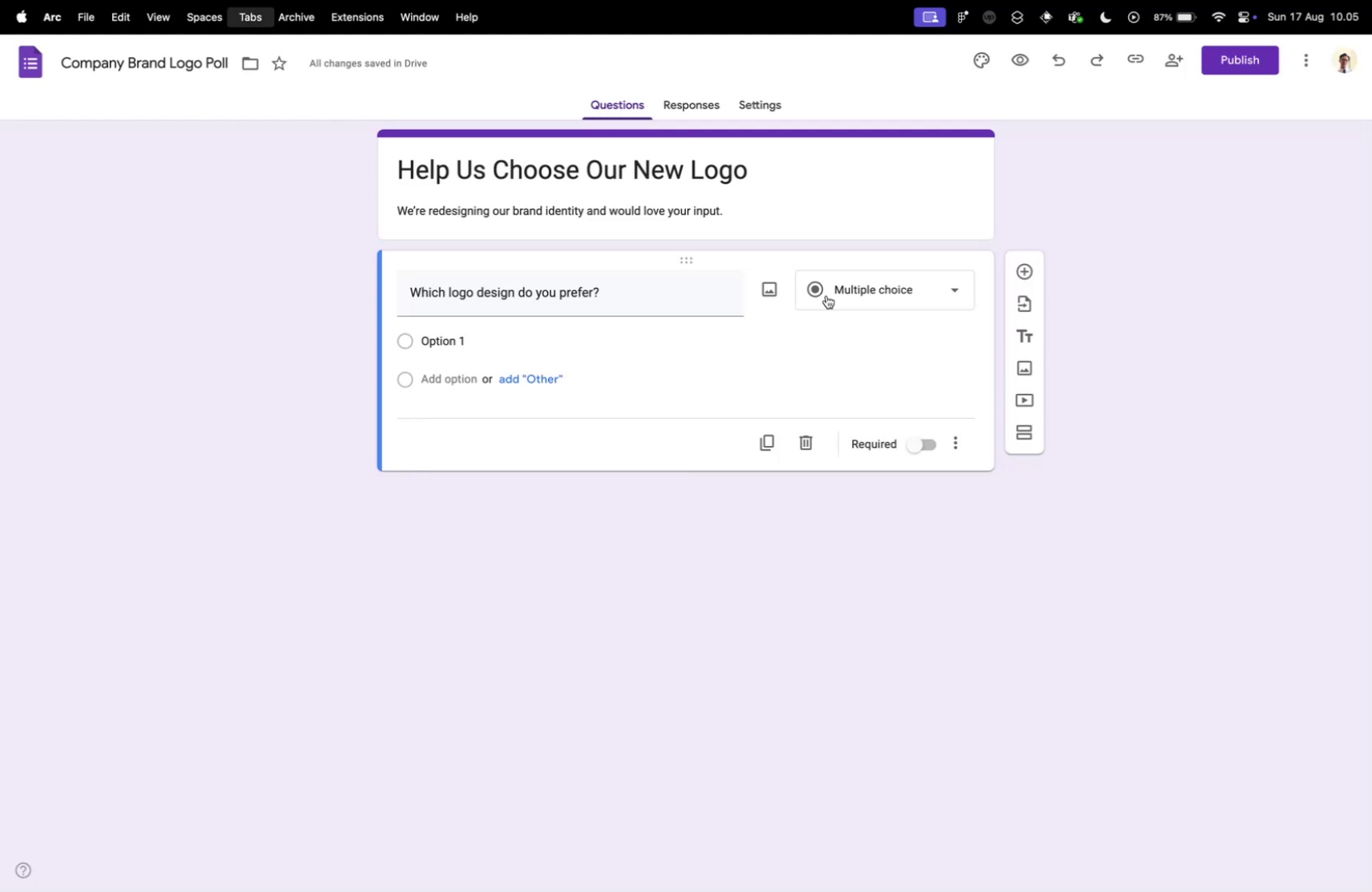 
key(Control+Tab)
 